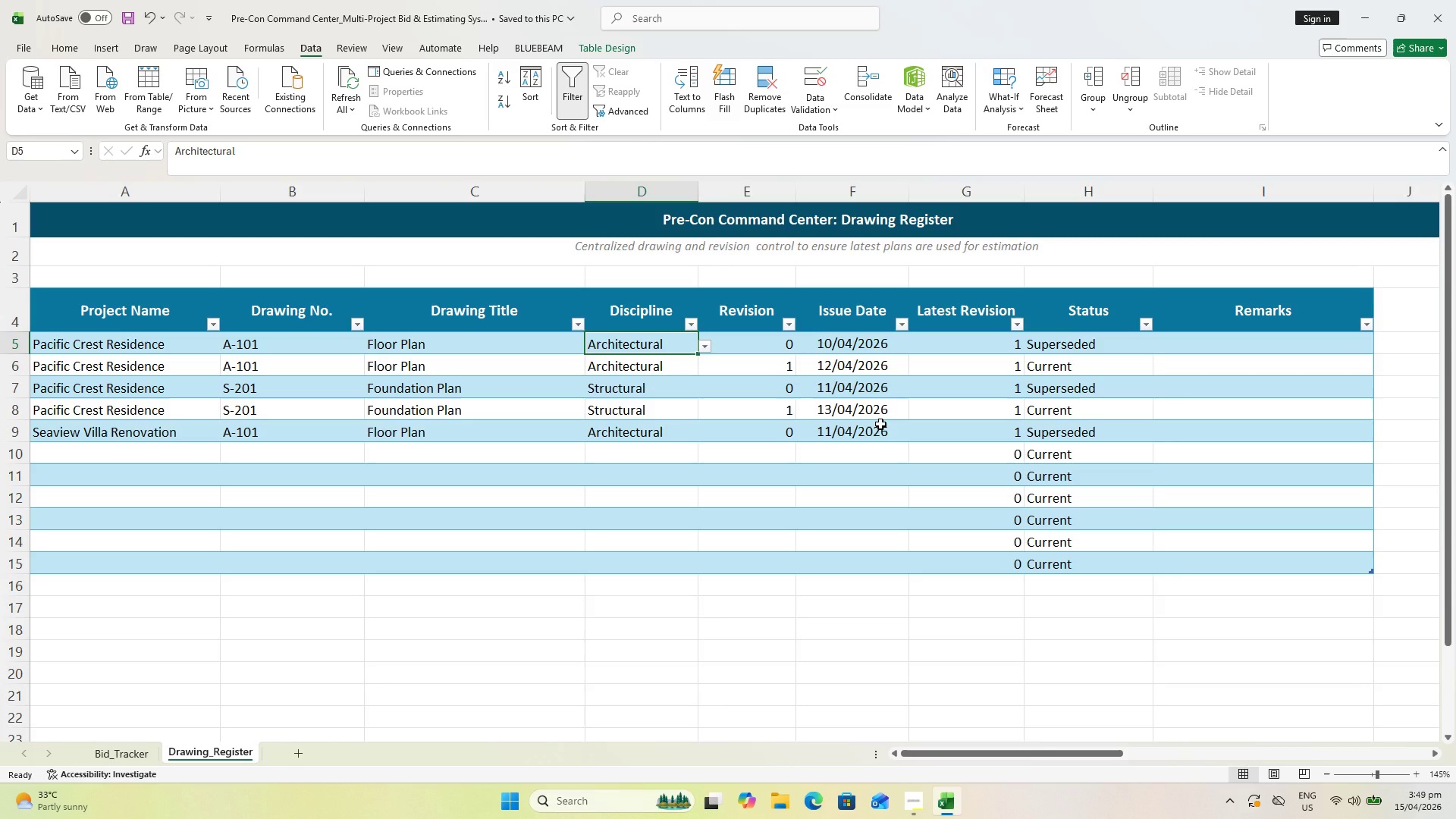 
wait(17.45)
 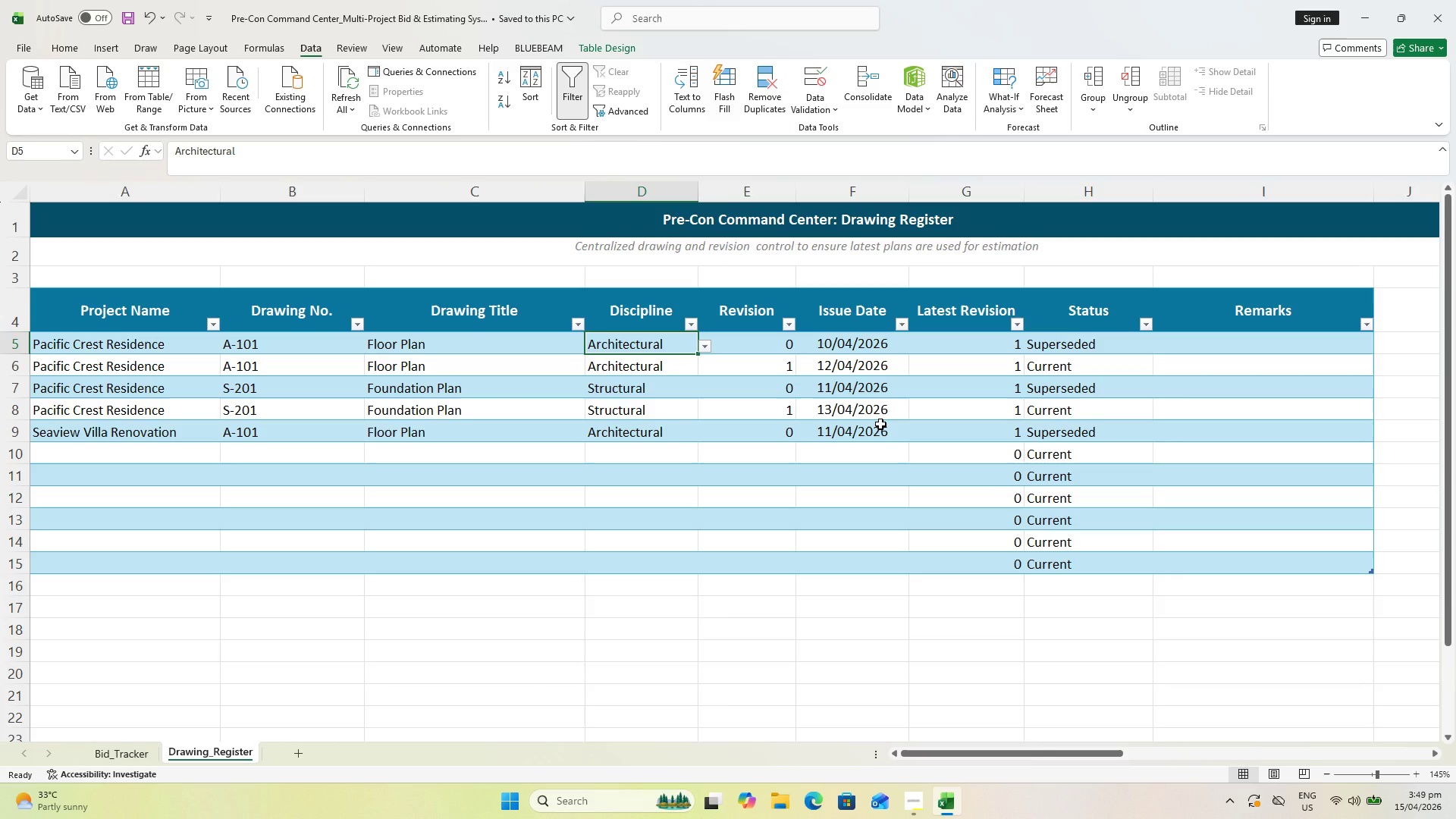 
left_click([1079, 350])
 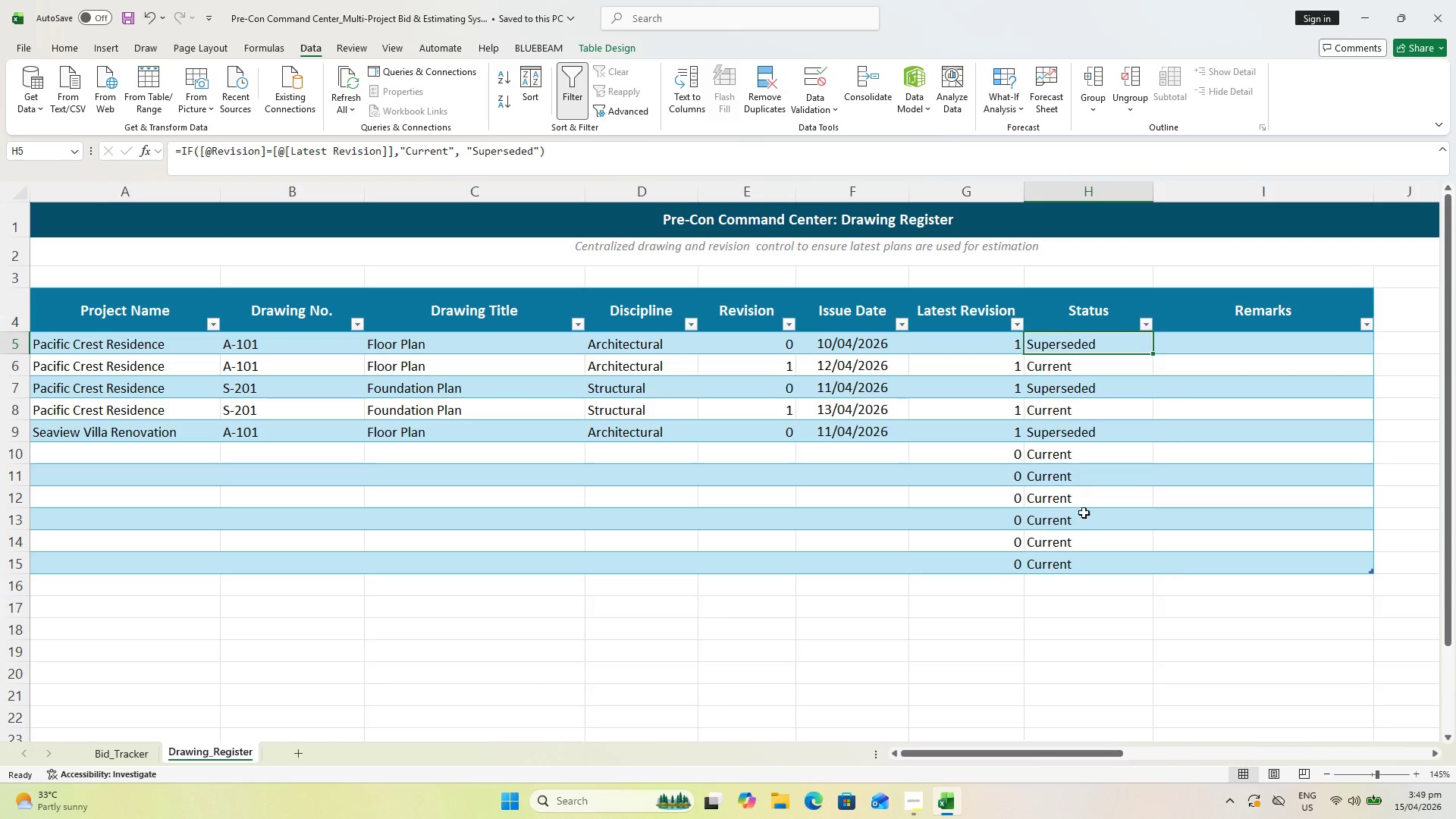 
hold_key(key=ShiftLeft, duration=0.88)
left_click([1091, 568])
 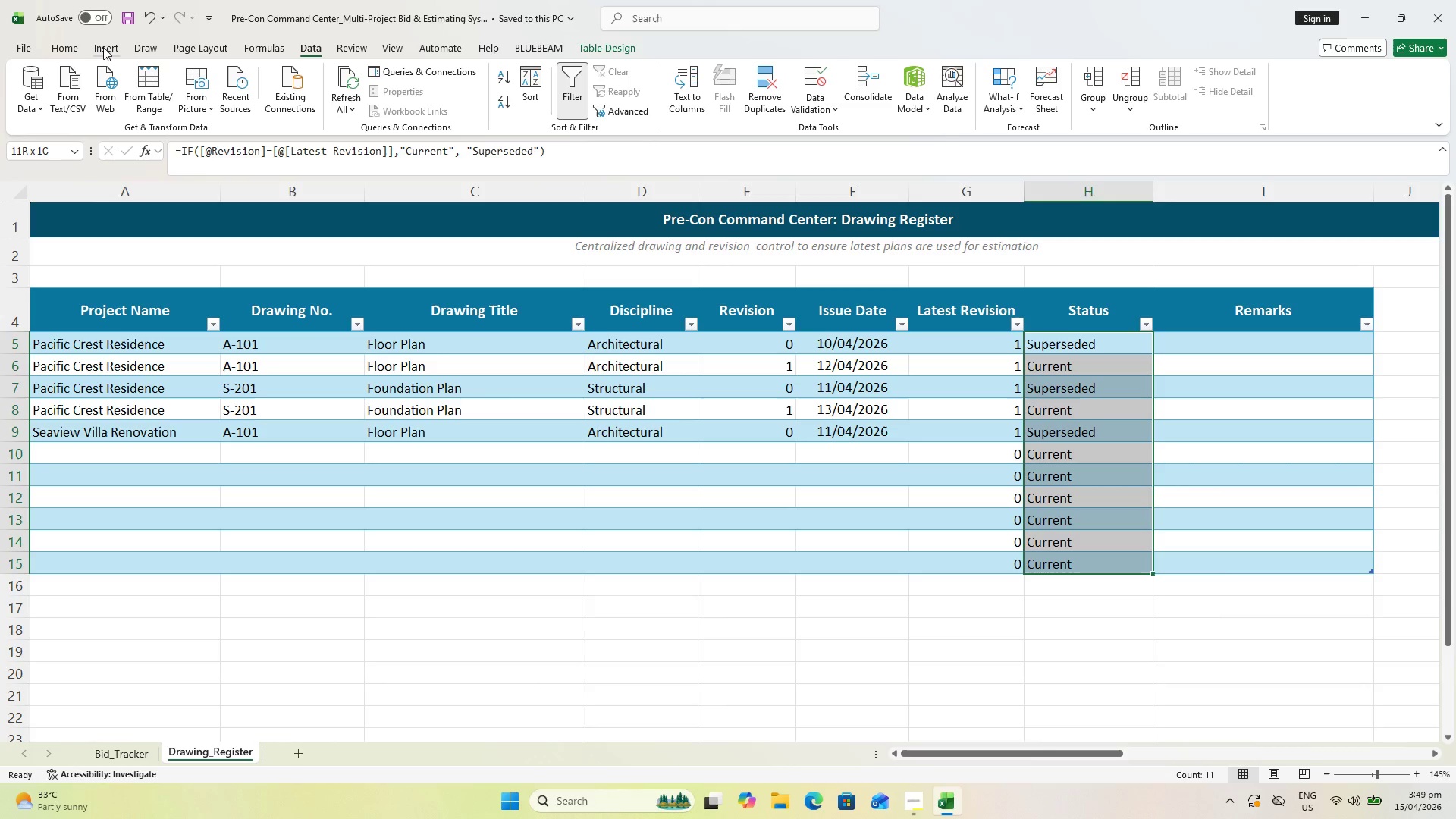 
wait(5.22)
 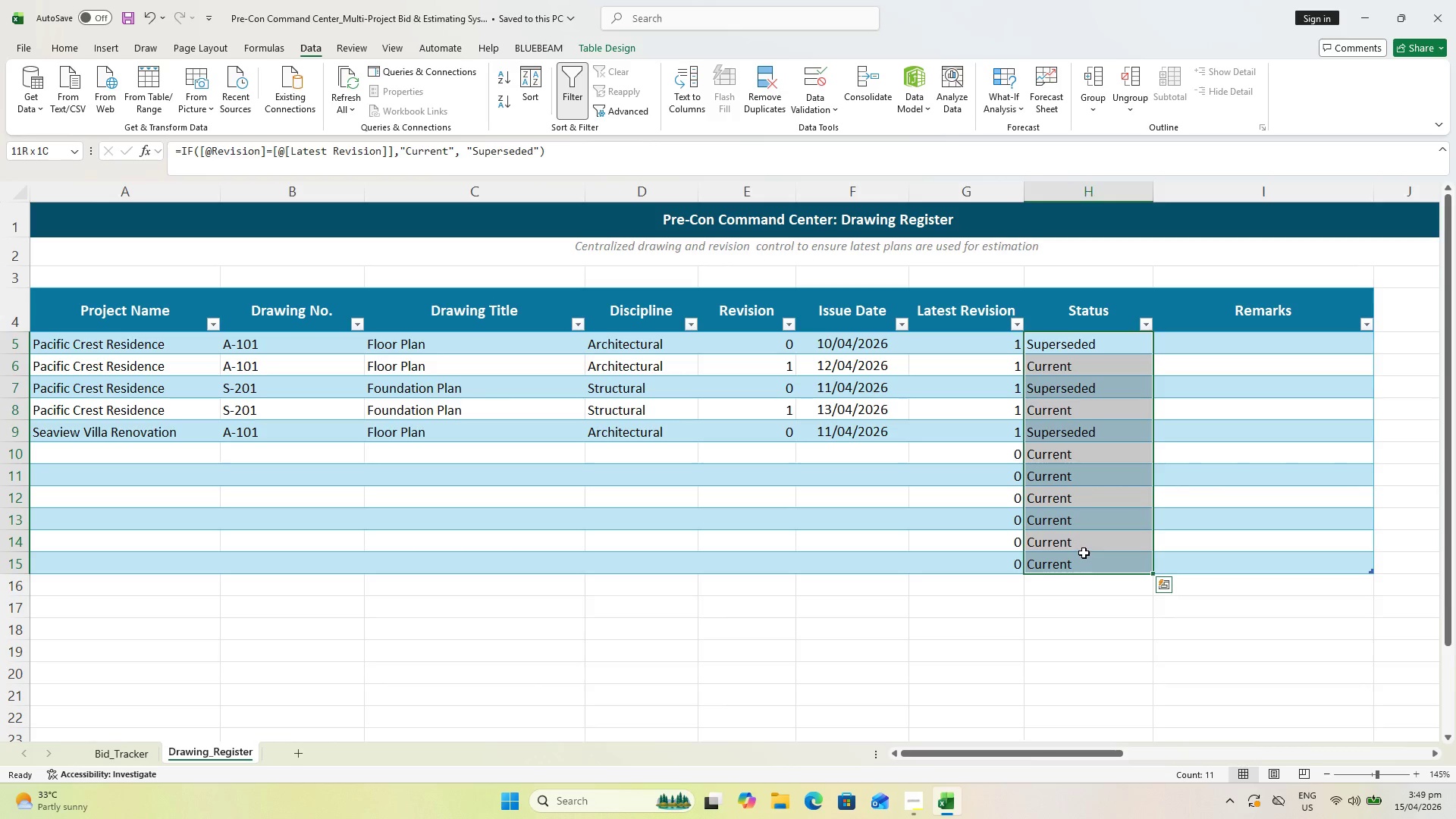 
left_click([706, 117])
 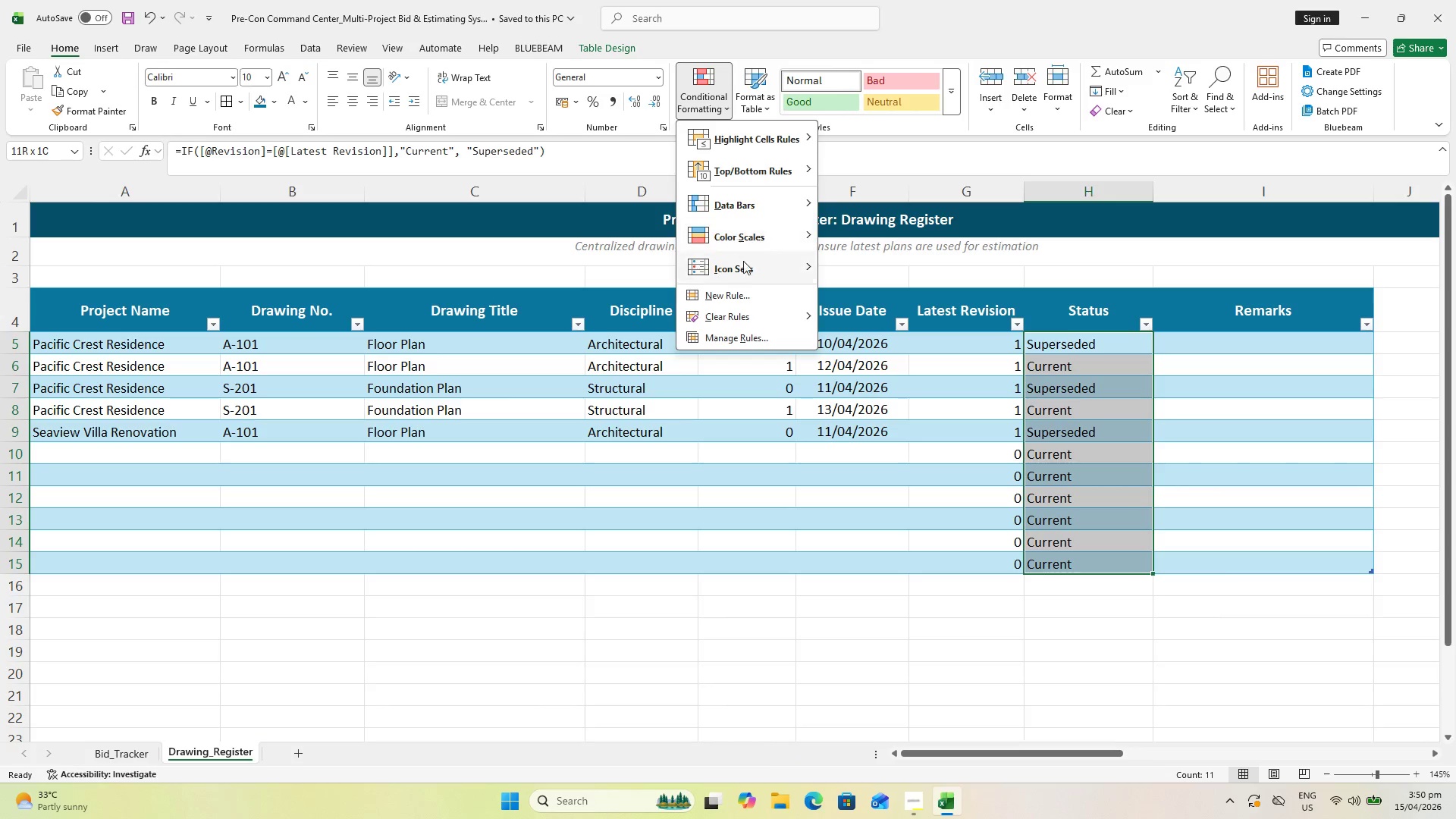 
left_click_drag(start_coordinate=[748, 306], to_coordinate=[748, 295])
 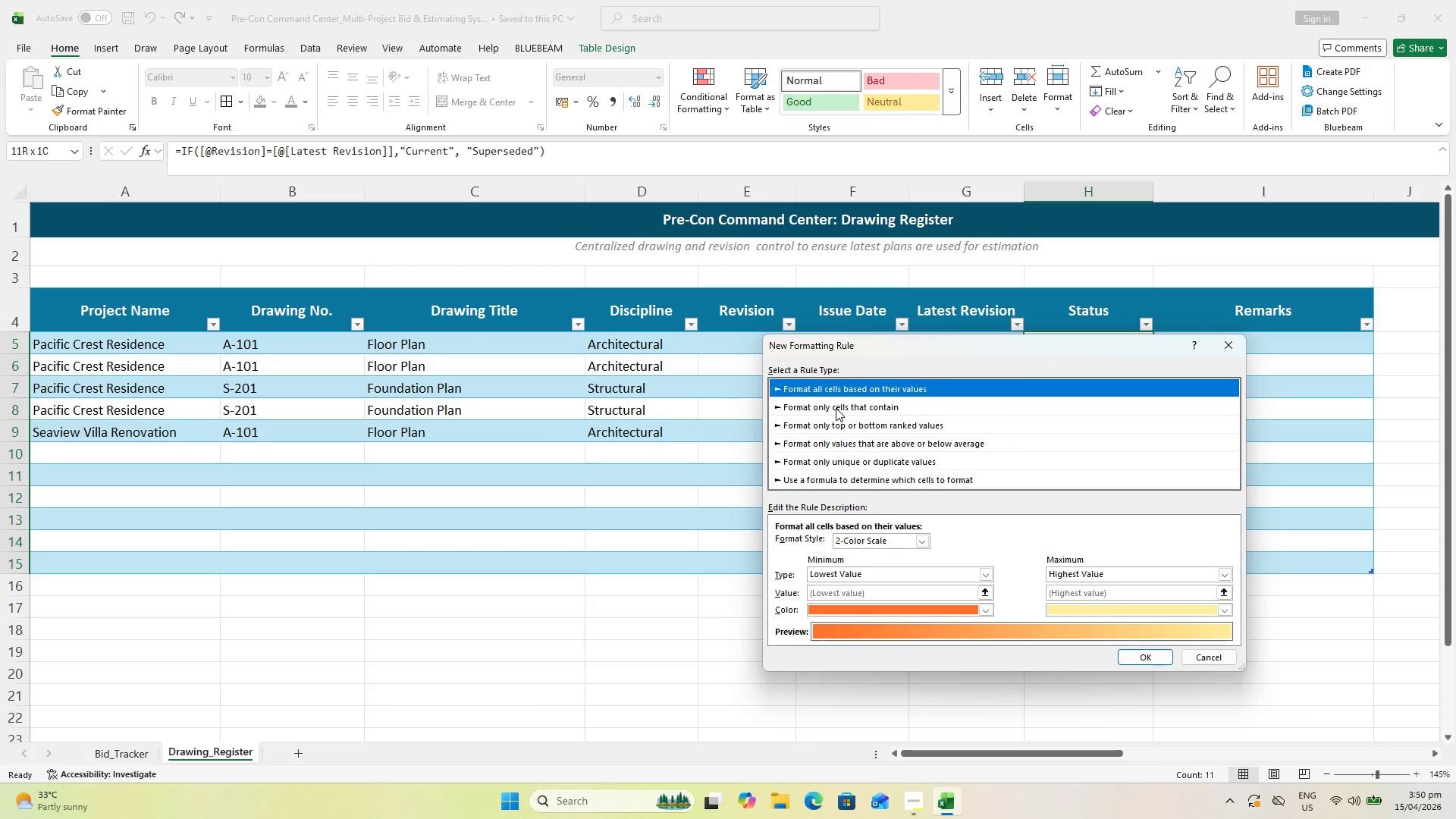 
left_click([836, 408])
 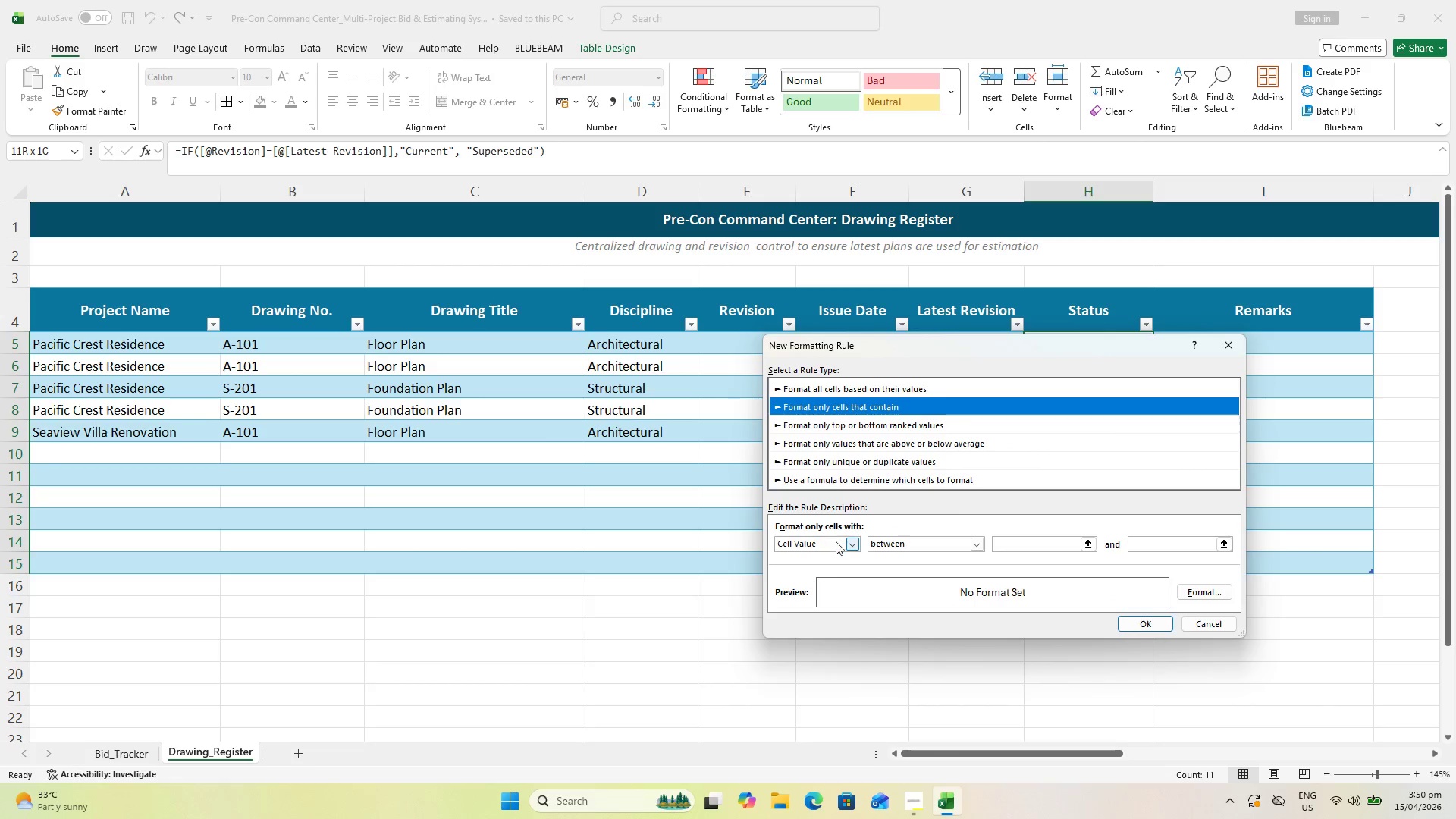 
left_click([849, 539])
 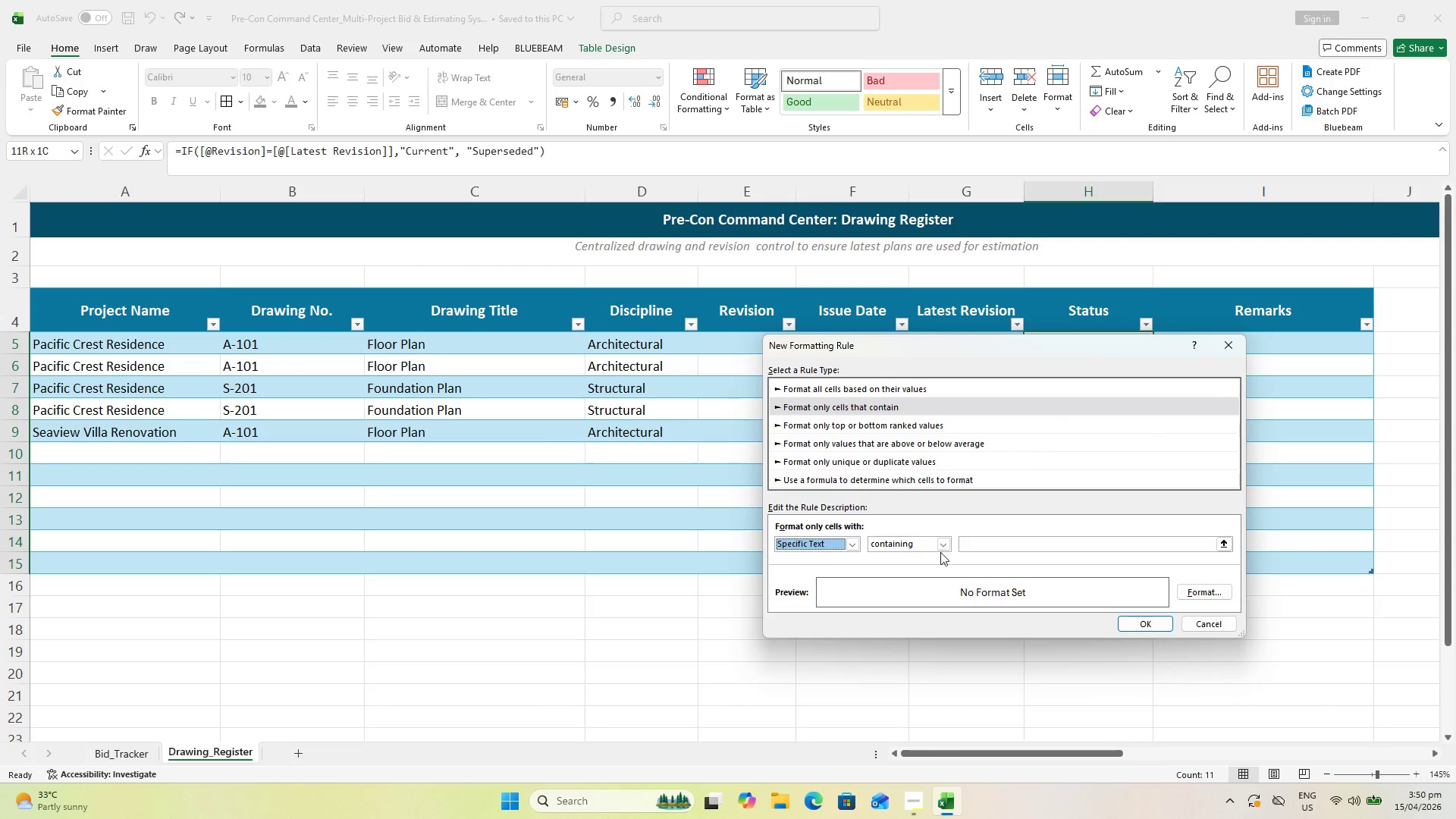 
left_click([999, 548])
 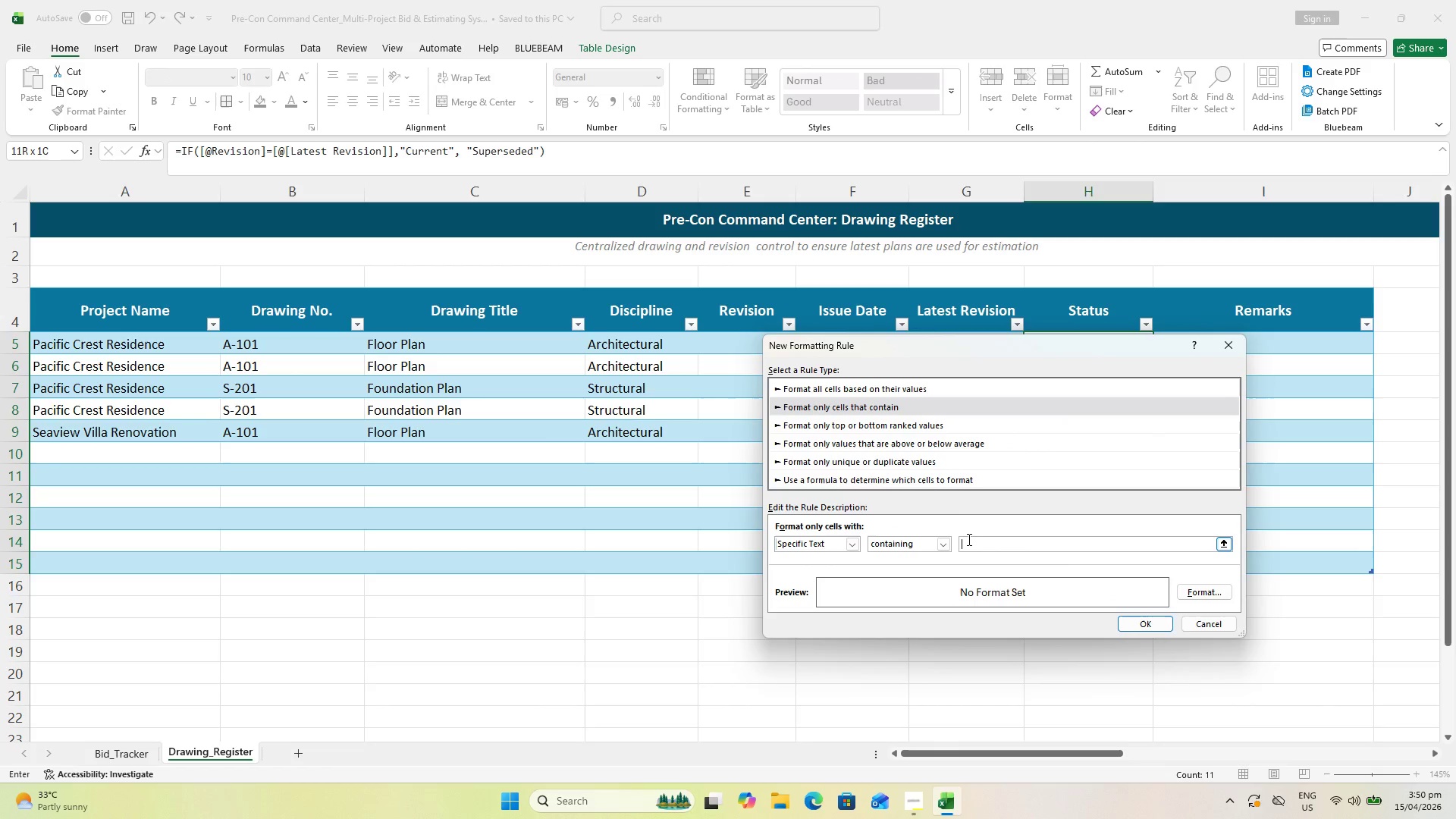 
hold_key(key=ShiftLeft, duration=0.97)
 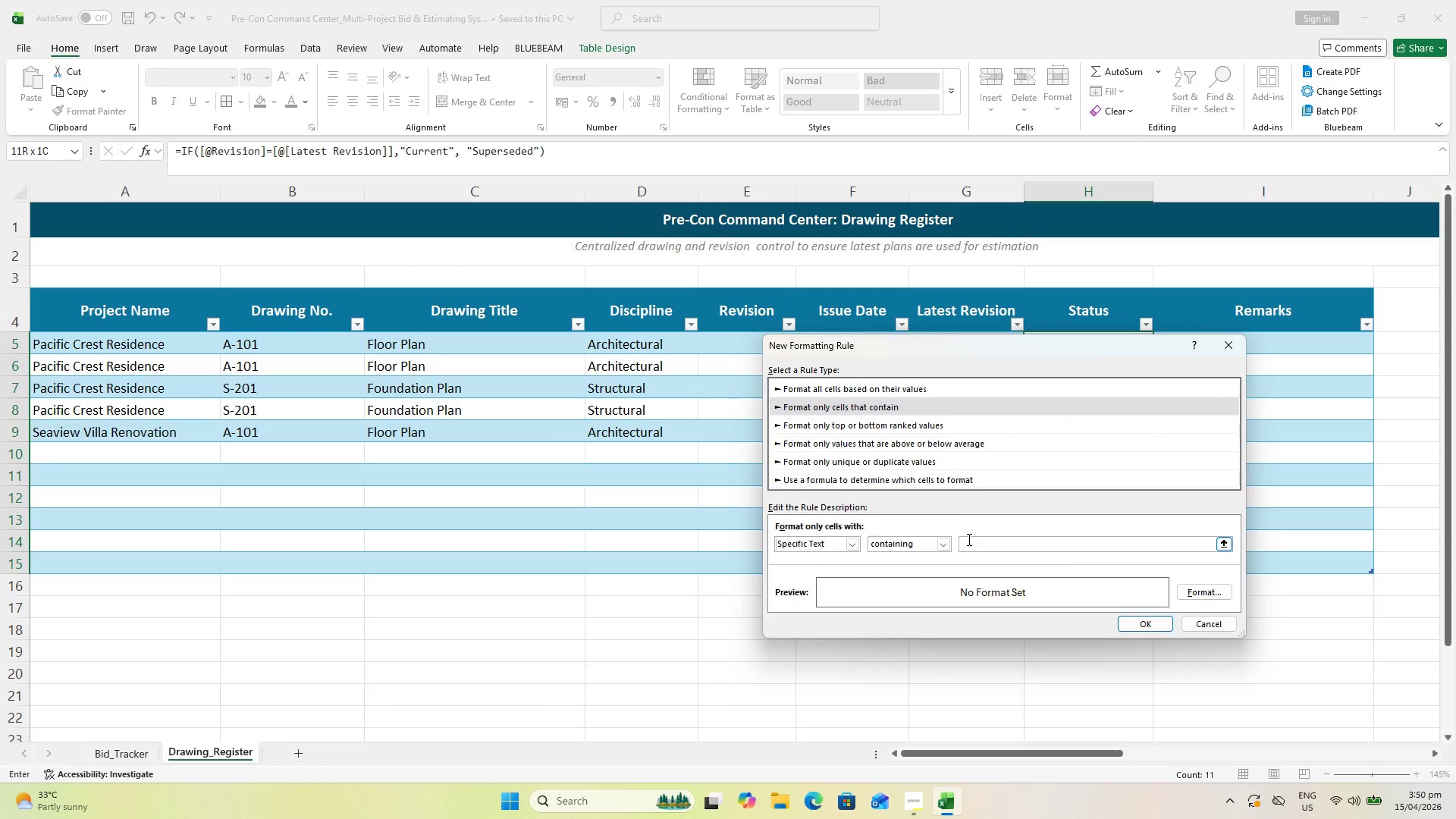 
type(Current)
 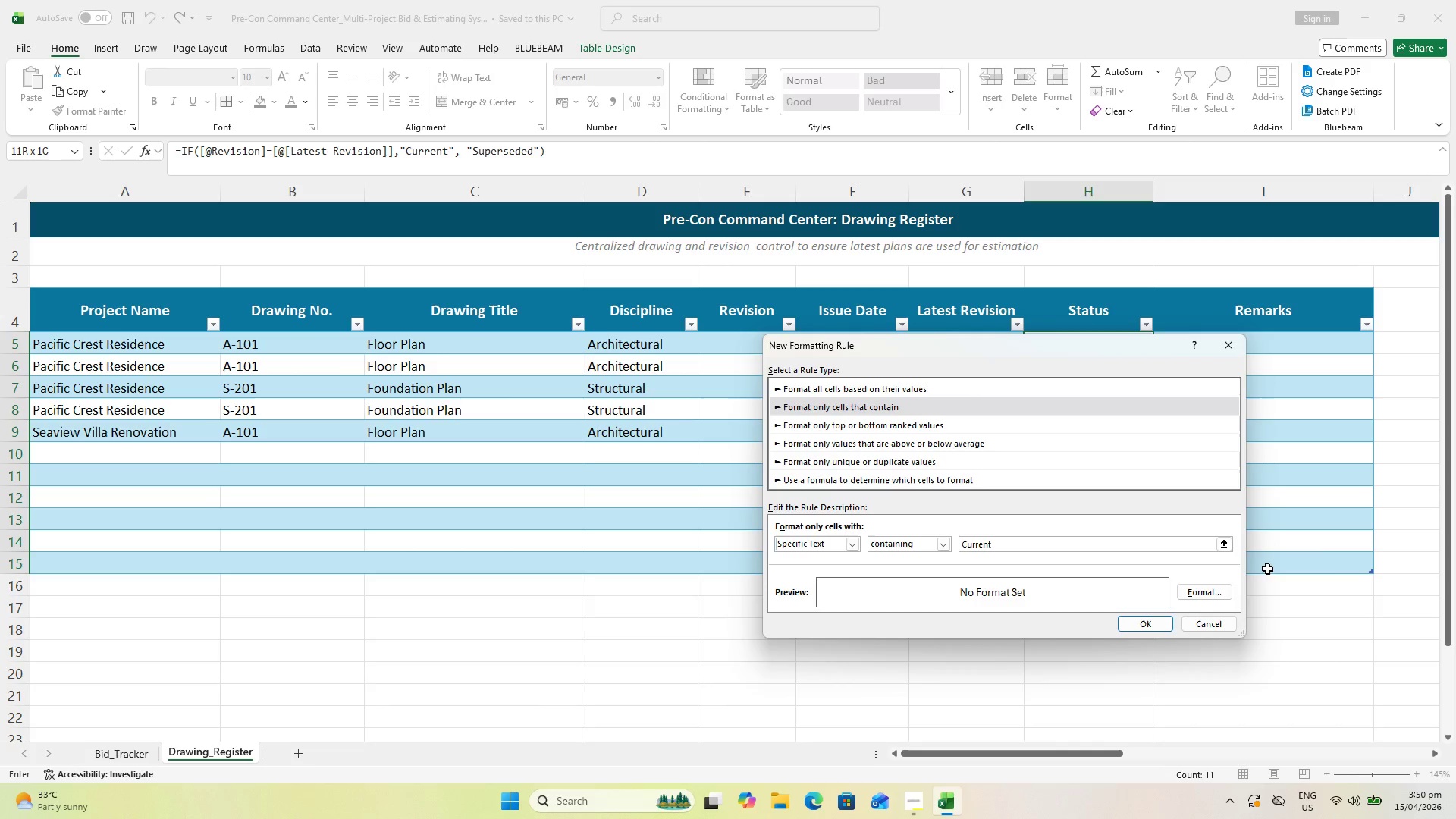 
wait(5.55)
 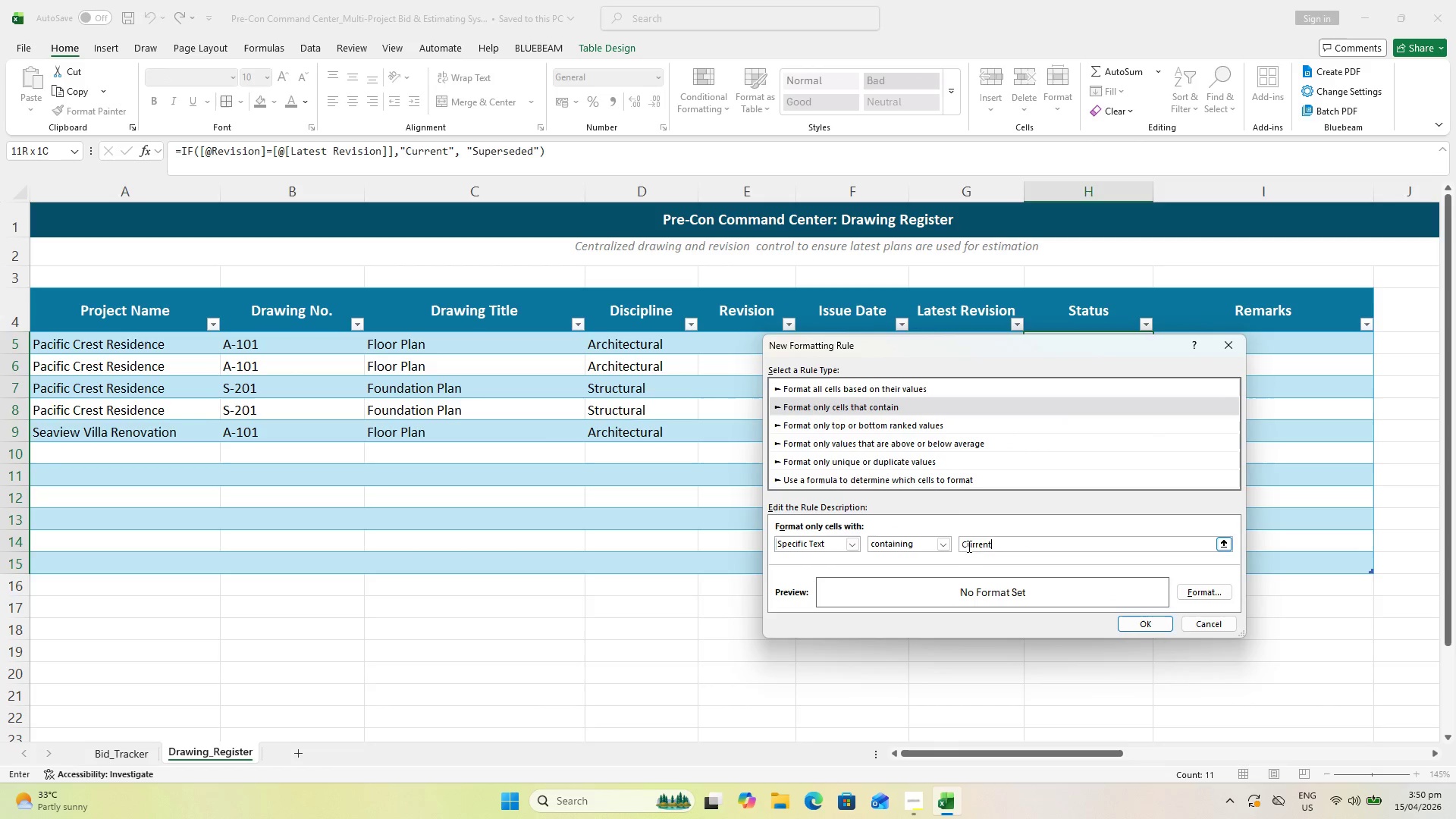 
left_click([1207, 588])
 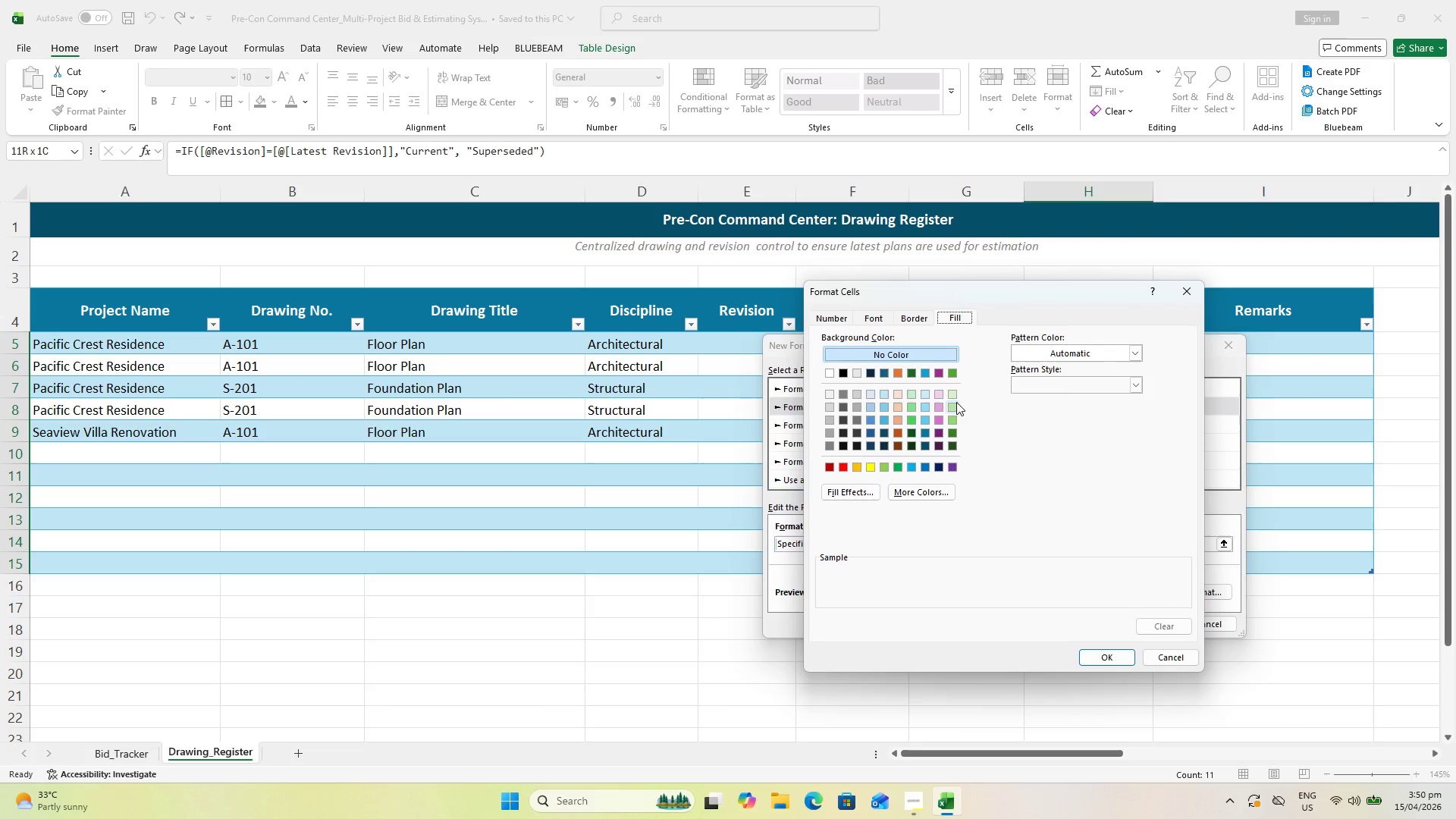 
left_click([952, 419])
 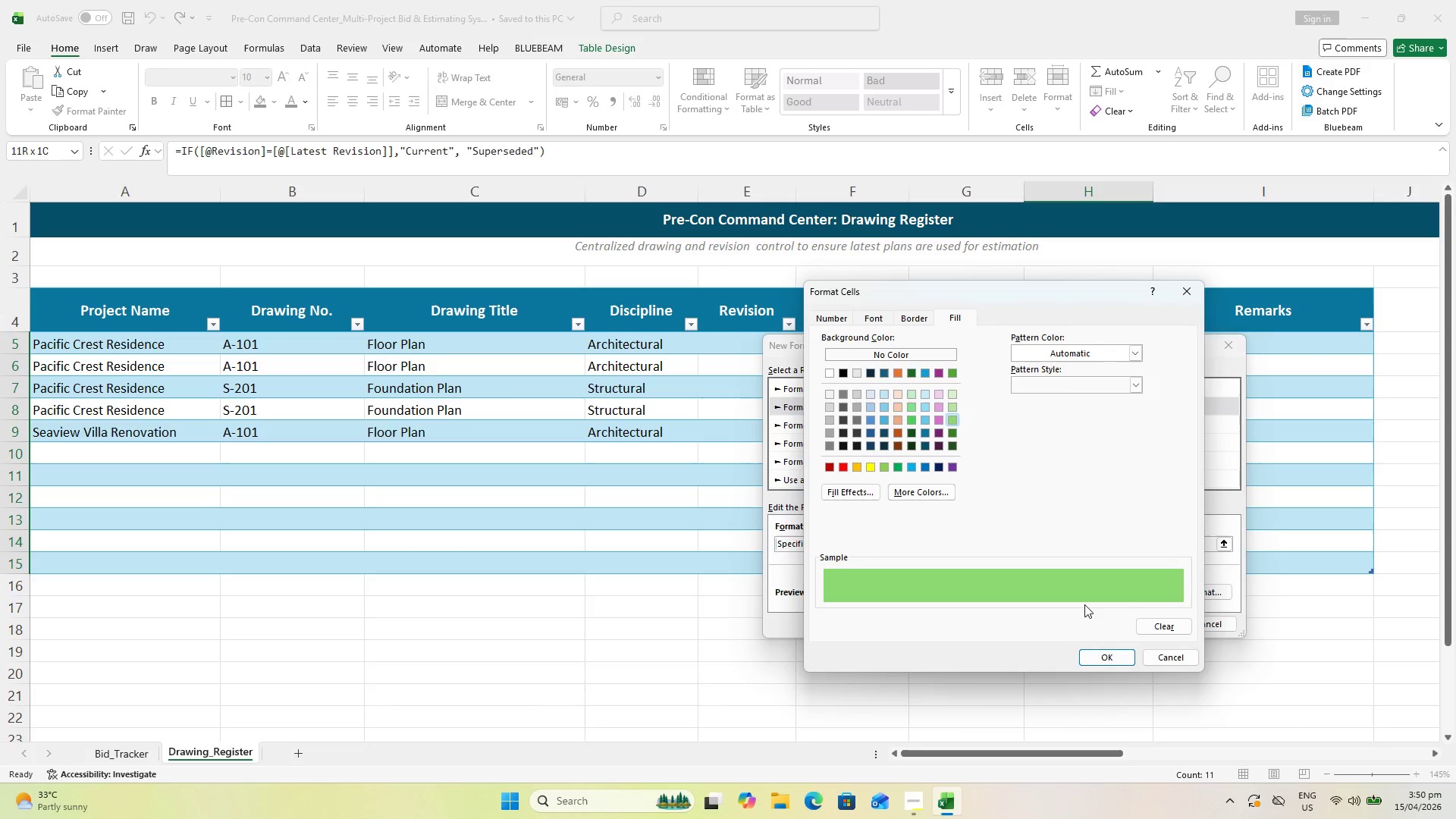 
wait(5.3)
 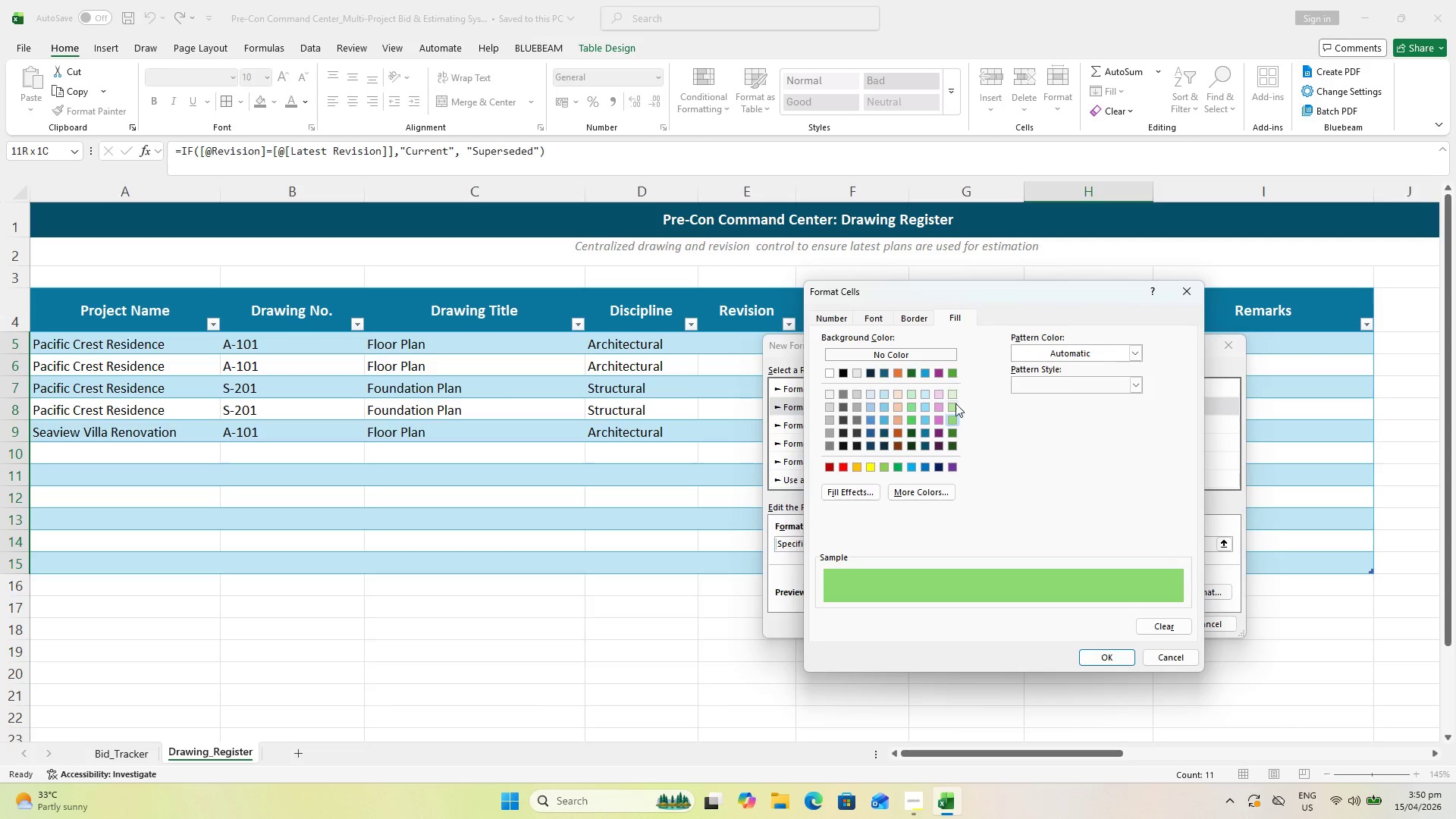 
double_click([873, 322])
 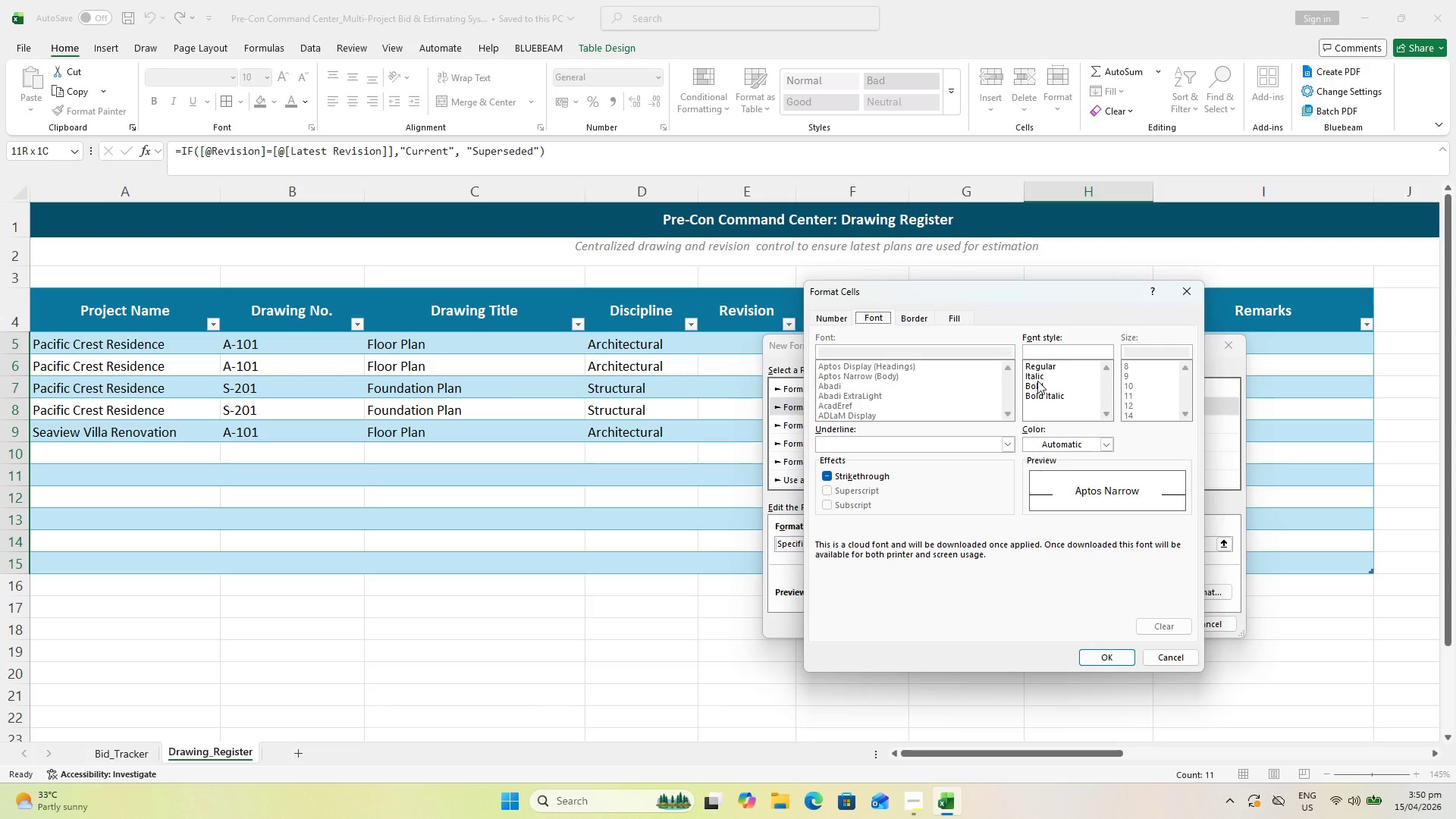 
left_click([1038, 381])
 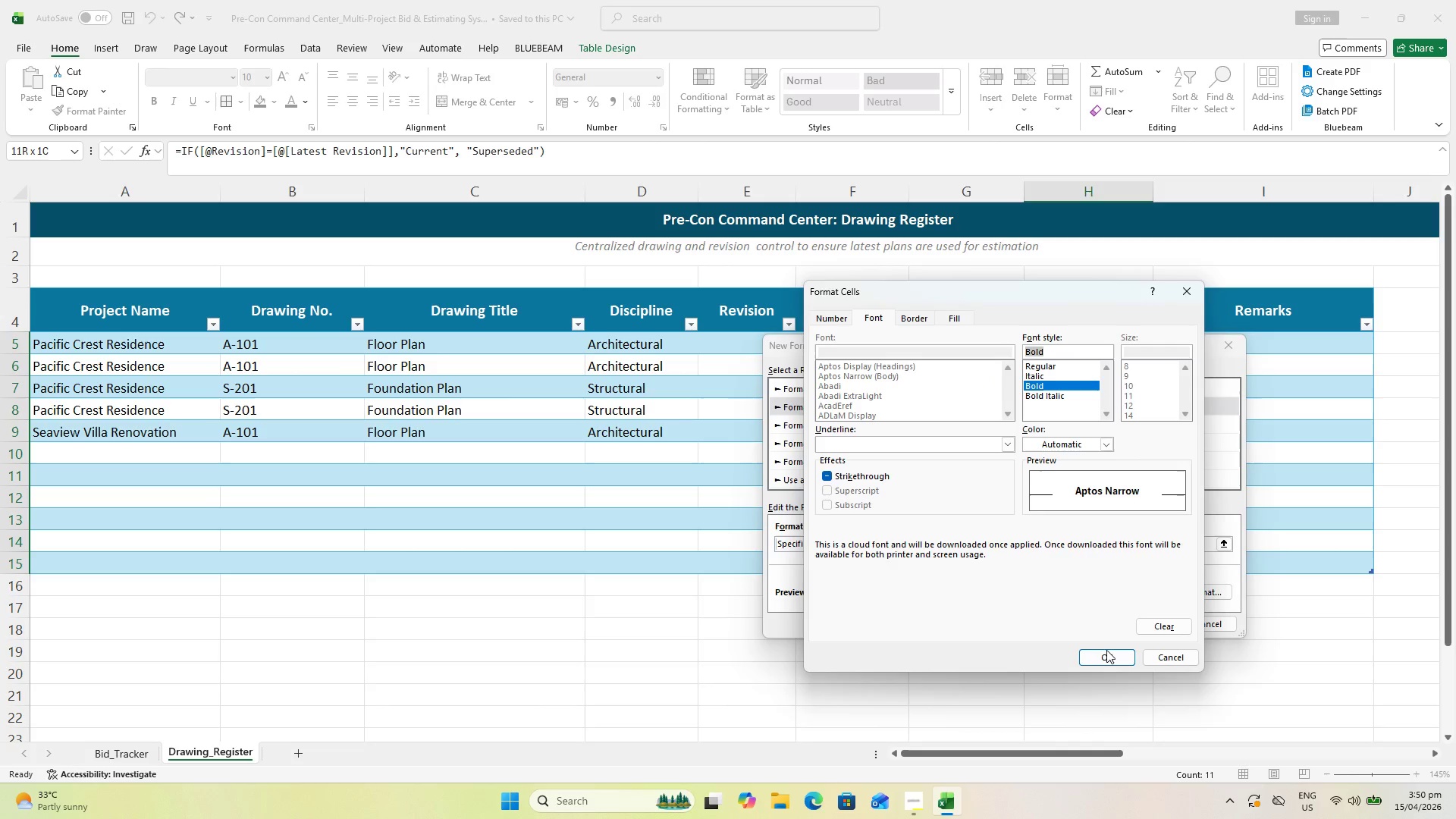 
left_click([1105, 654])
 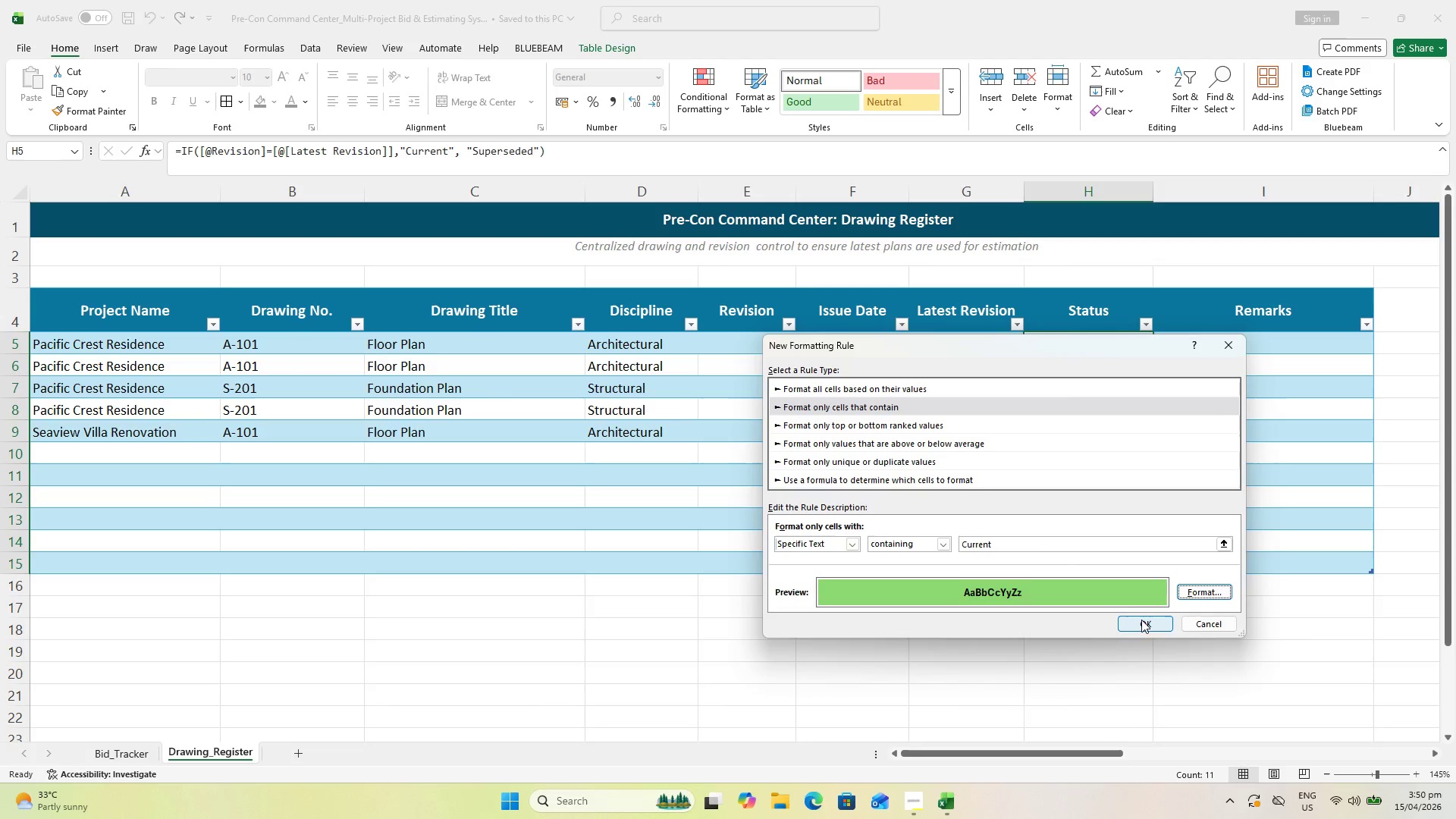 
left_click([1141, 617])
 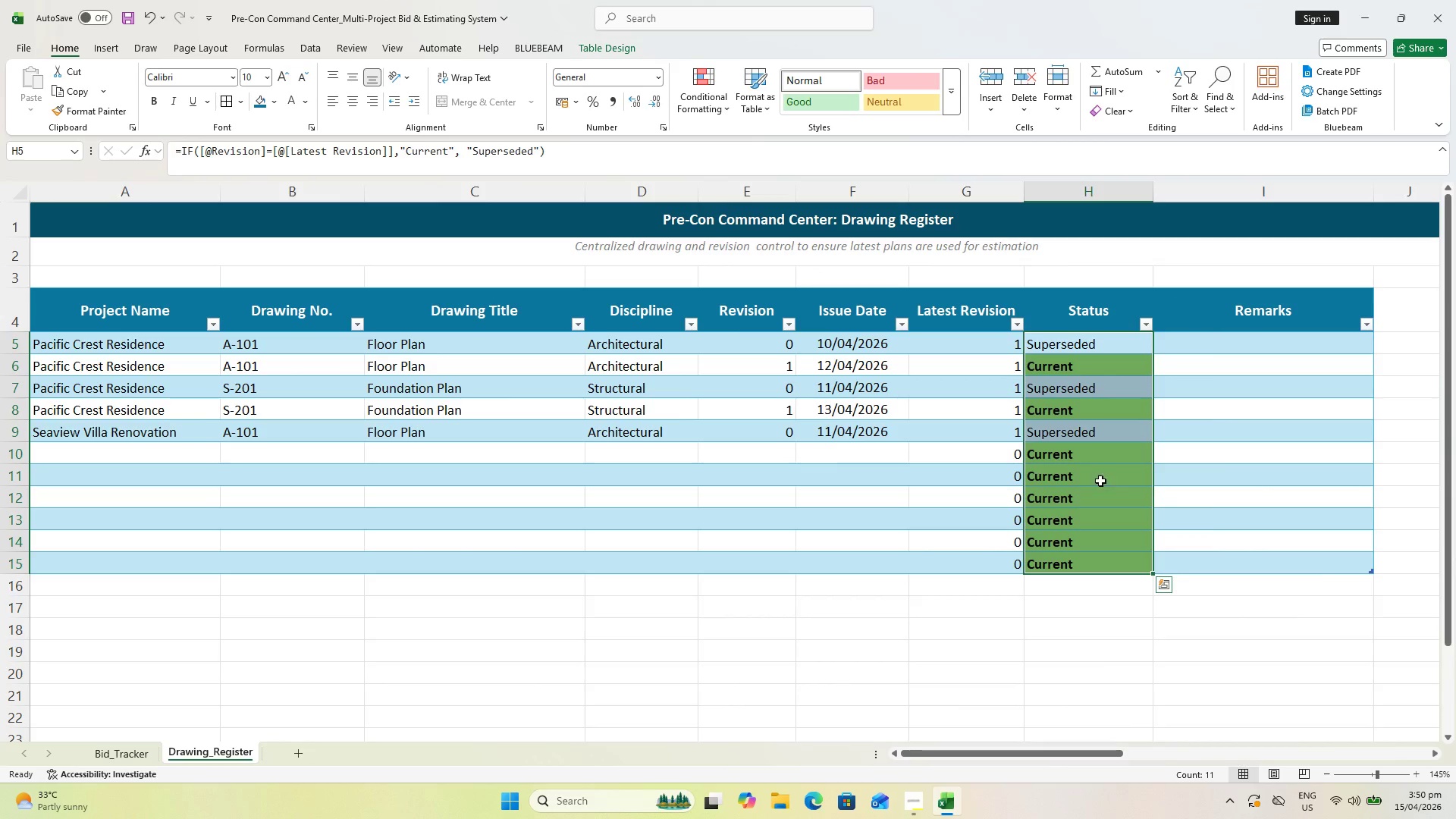 
wait(9.16)
 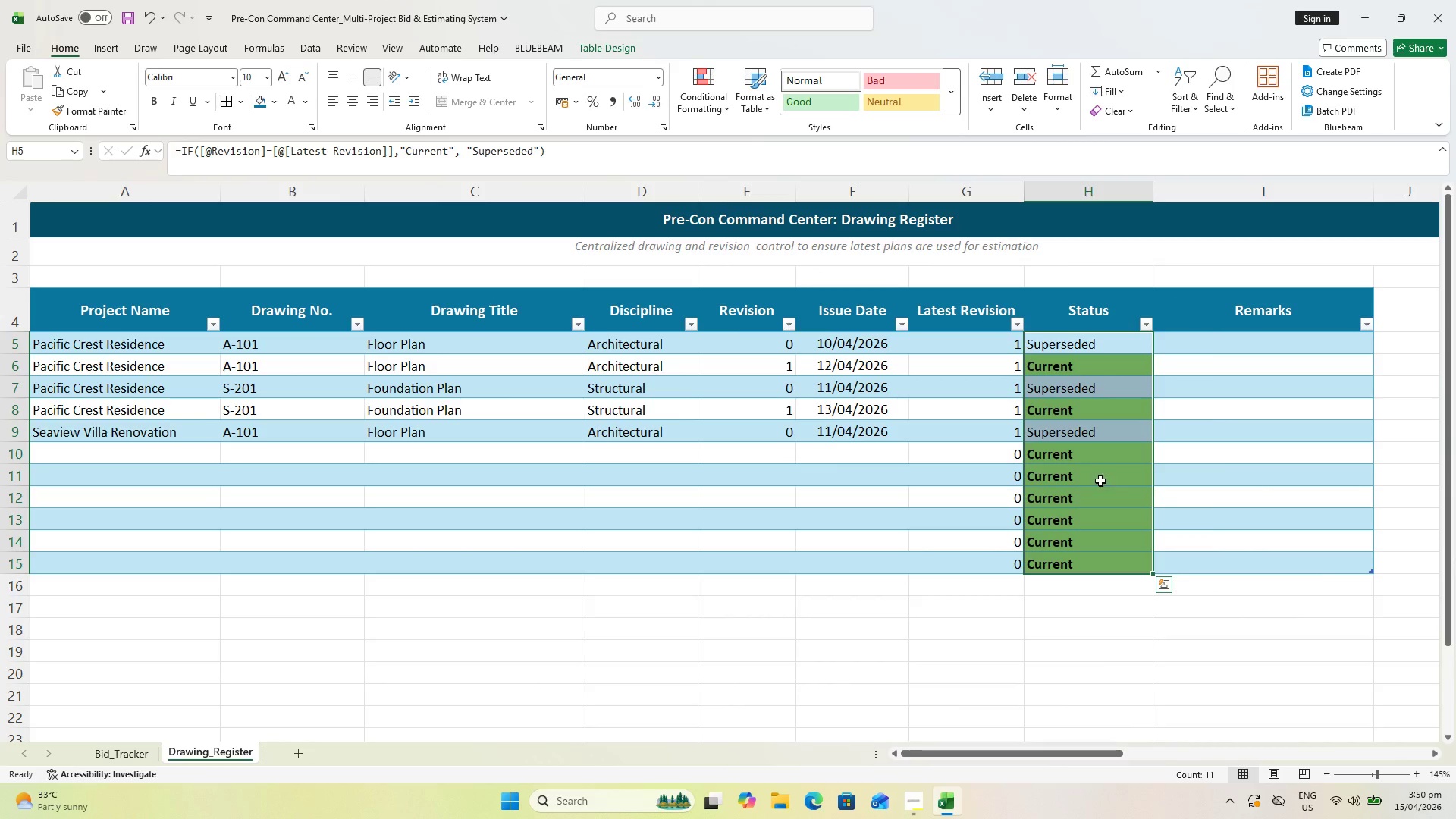 
left_click([752, 437])
 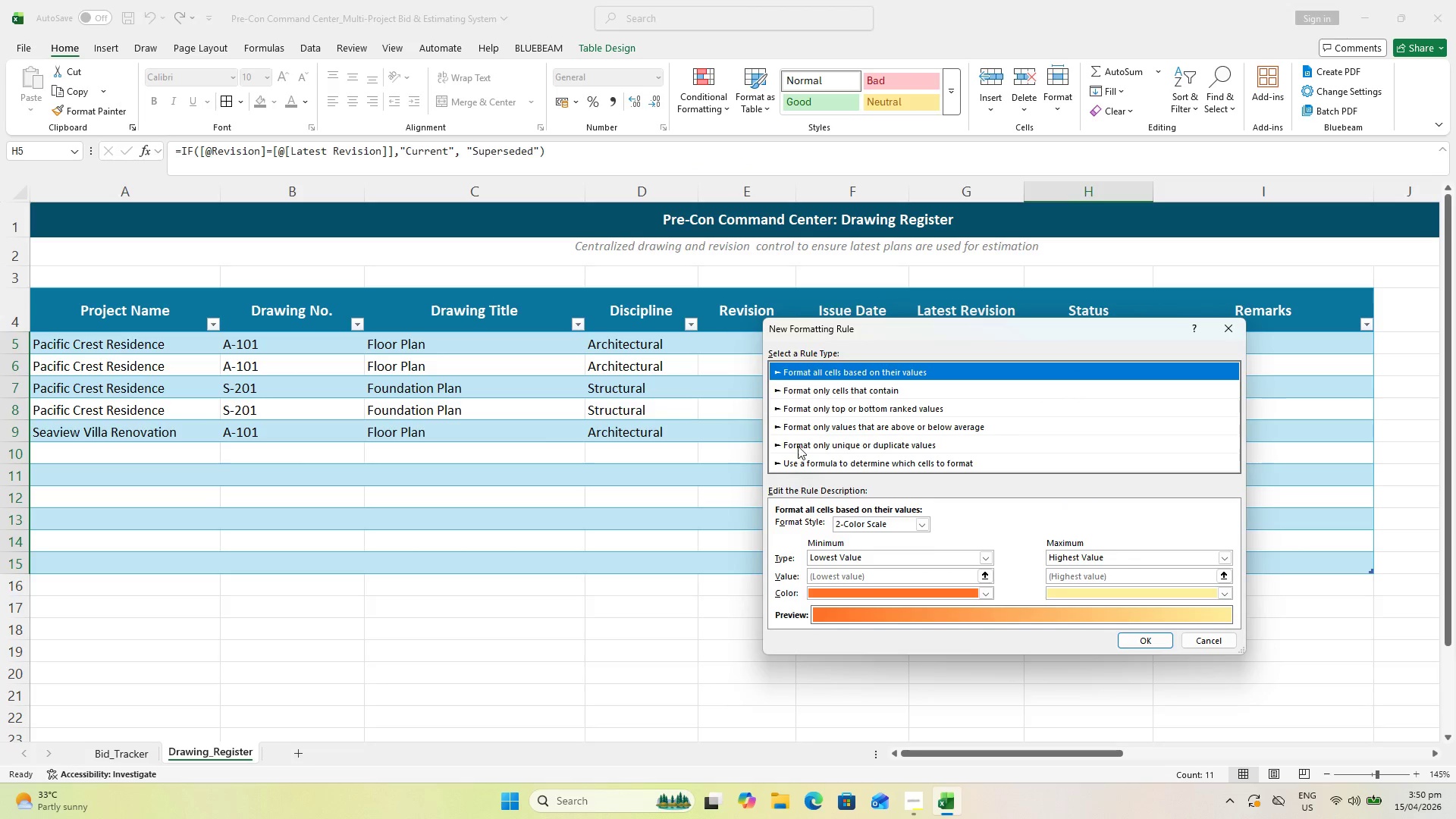 
left_click([831, 384])
 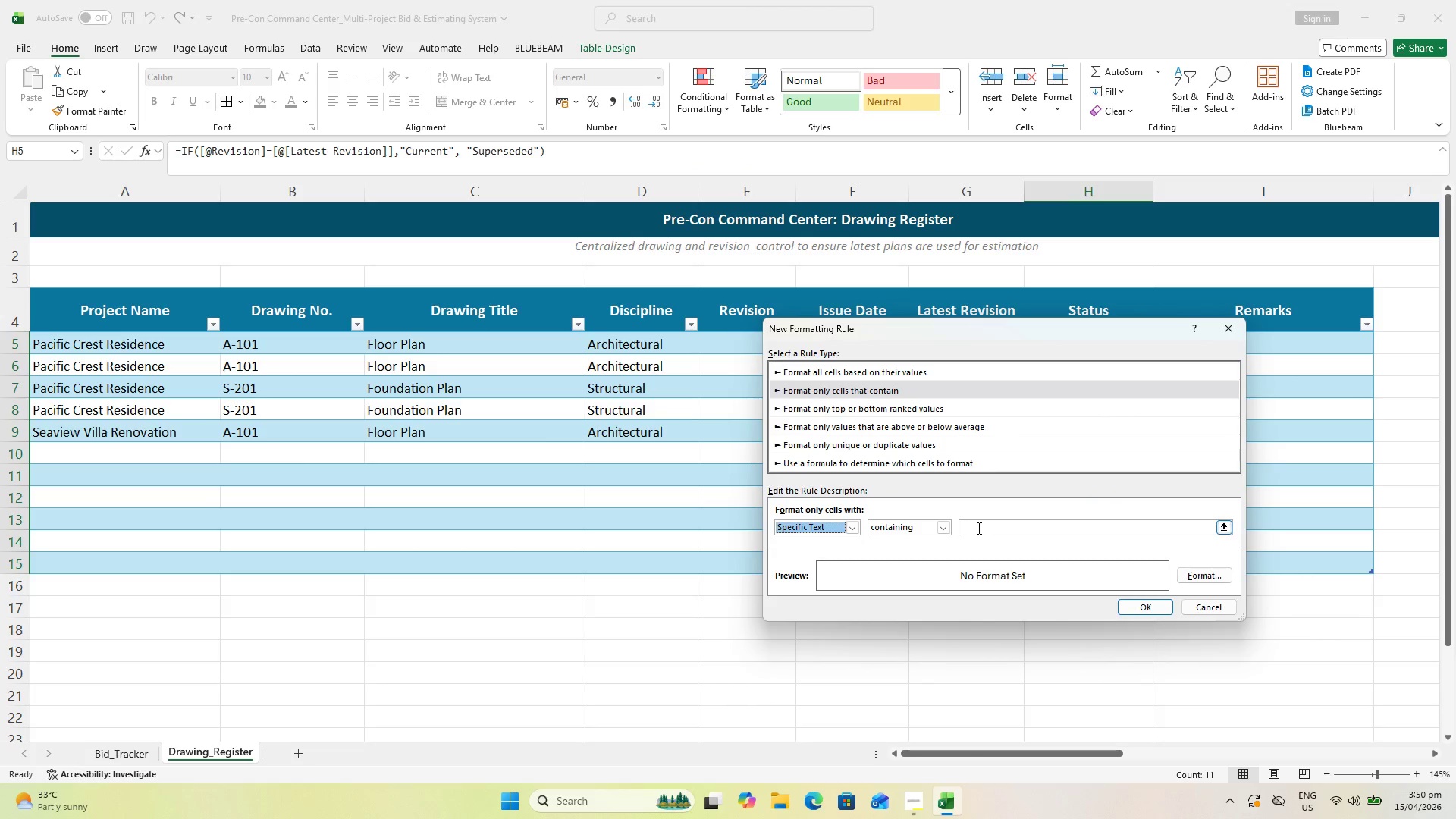 
left_click([980, 527])
 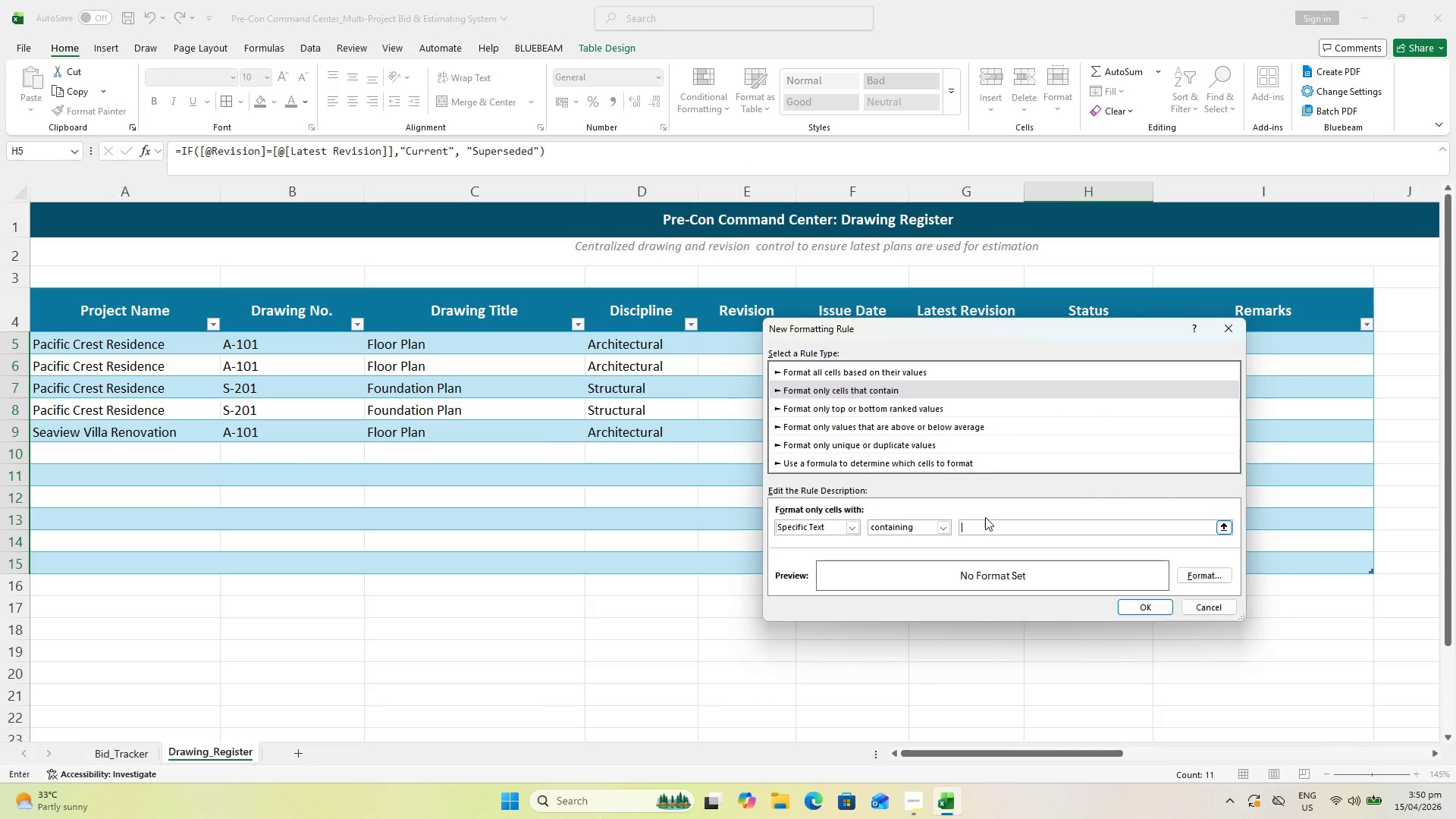 
type(Superseded)
 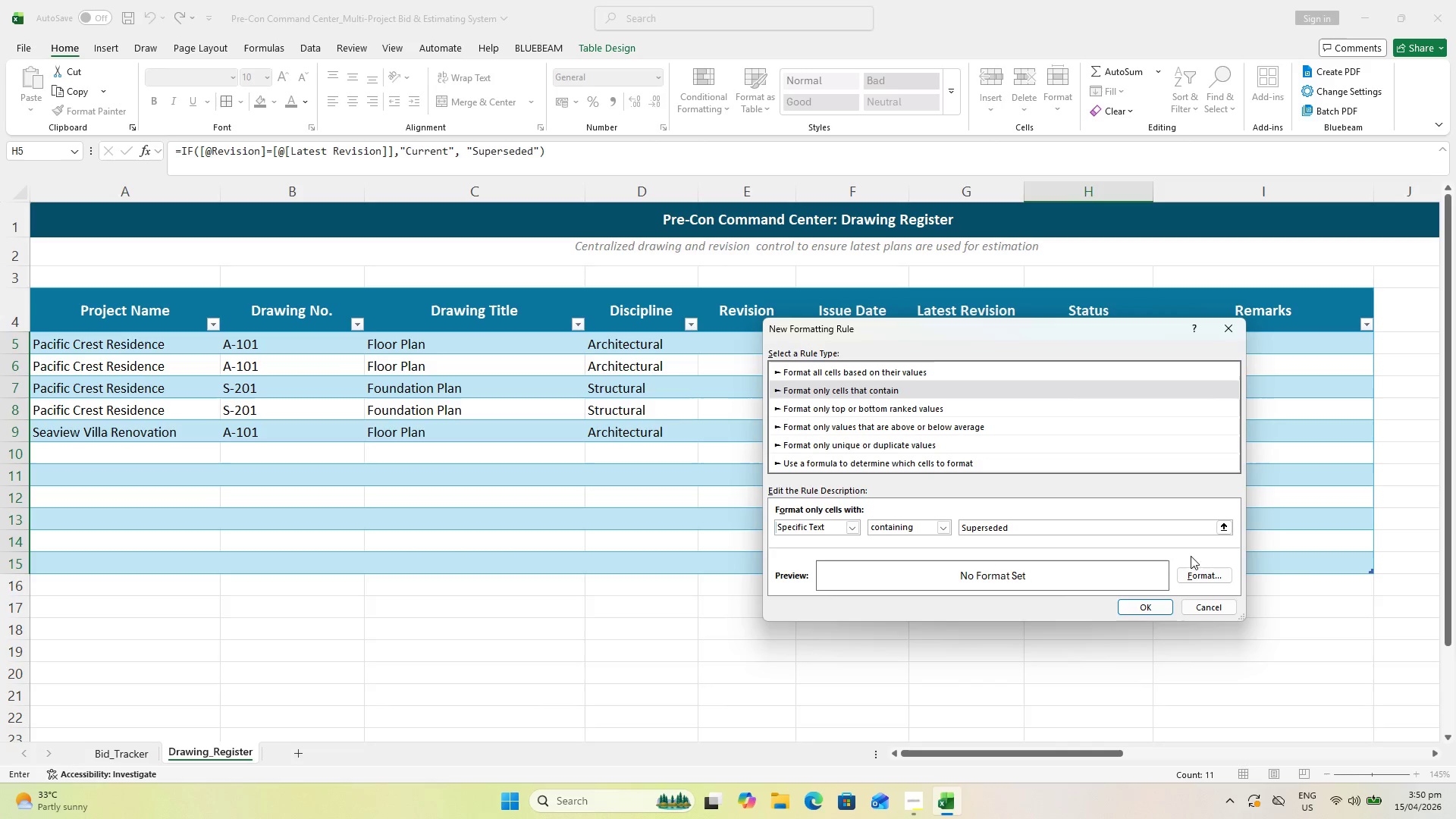 
left_click_drag(start_coordinate=[1202, 571], to_coordinate=[1203, 575])
 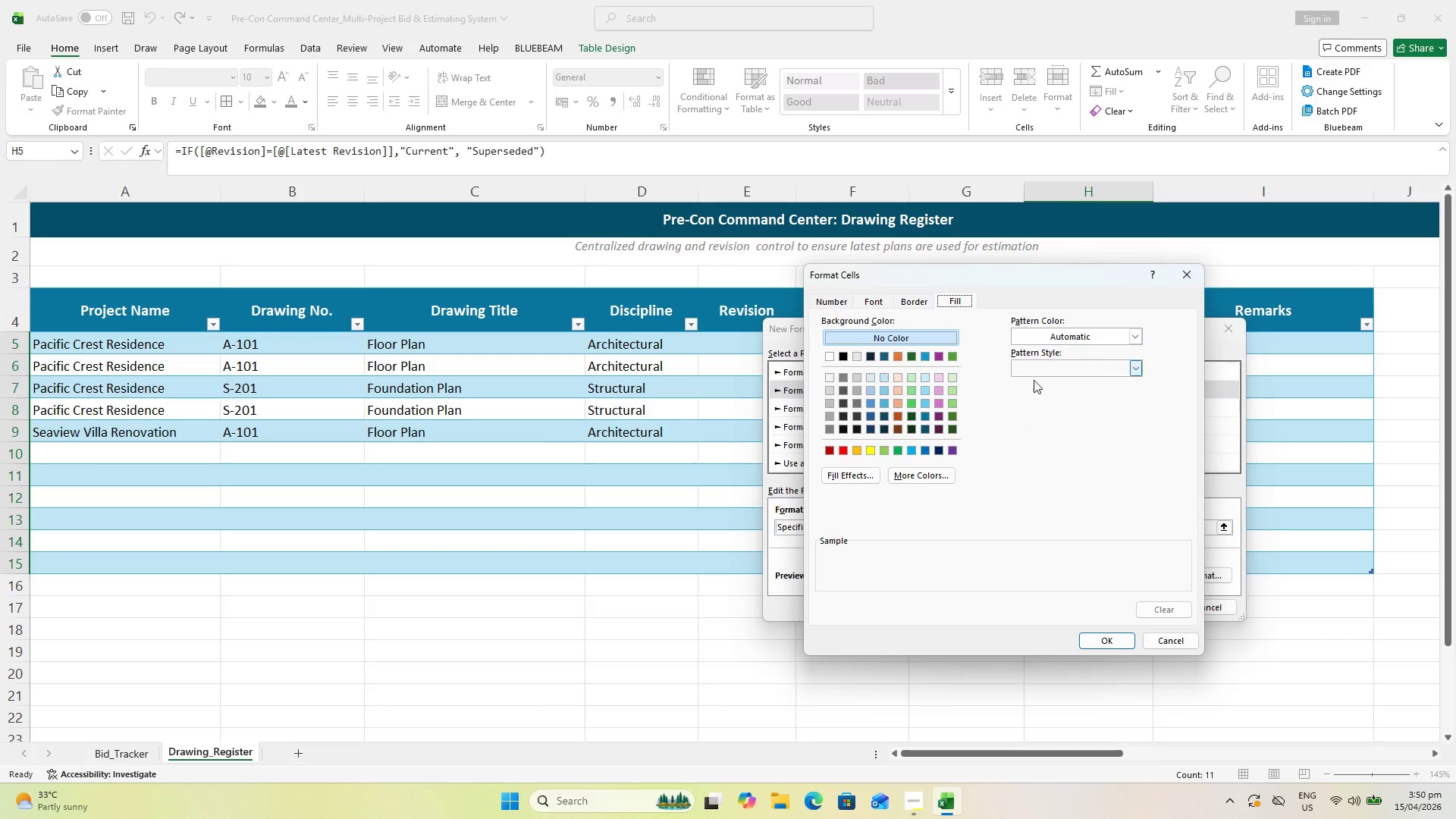 
wait(8.39)
 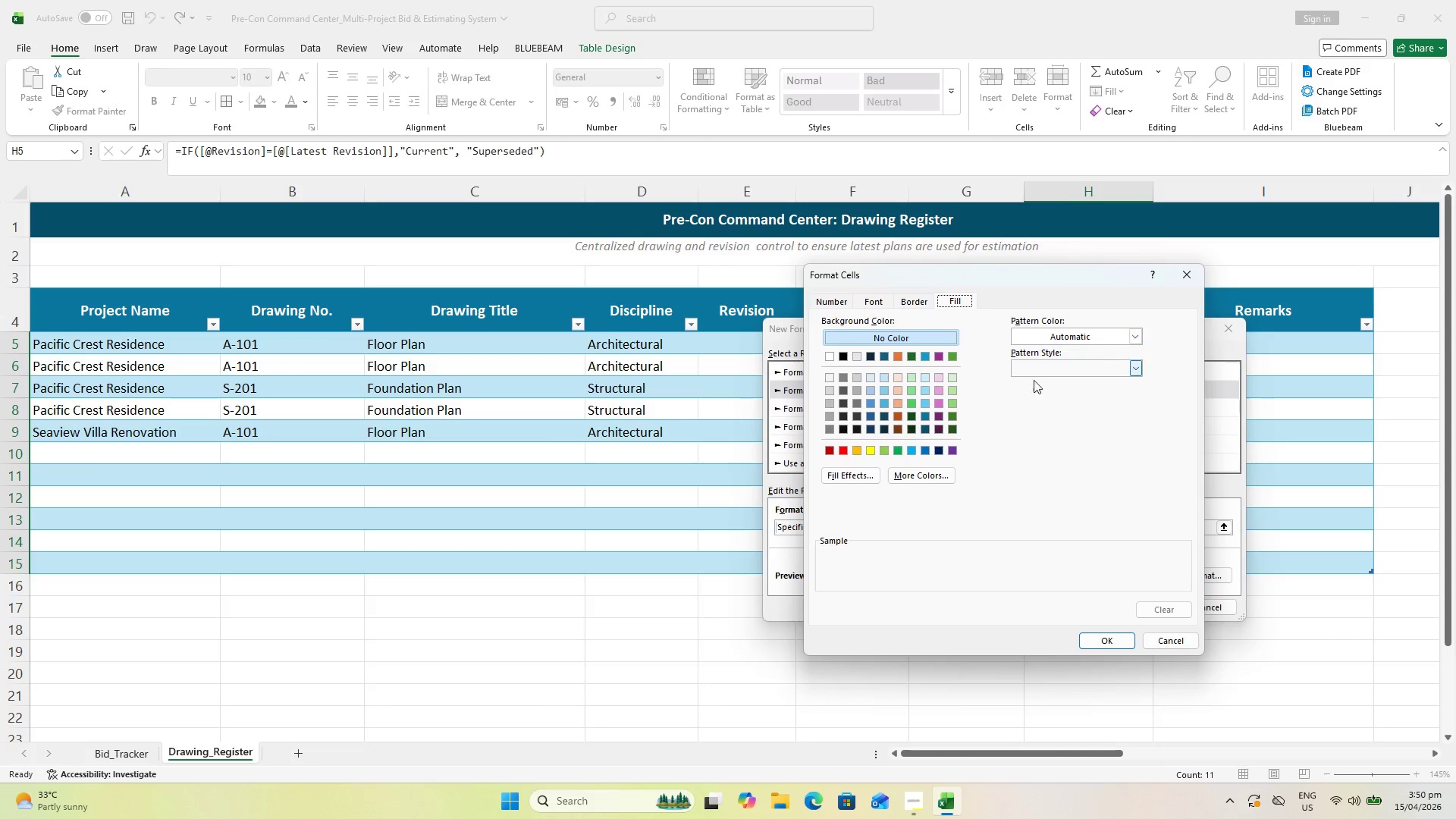 
left_click([902, 403])
 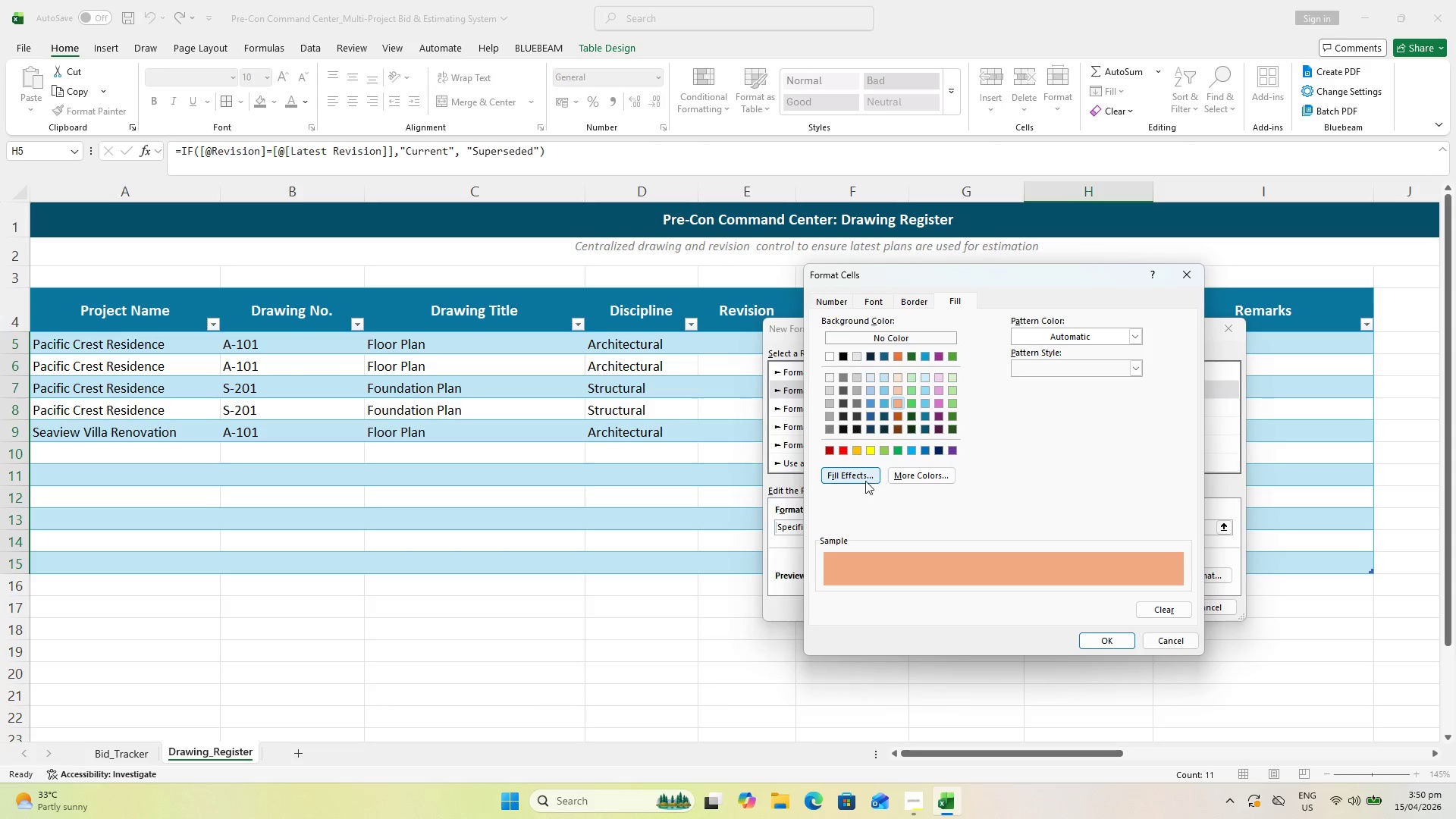 
left_click([901, 472])
 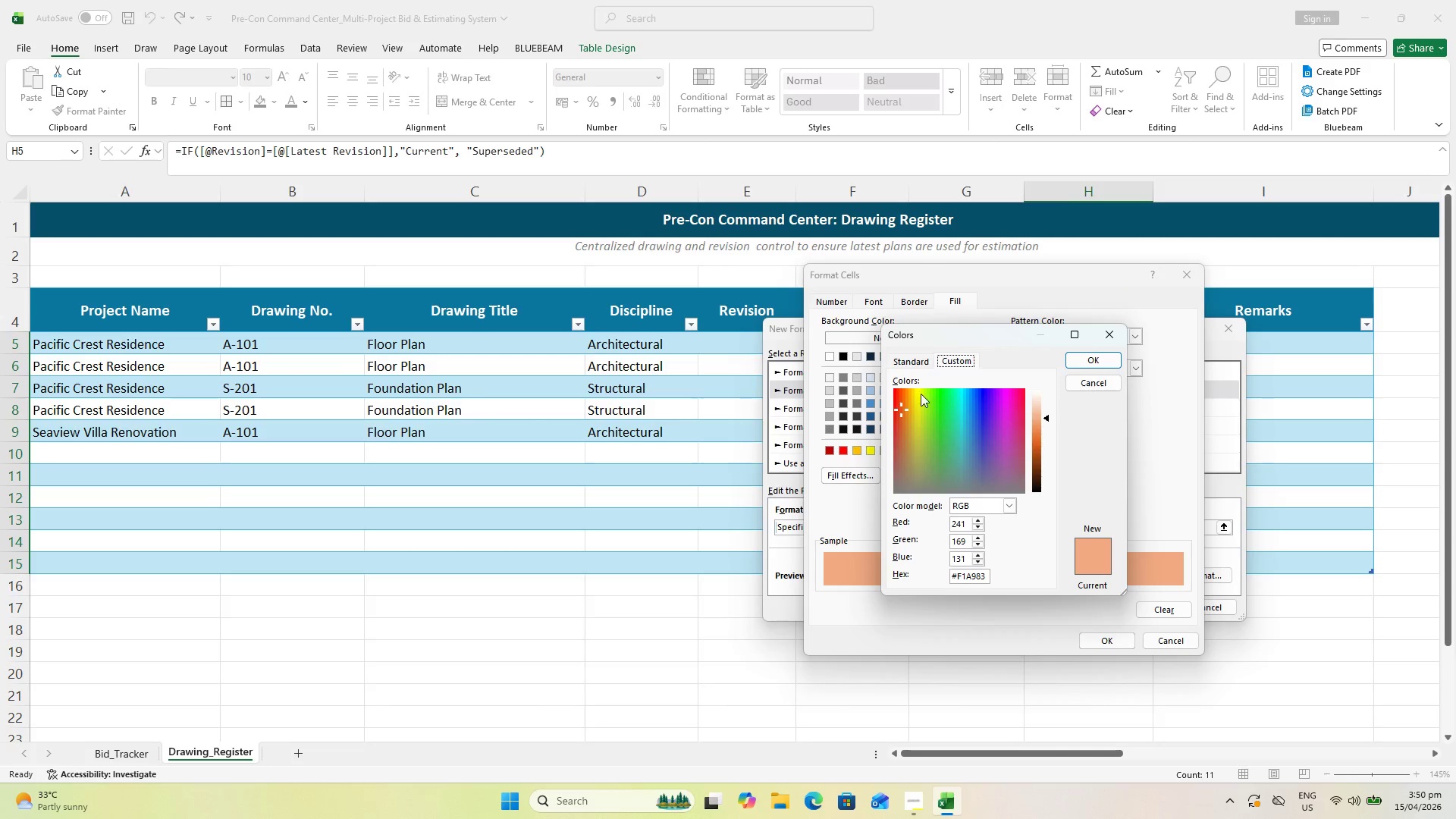 
left_click_drag(start_coordinate=[902, 407], to_coordinate=[880, 375])
 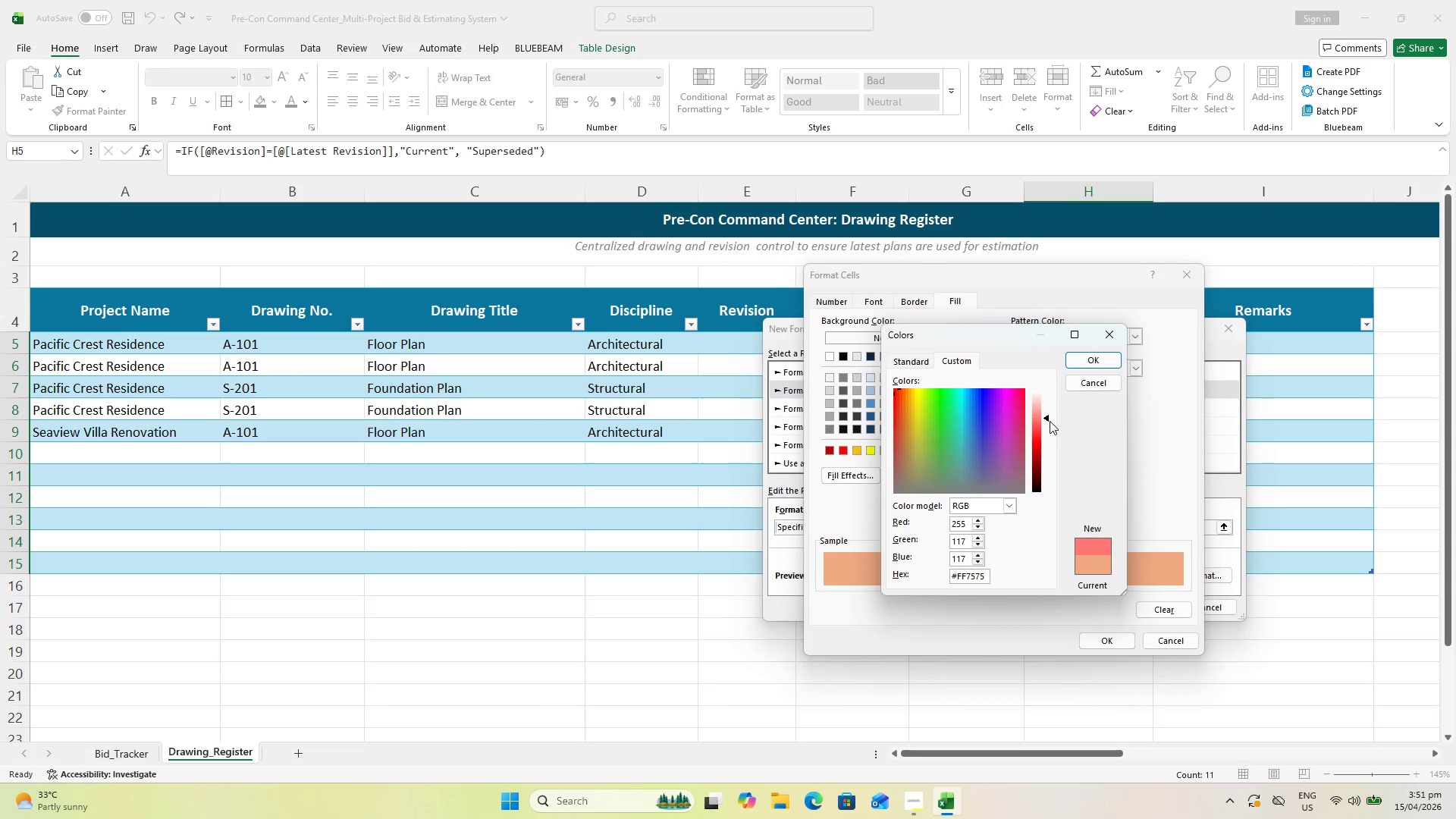 
left_click_drag(start_coordinate=[1048, 418], to_coordinate=[1038, 407])
 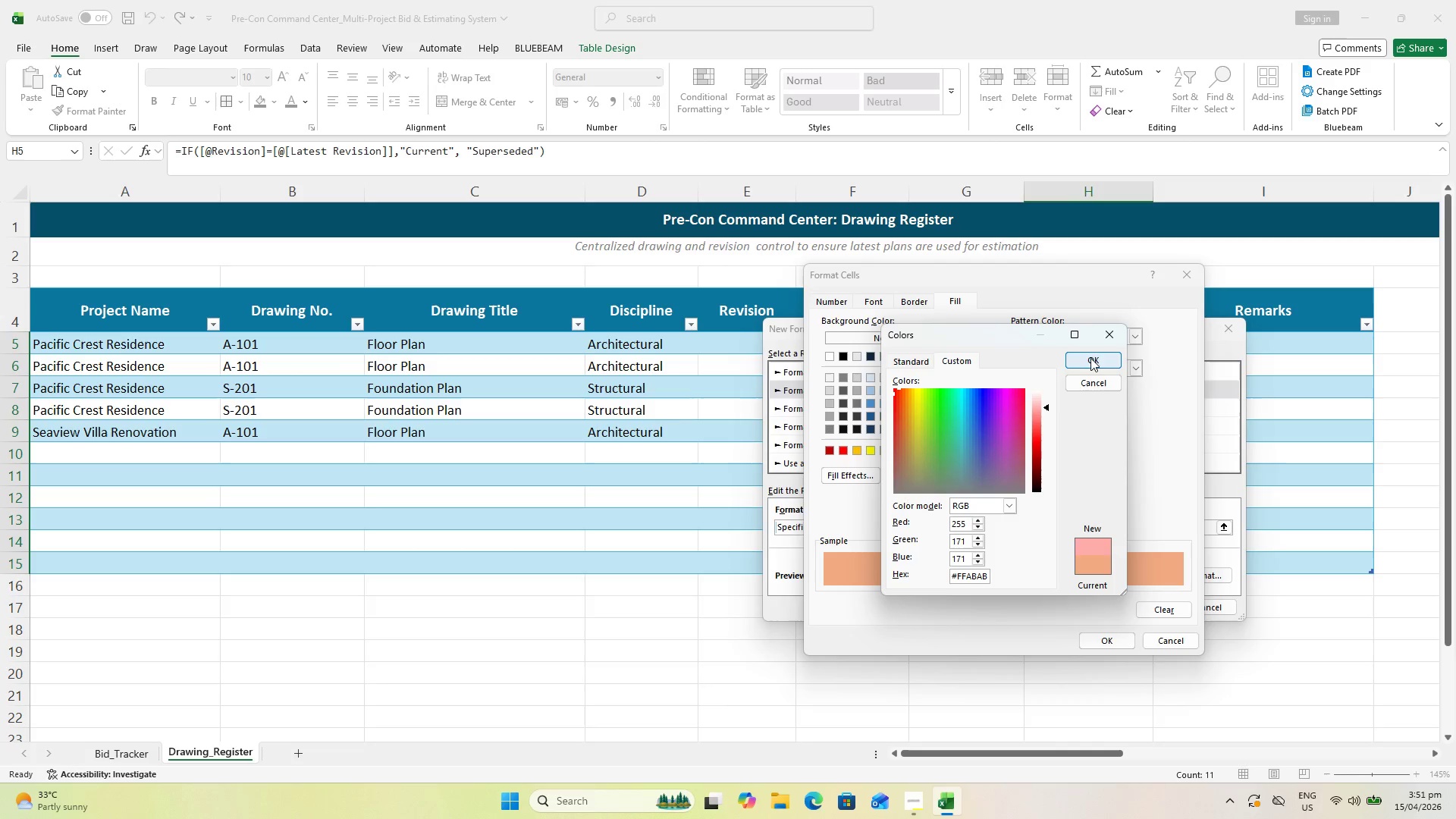 
left_click([1106, 362])
 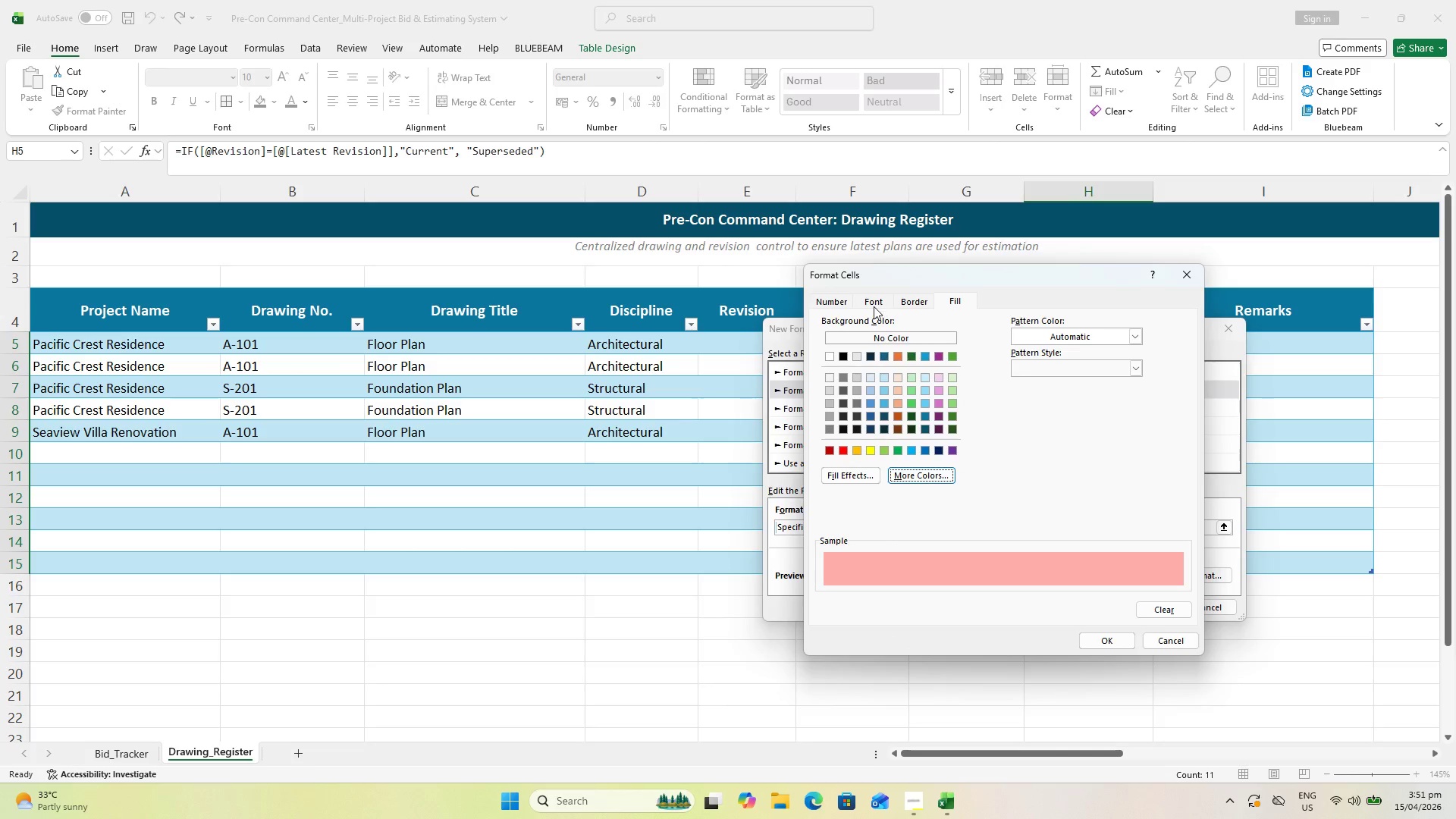 
left_click([873, 306])
 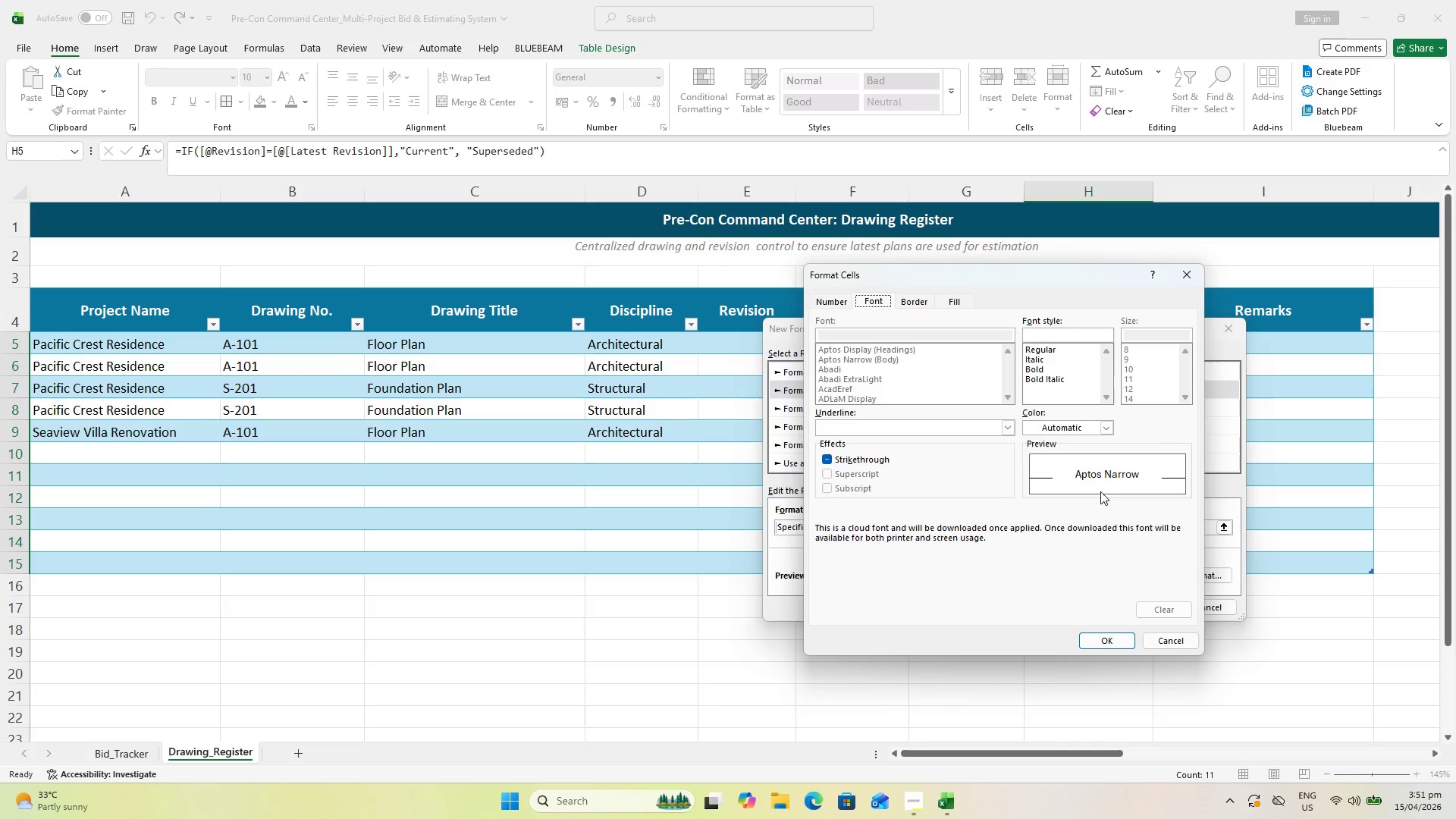 
left_click_drag(start_coordinate=[1053, 278], to_coordinate=[1003, 268])
 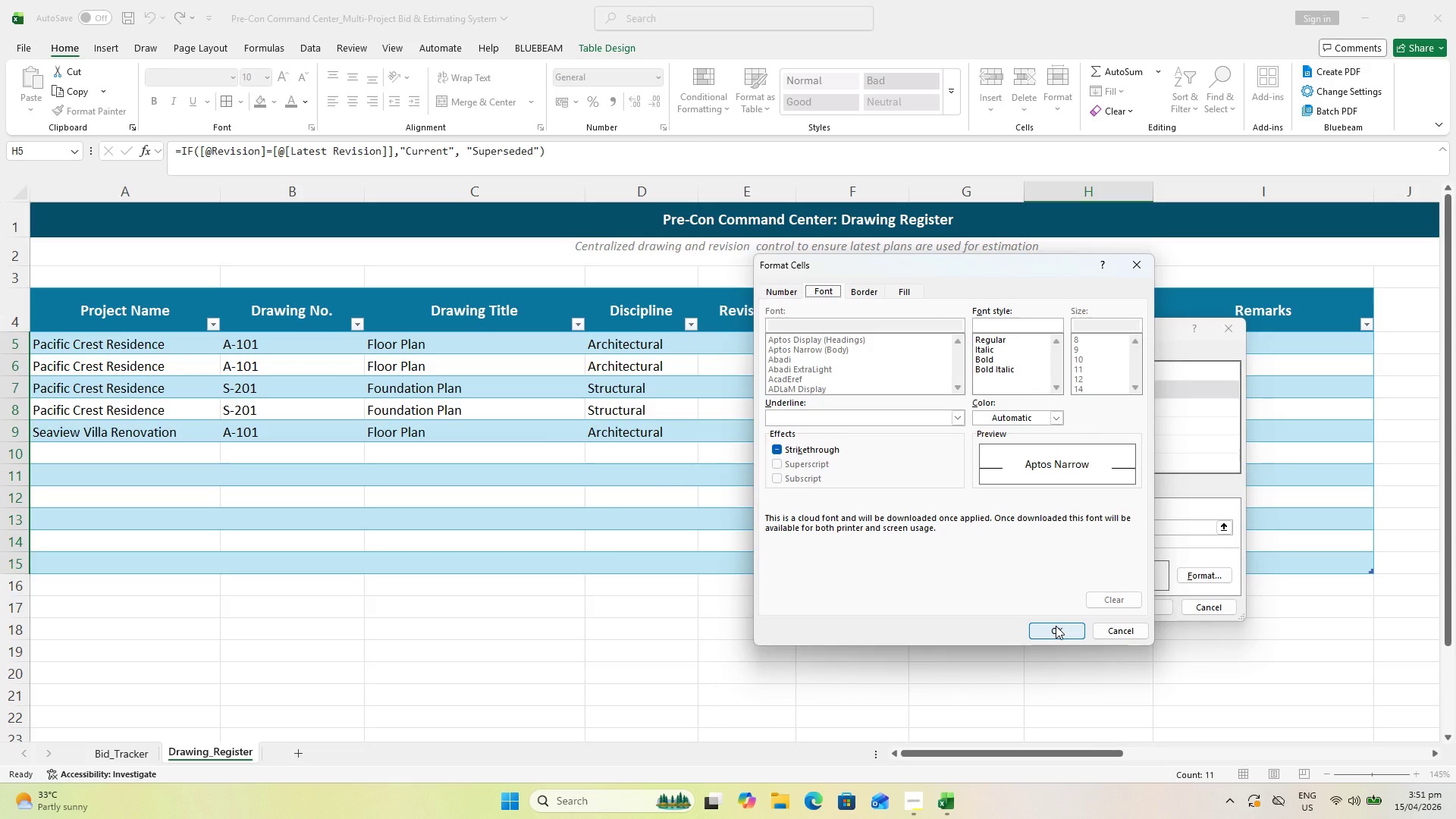 
left_click([1056, 626])
 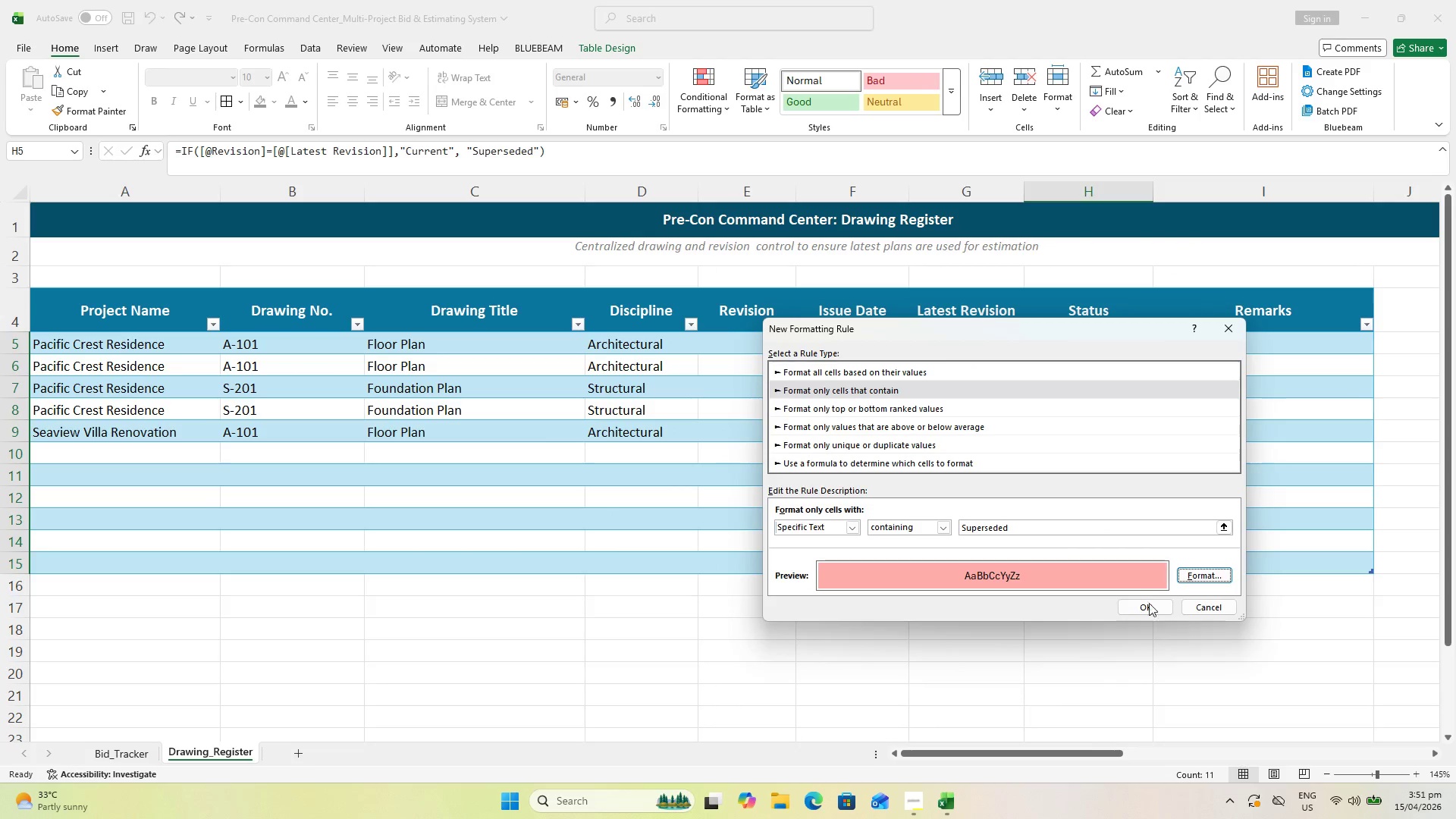 
left_click([1149, 612])
 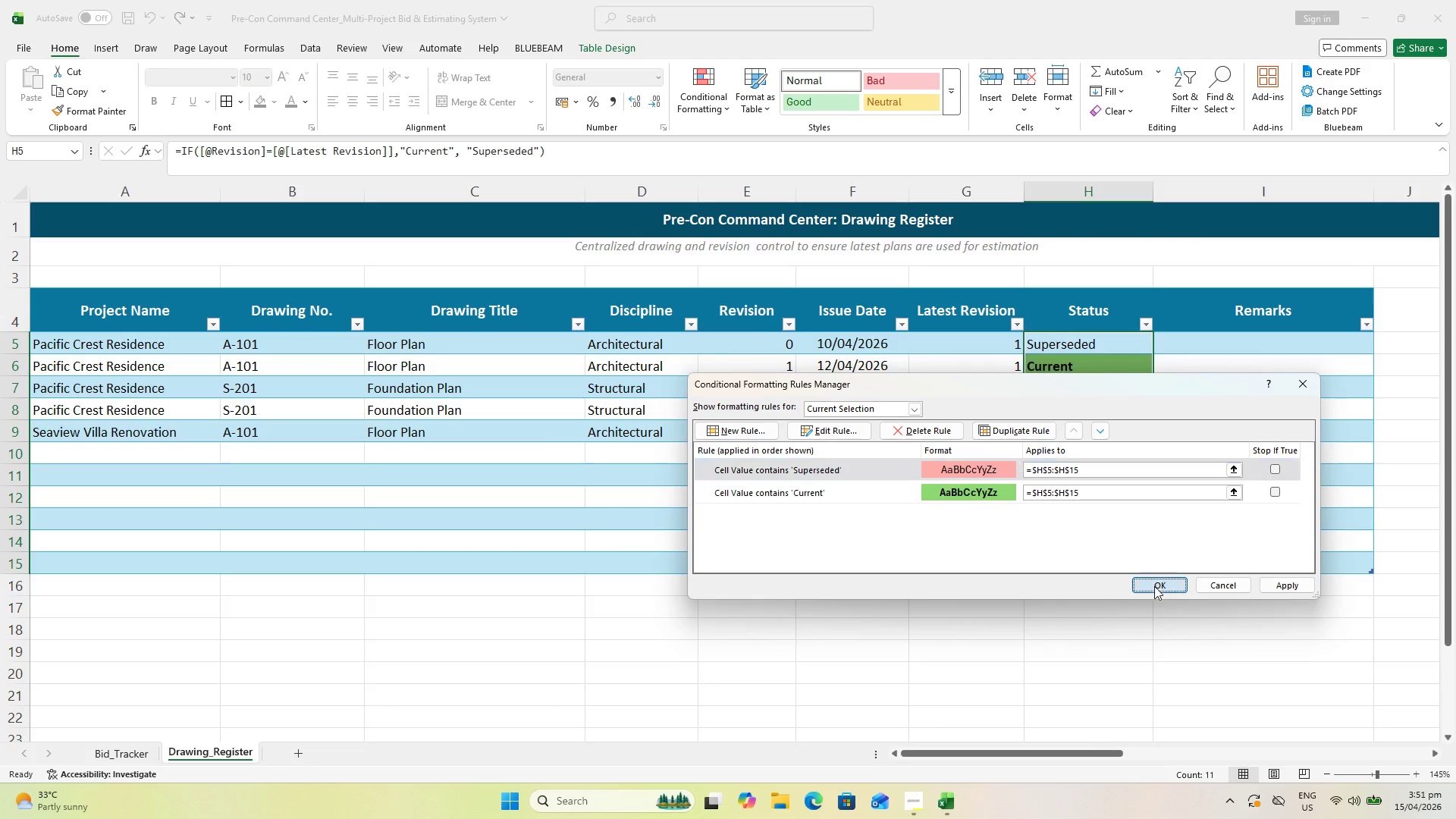 
double_click([1078, 628])
 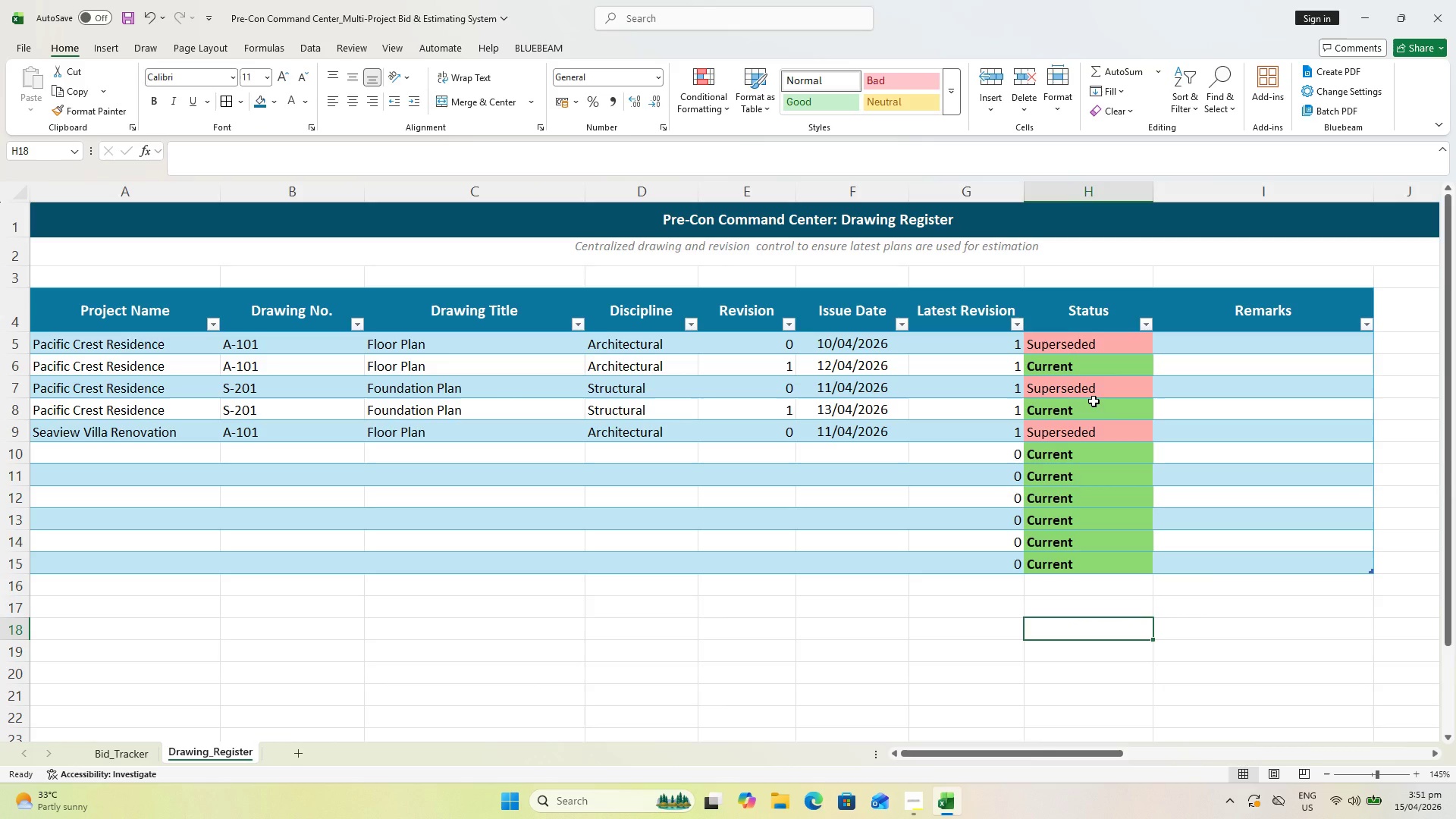 
wait(6.64)
 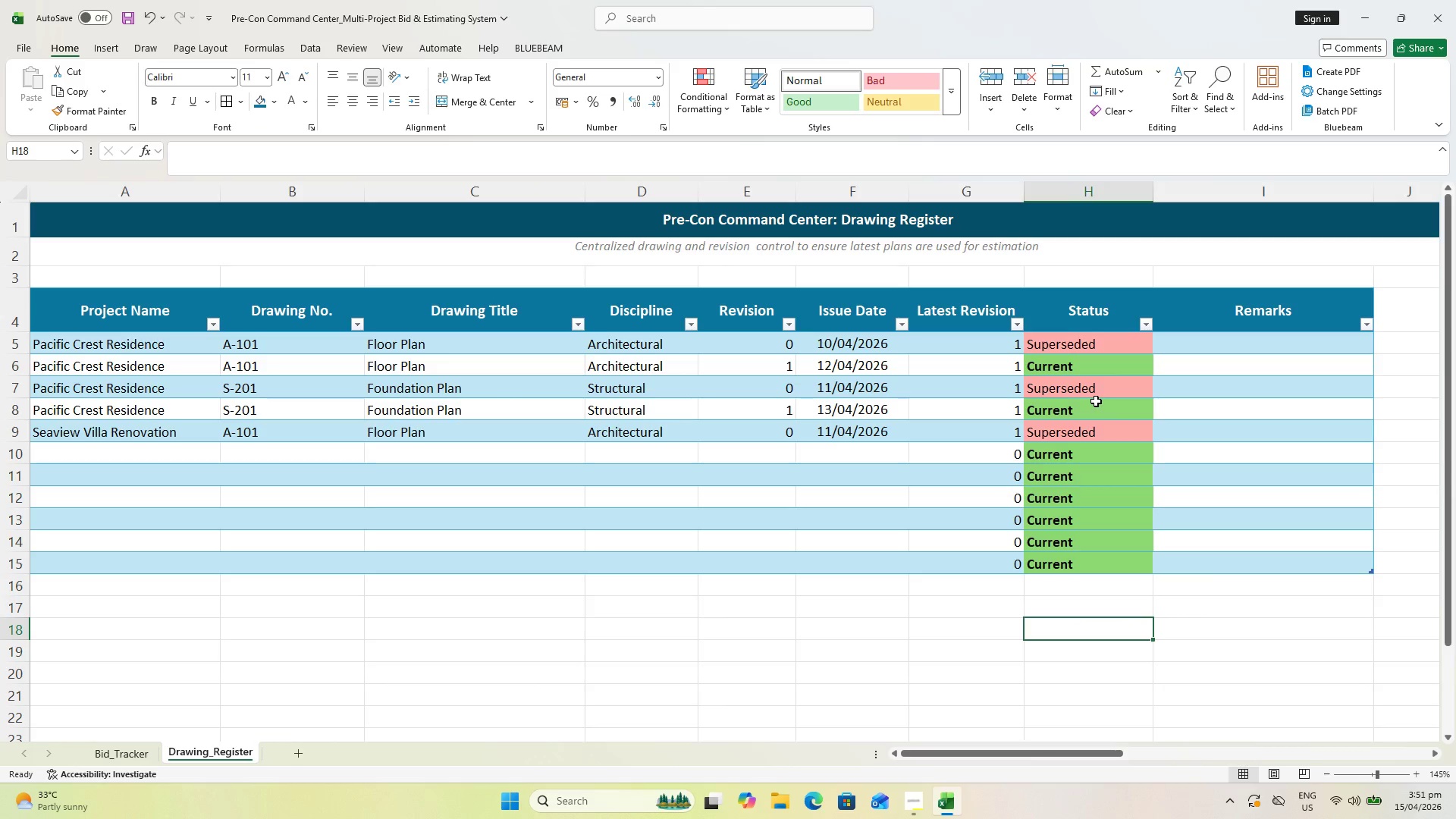 
key(Control+ControlLeft)
 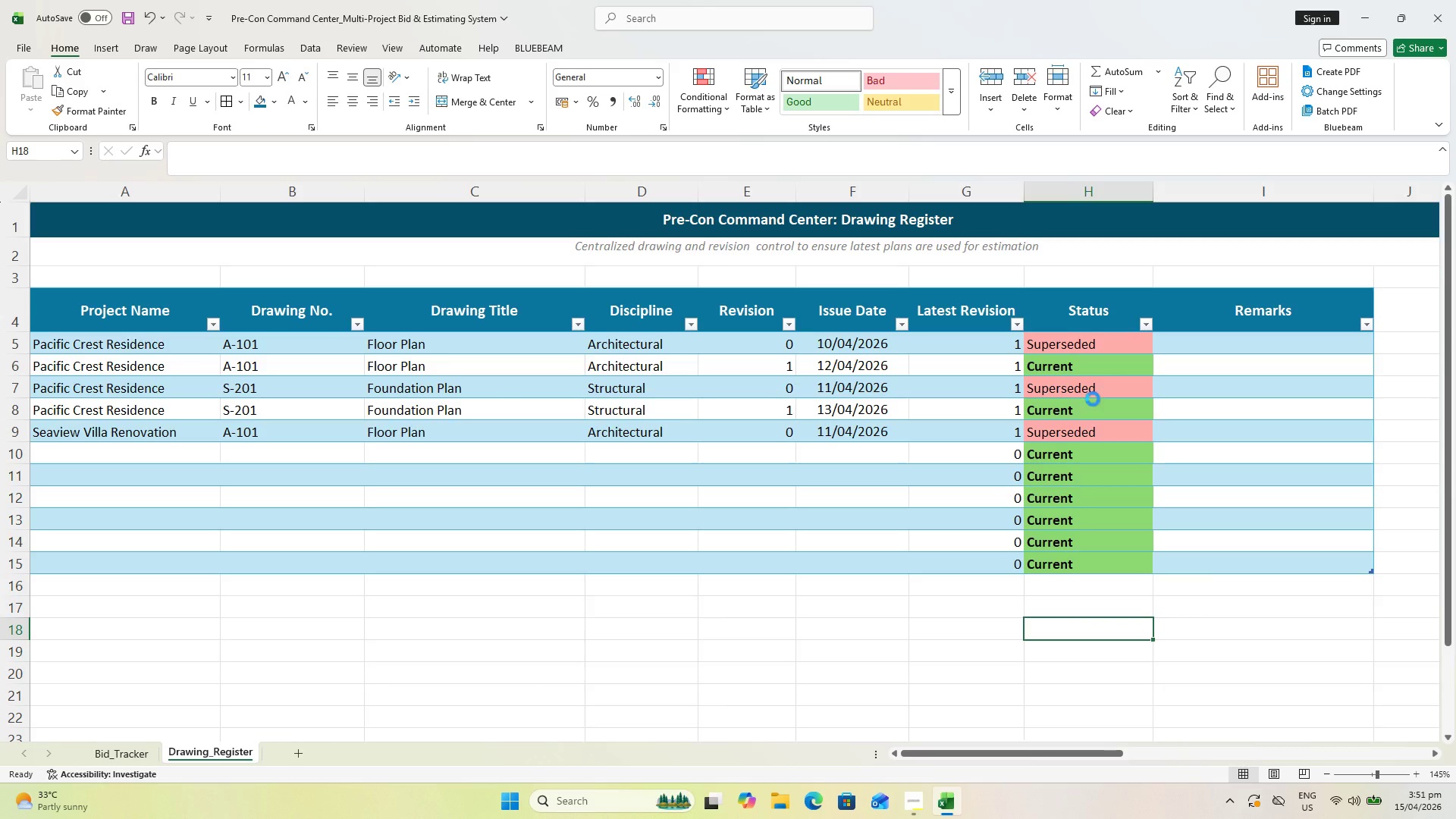 
key(Control+S)
 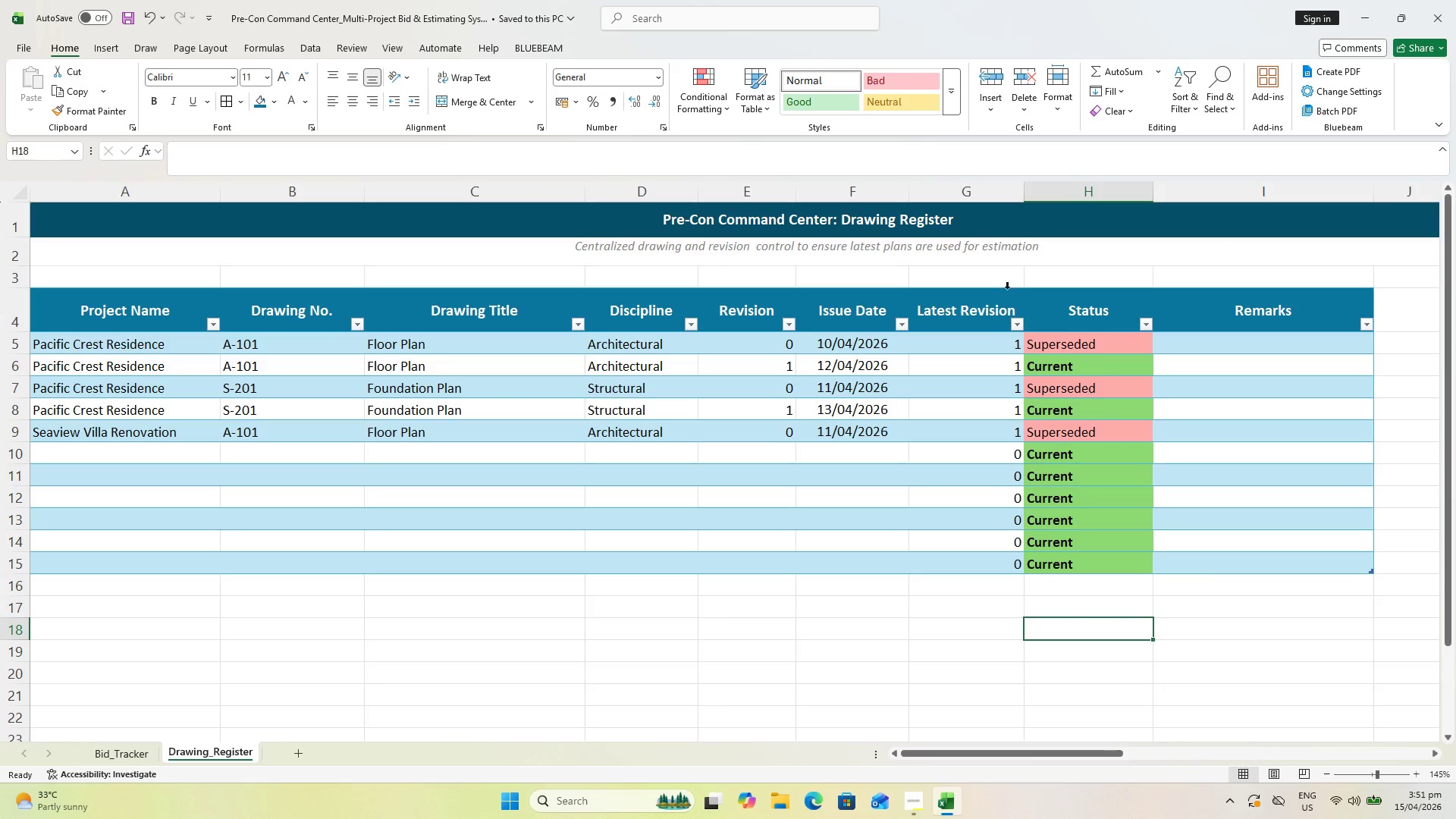 
key(Control+ControlLeft)
 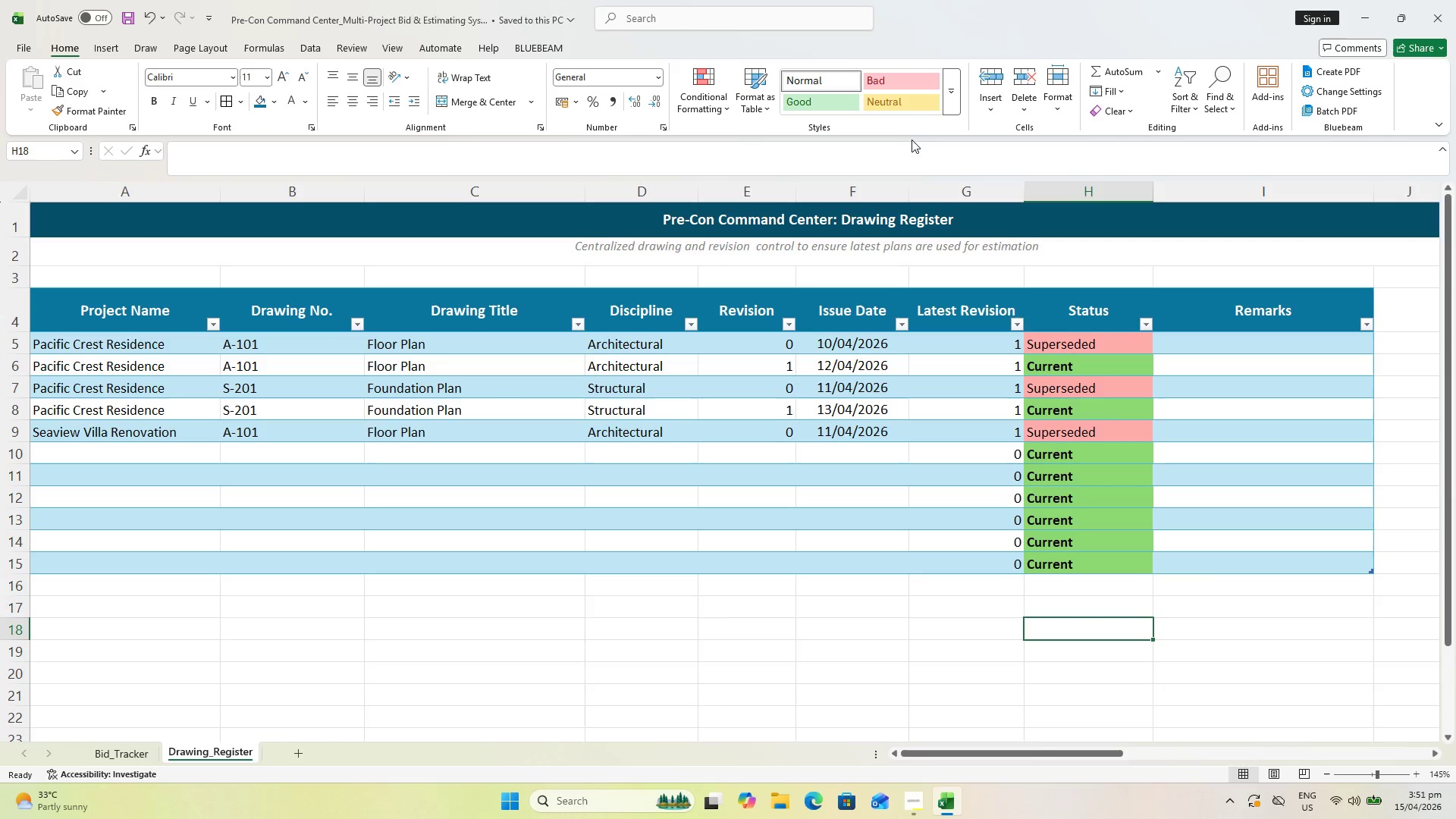 
key(Control+S)
 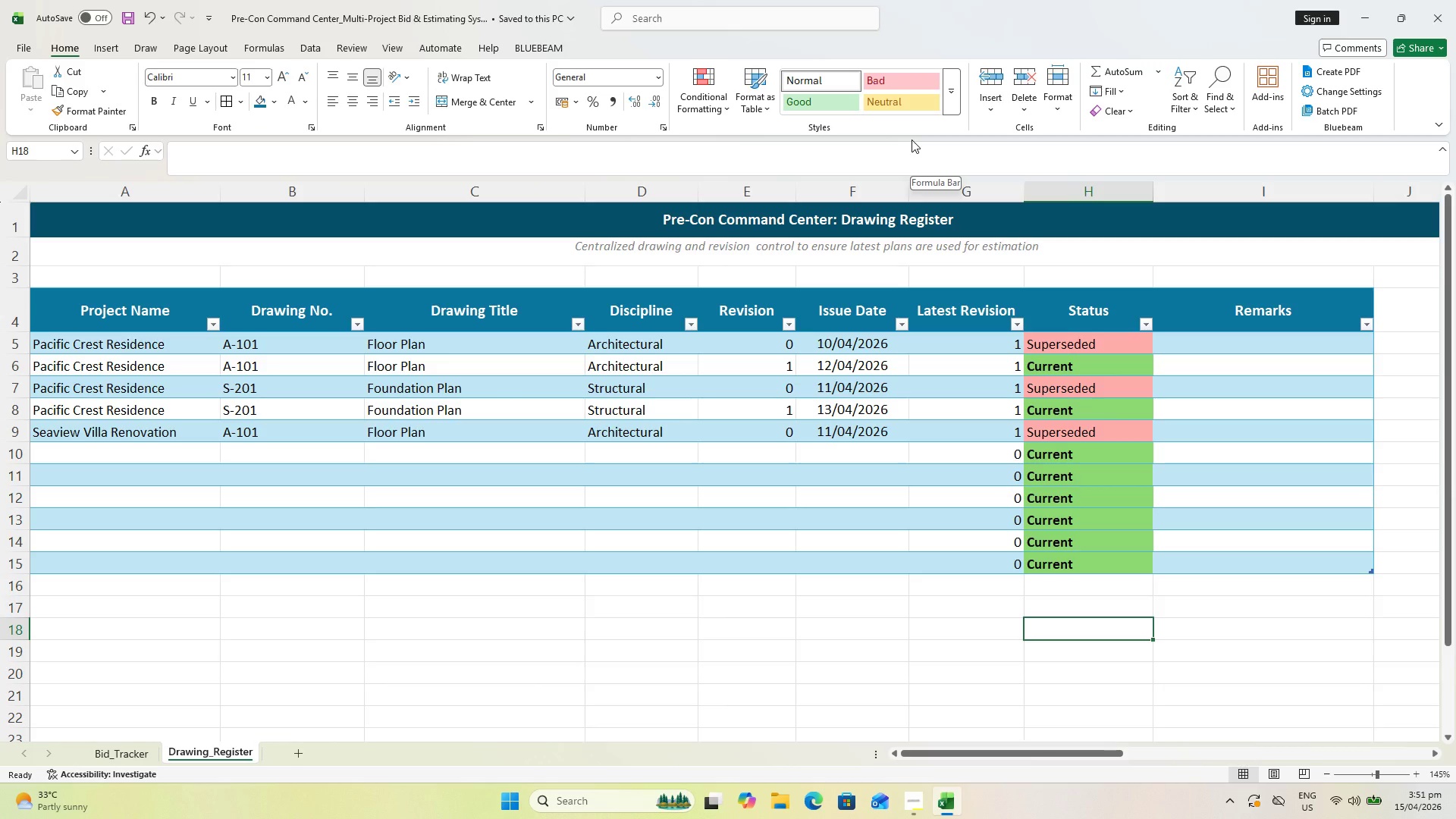 
wait(13.53)
 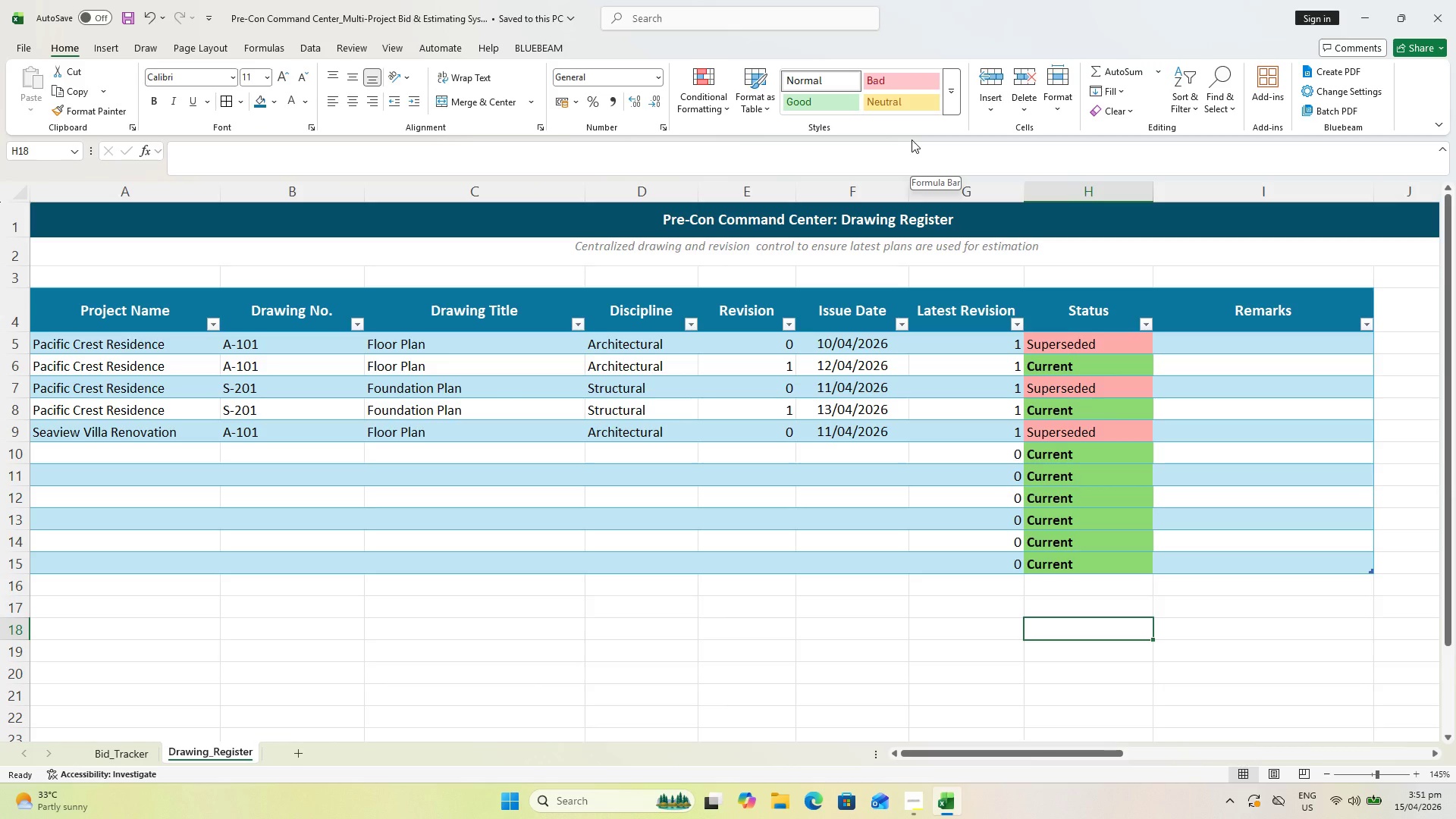 
left_click([111, 347])
 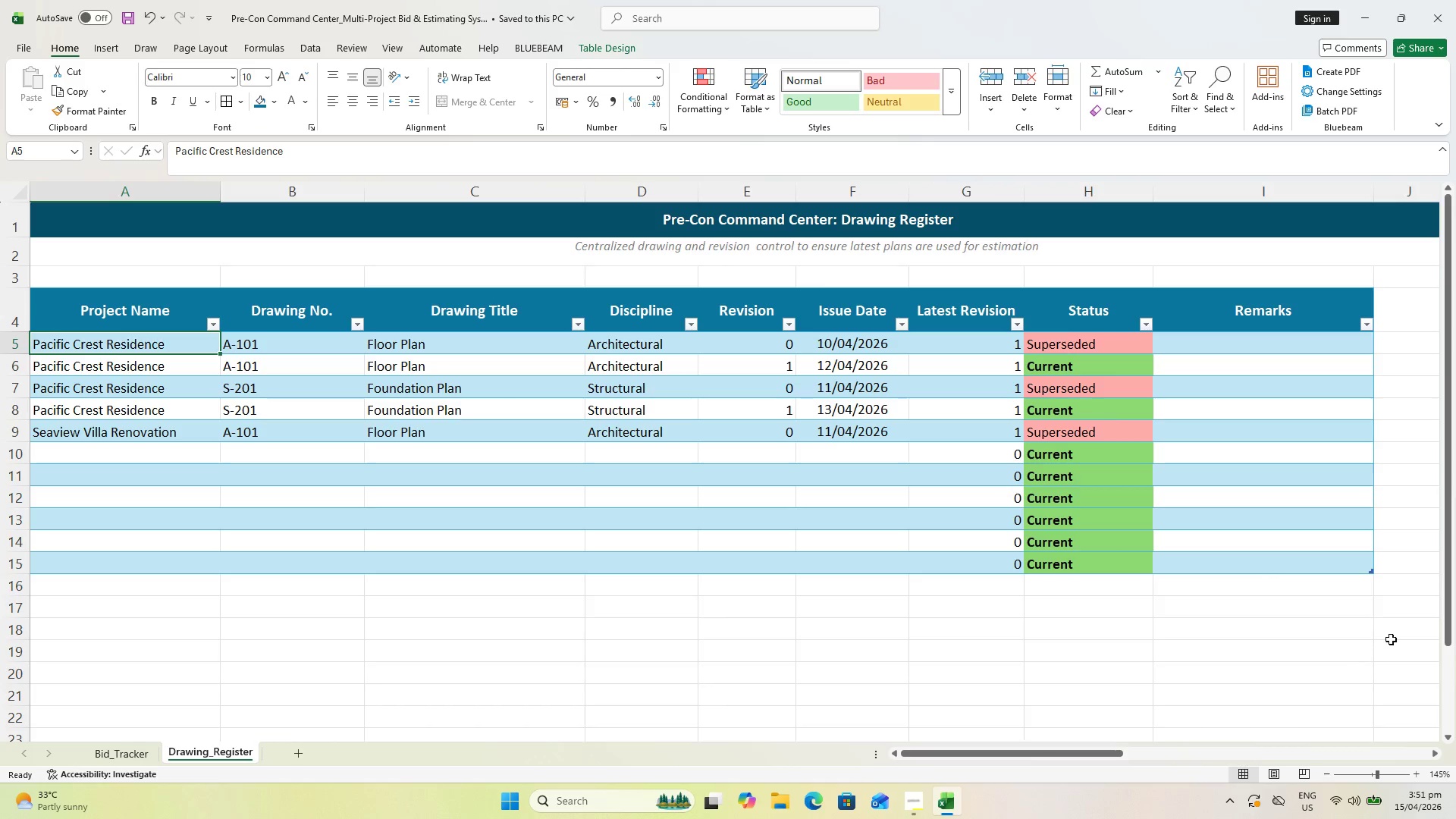 
hold_key(key=ShiftLeft, duration=0.42)
left_click([1345, 568])
 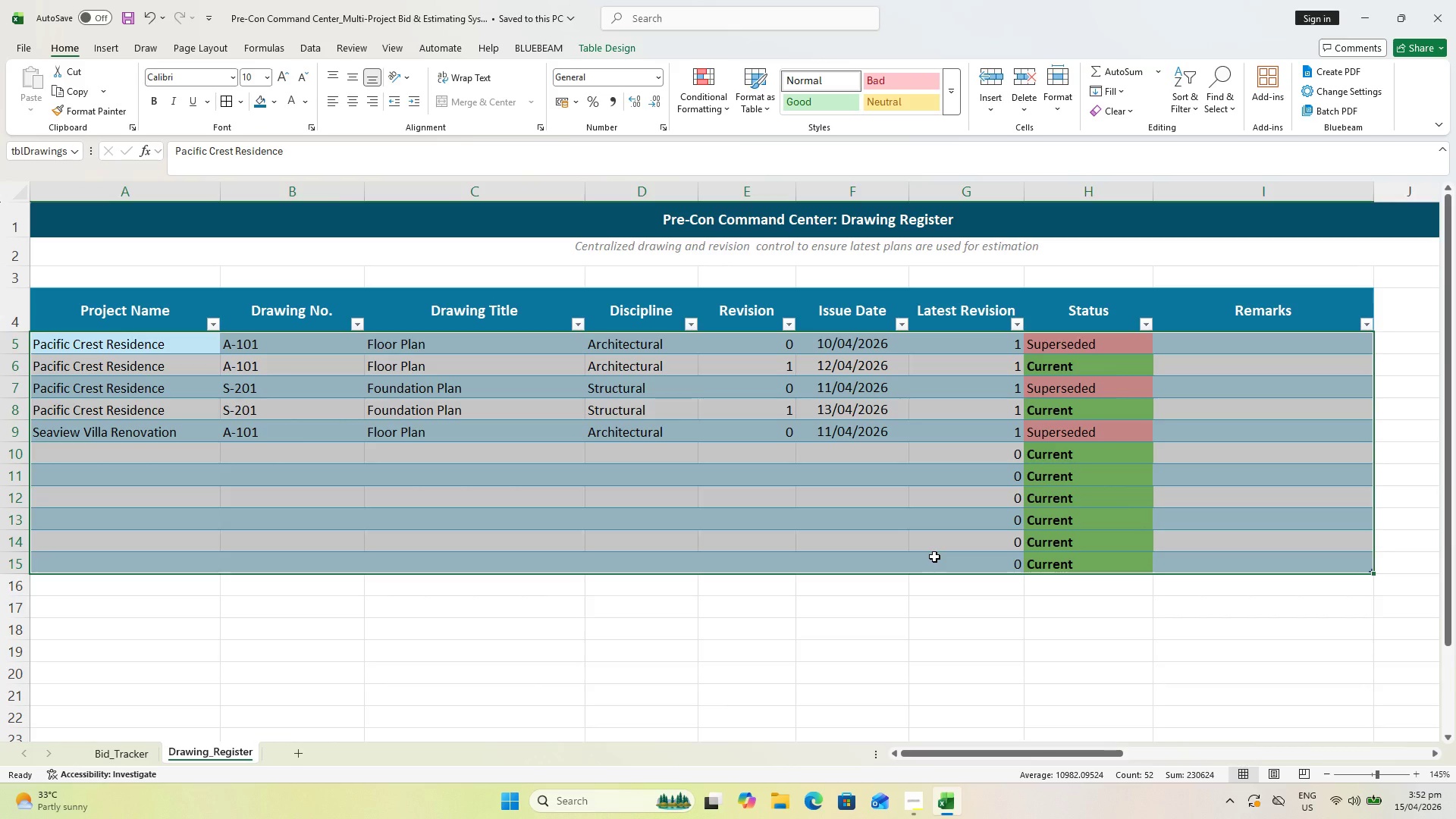 
wait(35.53)
 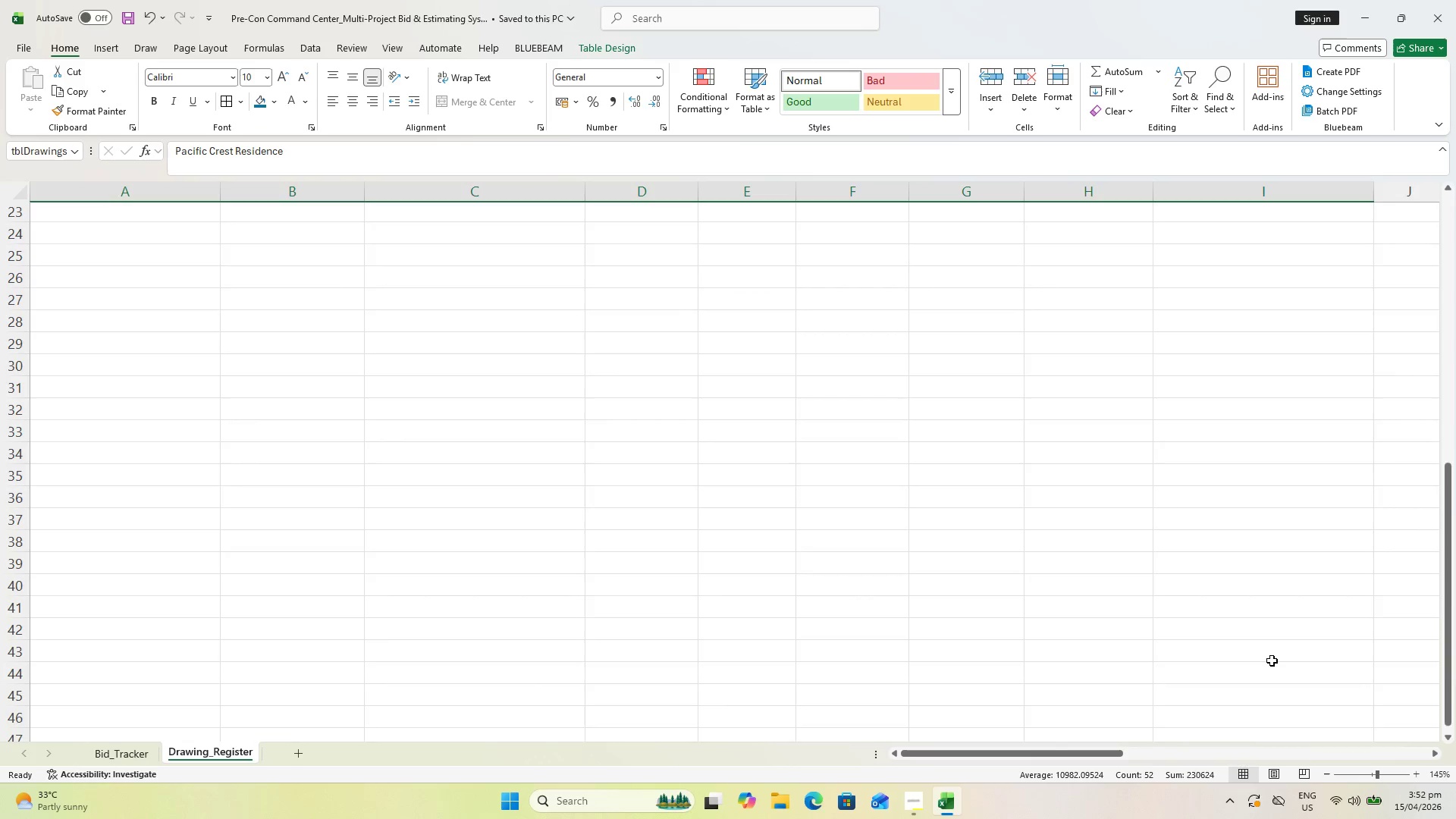 
hold_key(key=CapsLock, duration=0.88)
 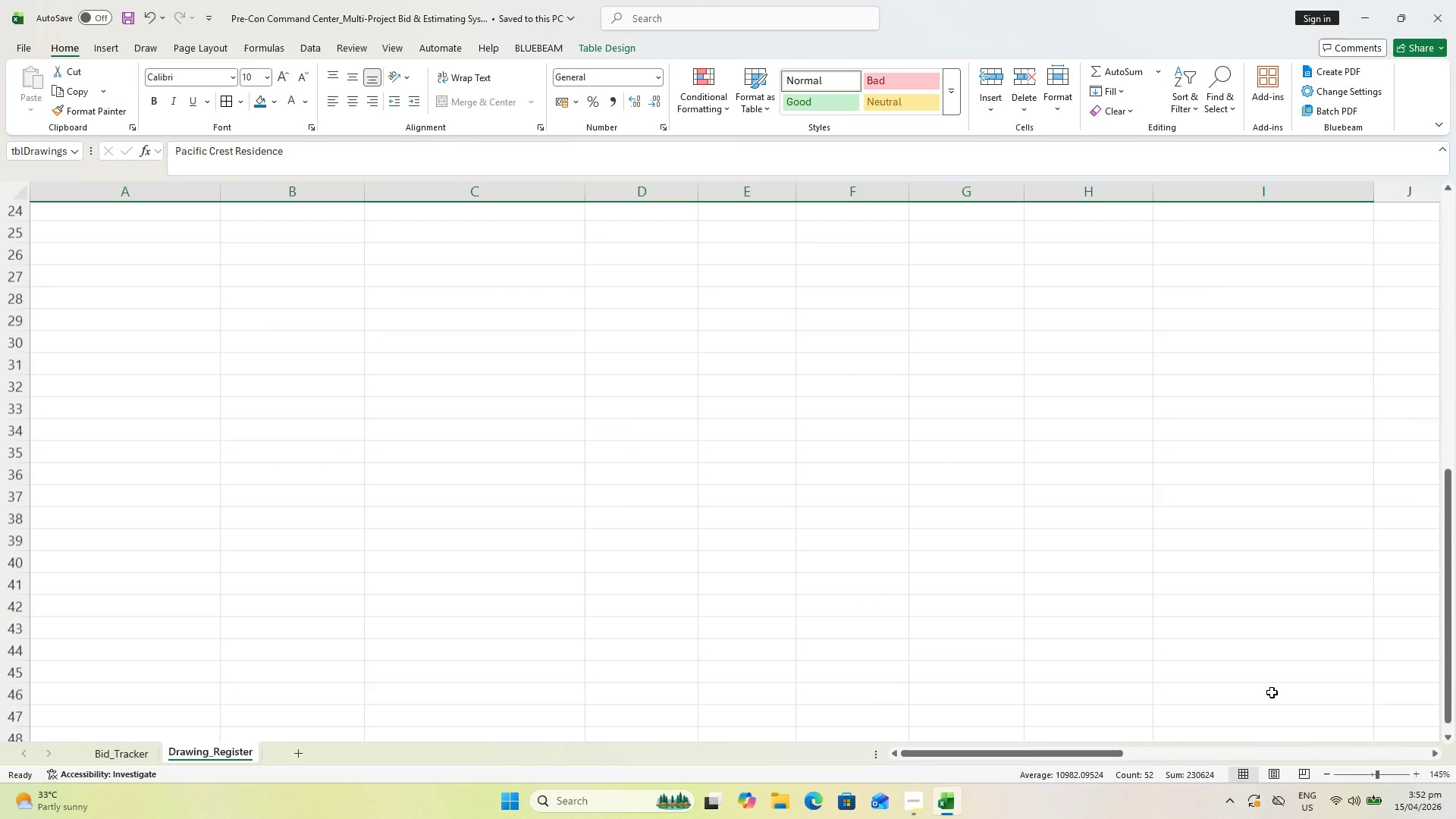 
scroll: coordinate [1272, 661], scroll_direction: down, amount: 8.0
 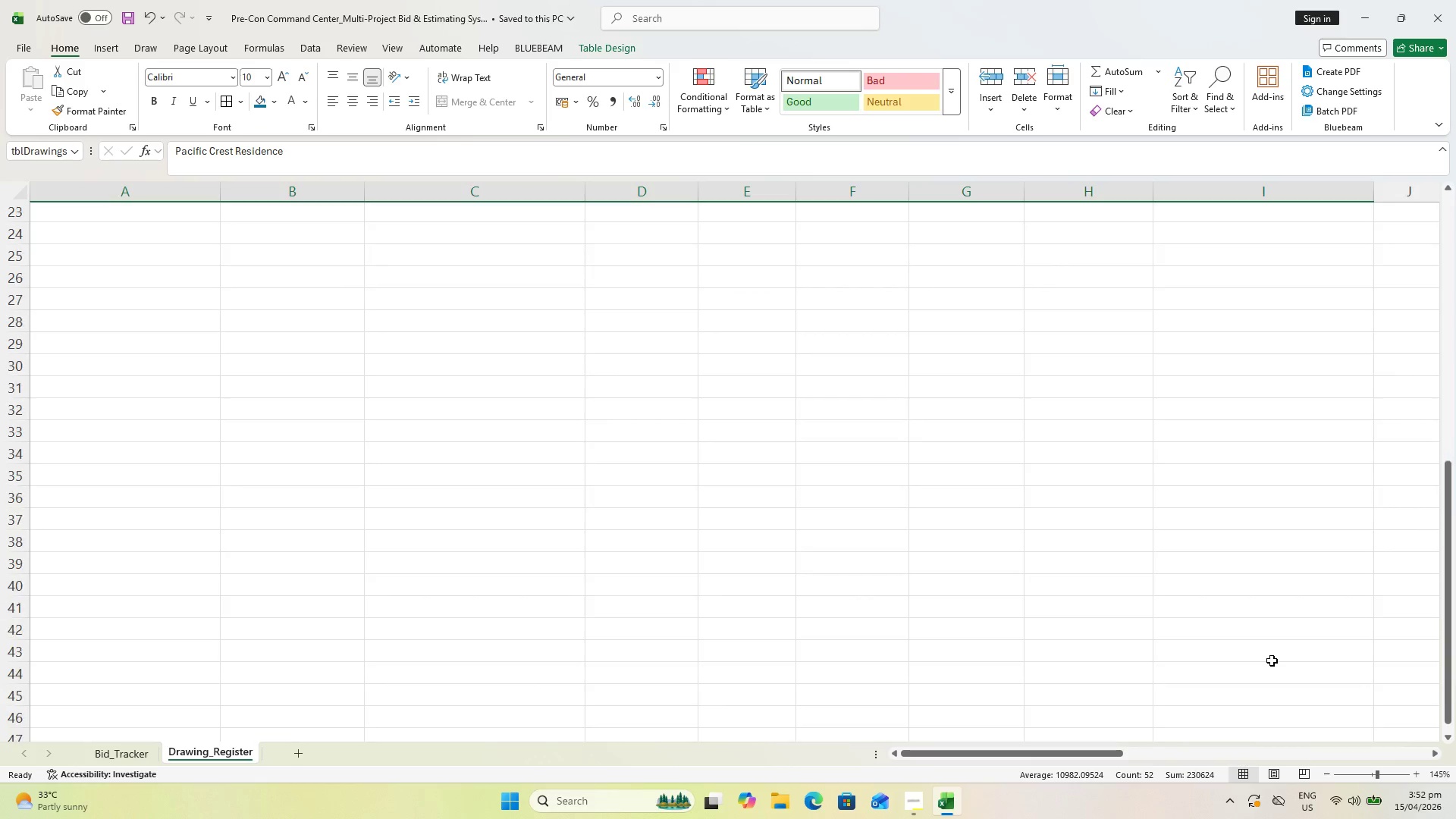 
hold_key(key=CapsLock, duration=0.36)
 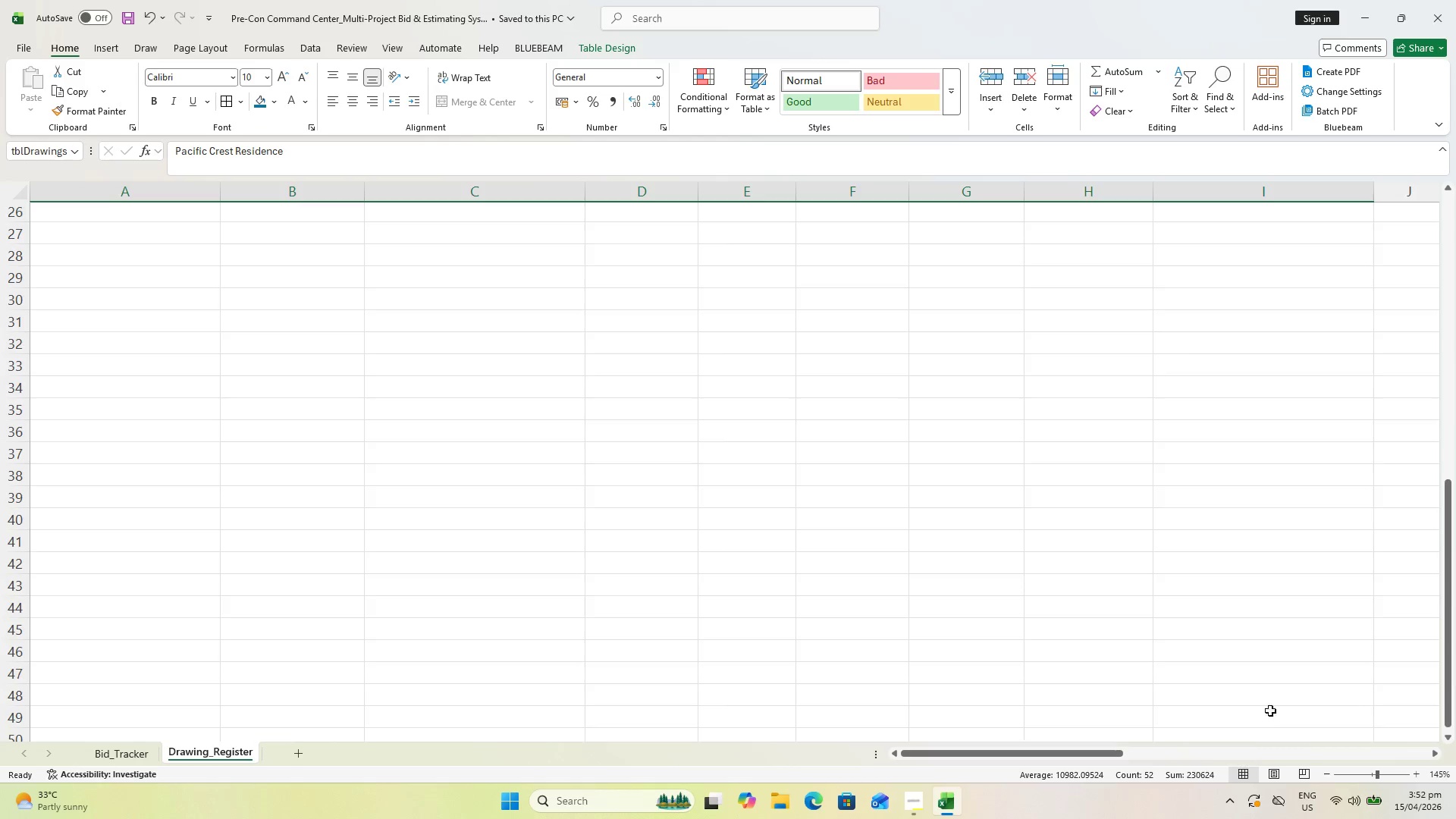 
scroll: coordinate [1272, 693], scroll_direction: down, amount: 1.0
 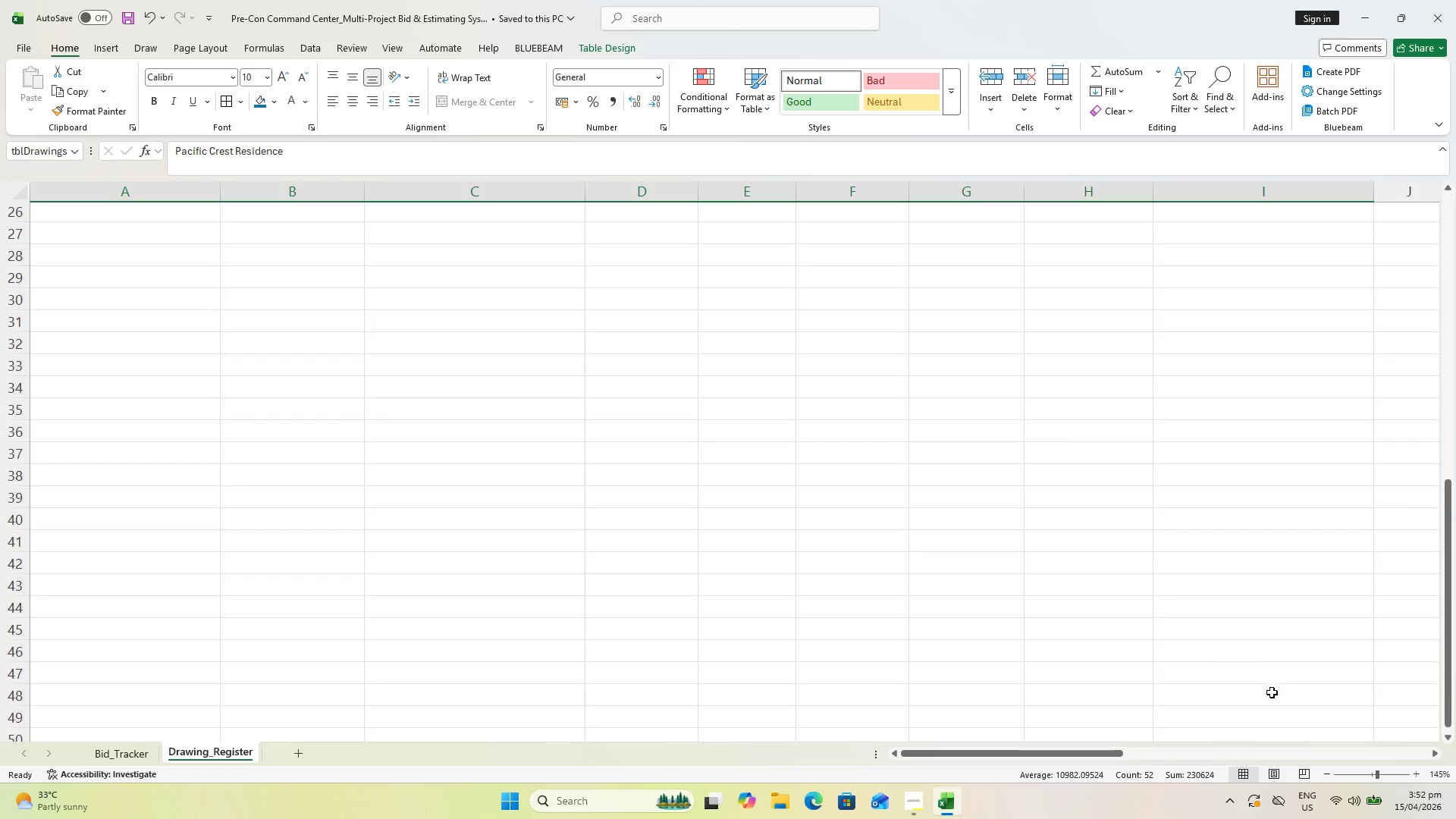 
hold_key(key=ShiftLeft, duration=1.19)
left_click([1264, 726])
 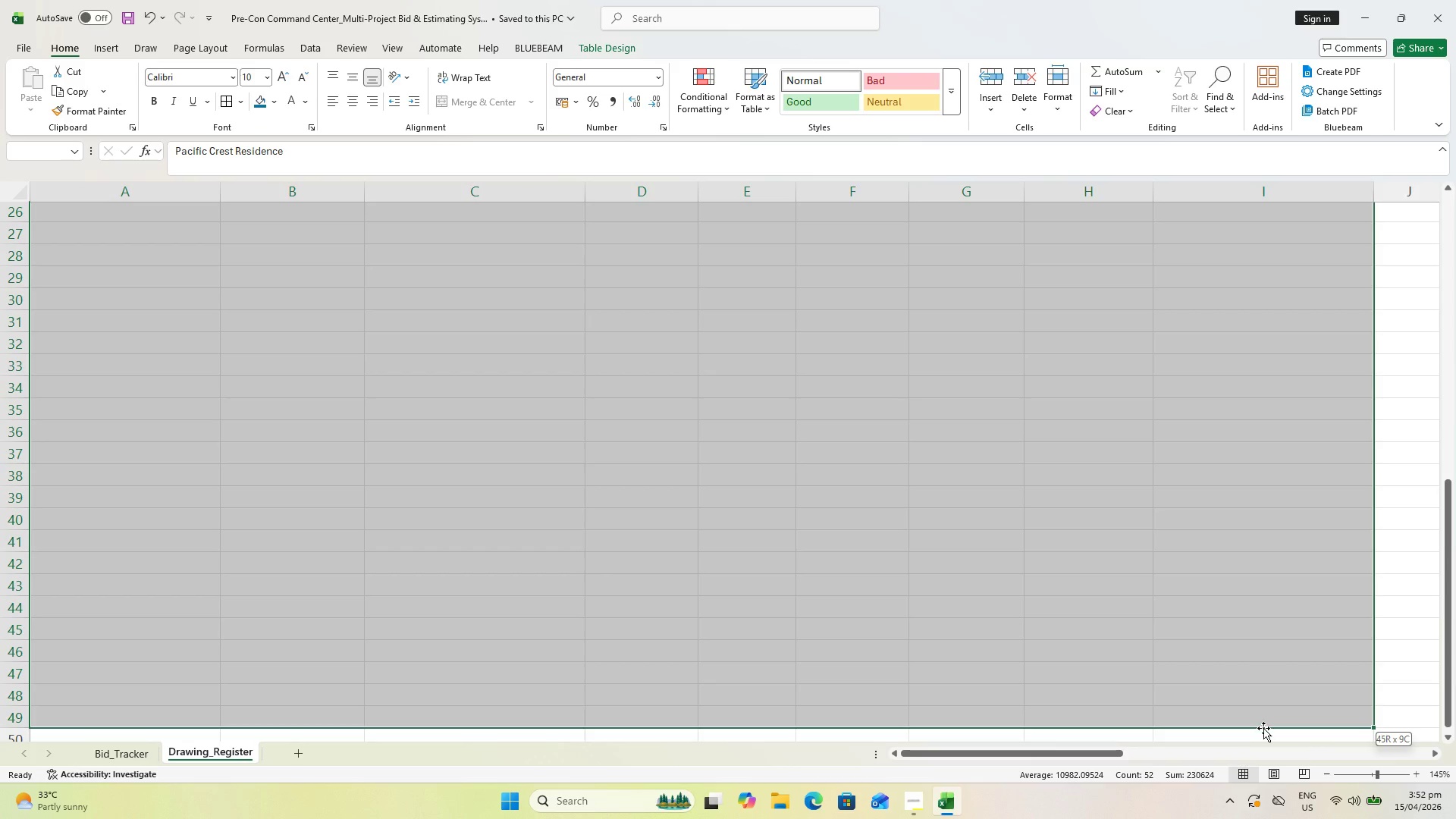 
hold_key(key=ShiftLeft, duration=0.81)
left_click([1264, 736])
 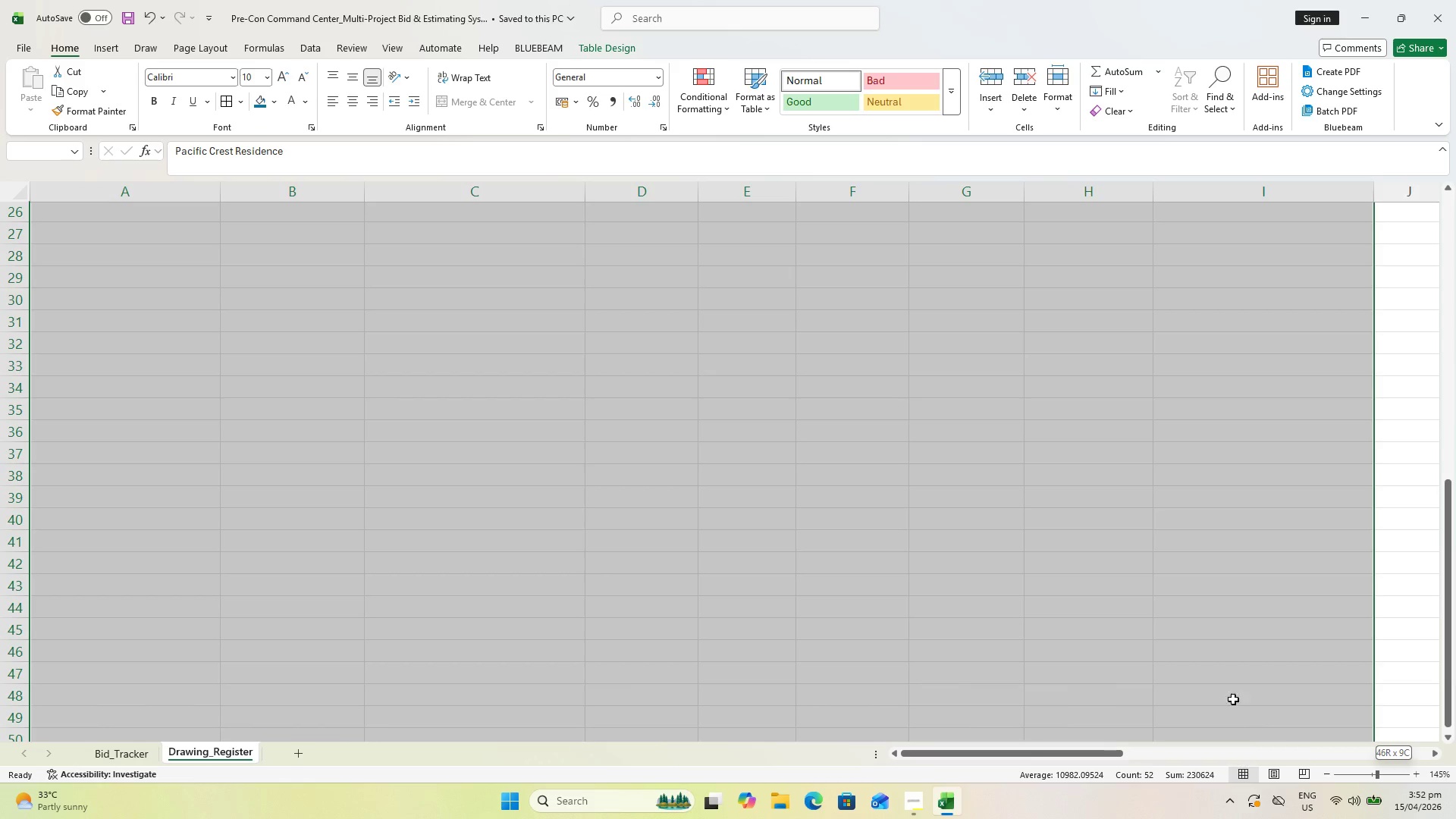 
scroll: coordinate [1115, 560], scroll_direction: up, amount: 16.0
 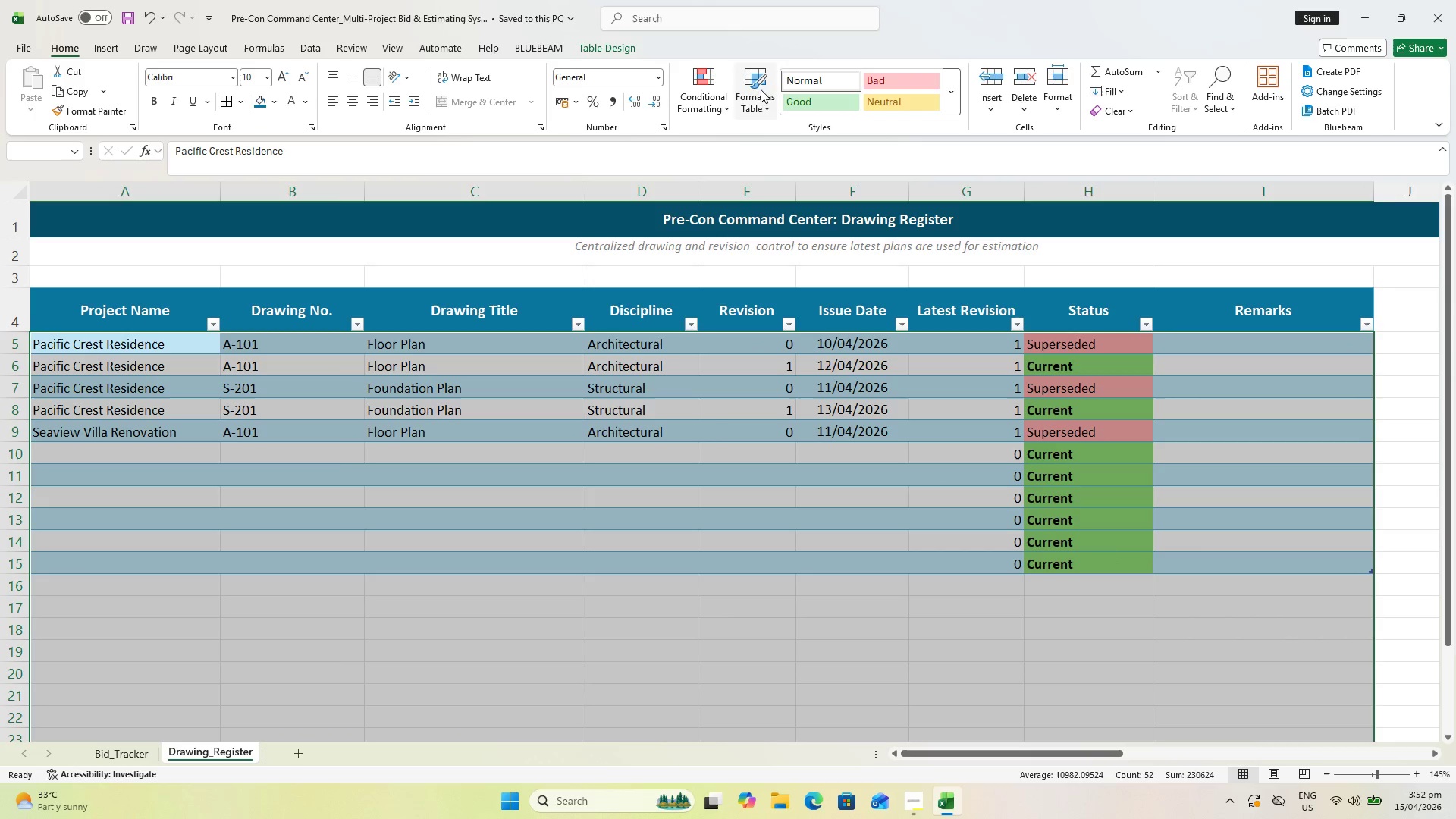 
left_click([721, 109])
 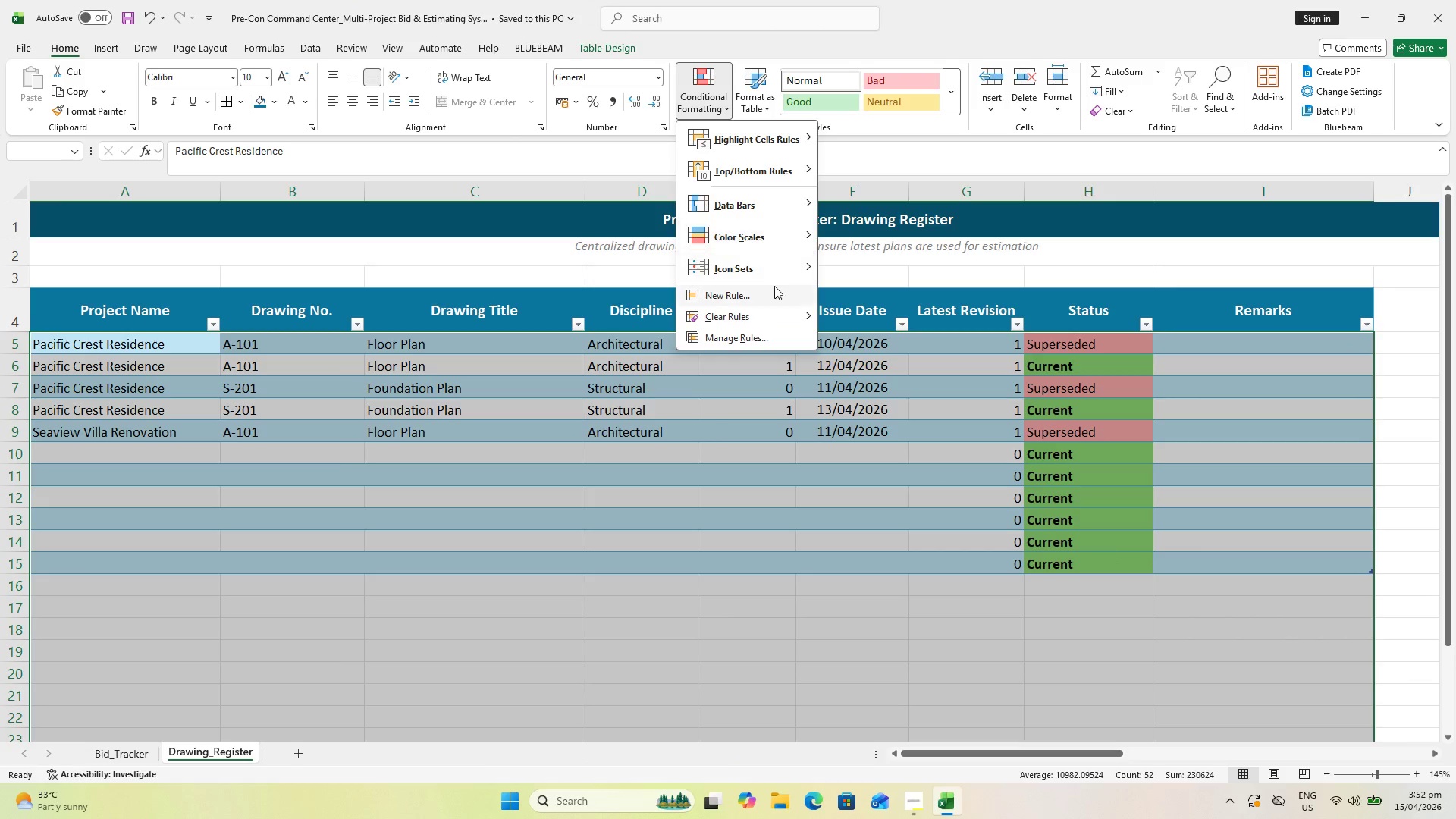 
left_click([774, 289])
 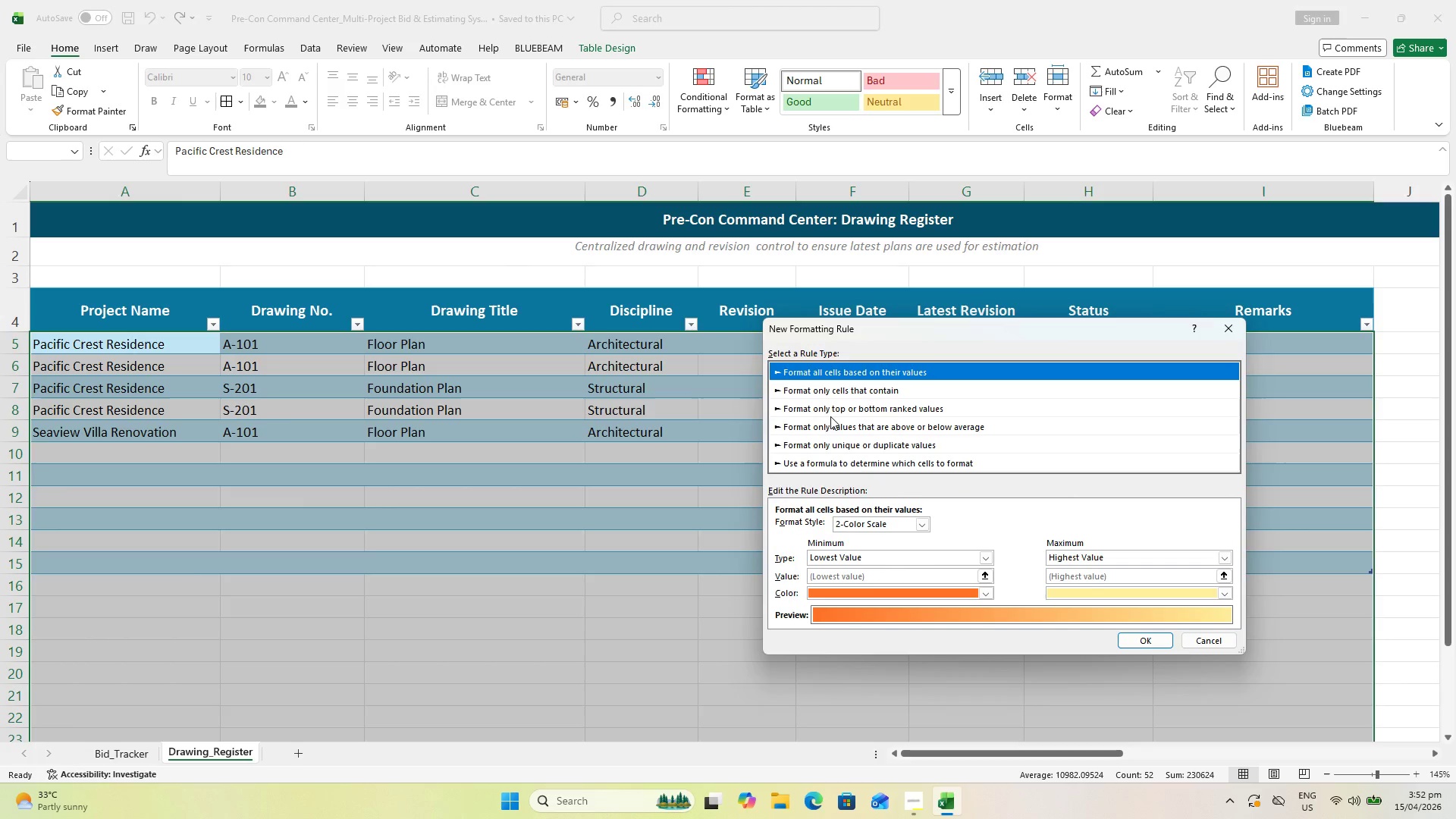 
left_click([839, 466])
 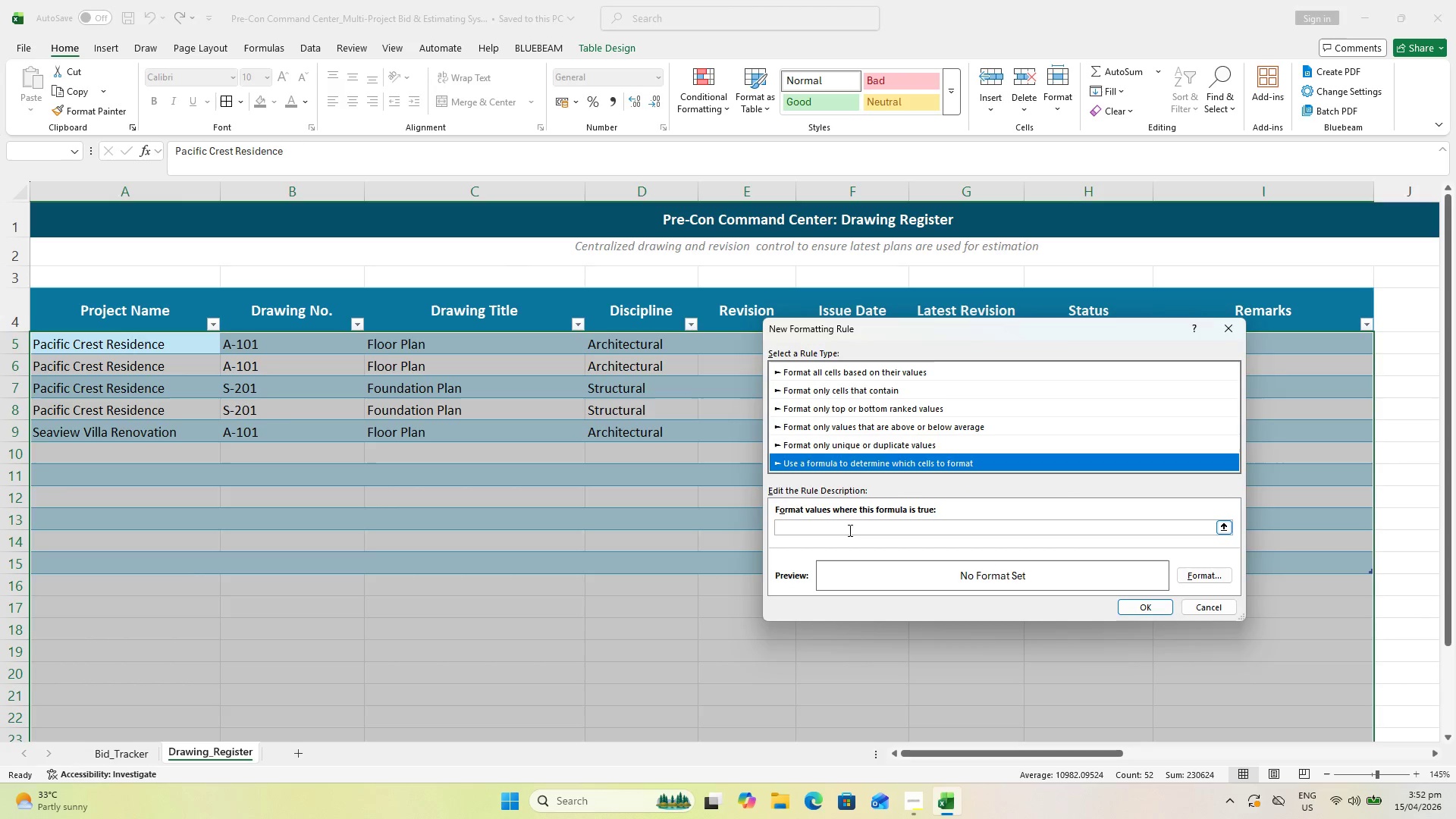 
left_click([849, 530])
 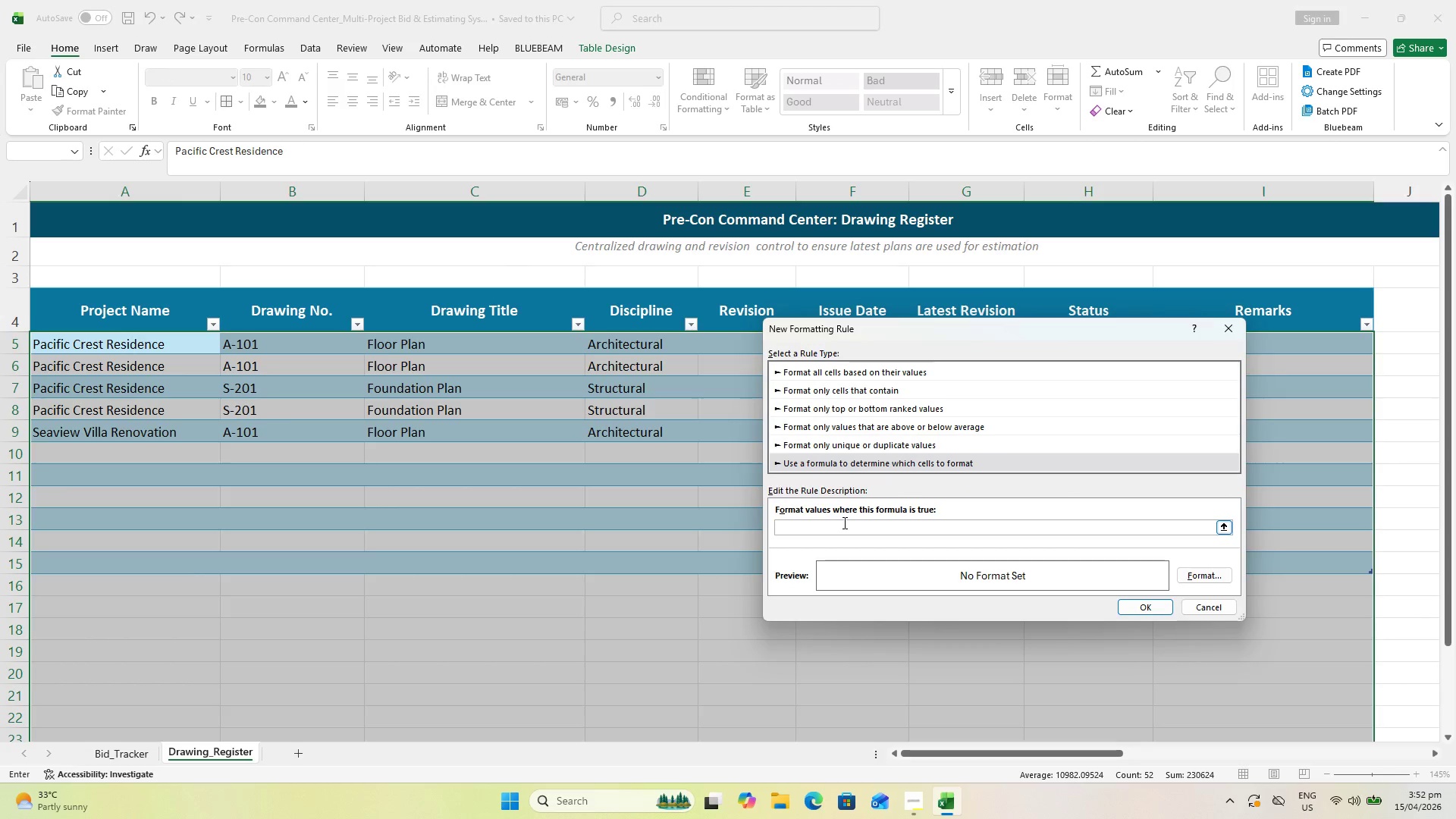 
key(Equal)
 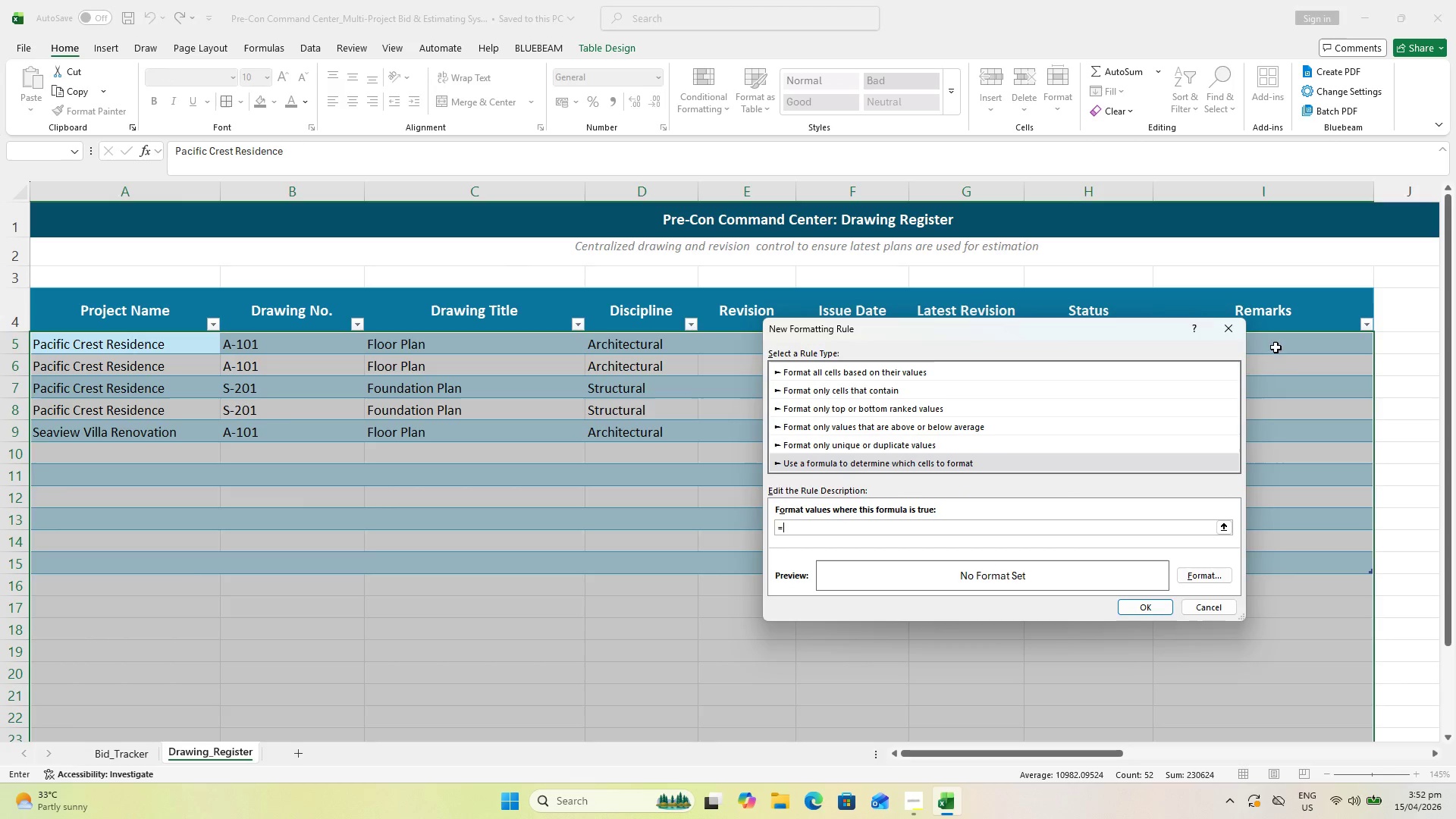 
left_click_drag(start_coordinate=[1094, 327], to_coordinate=[1112, 393])
 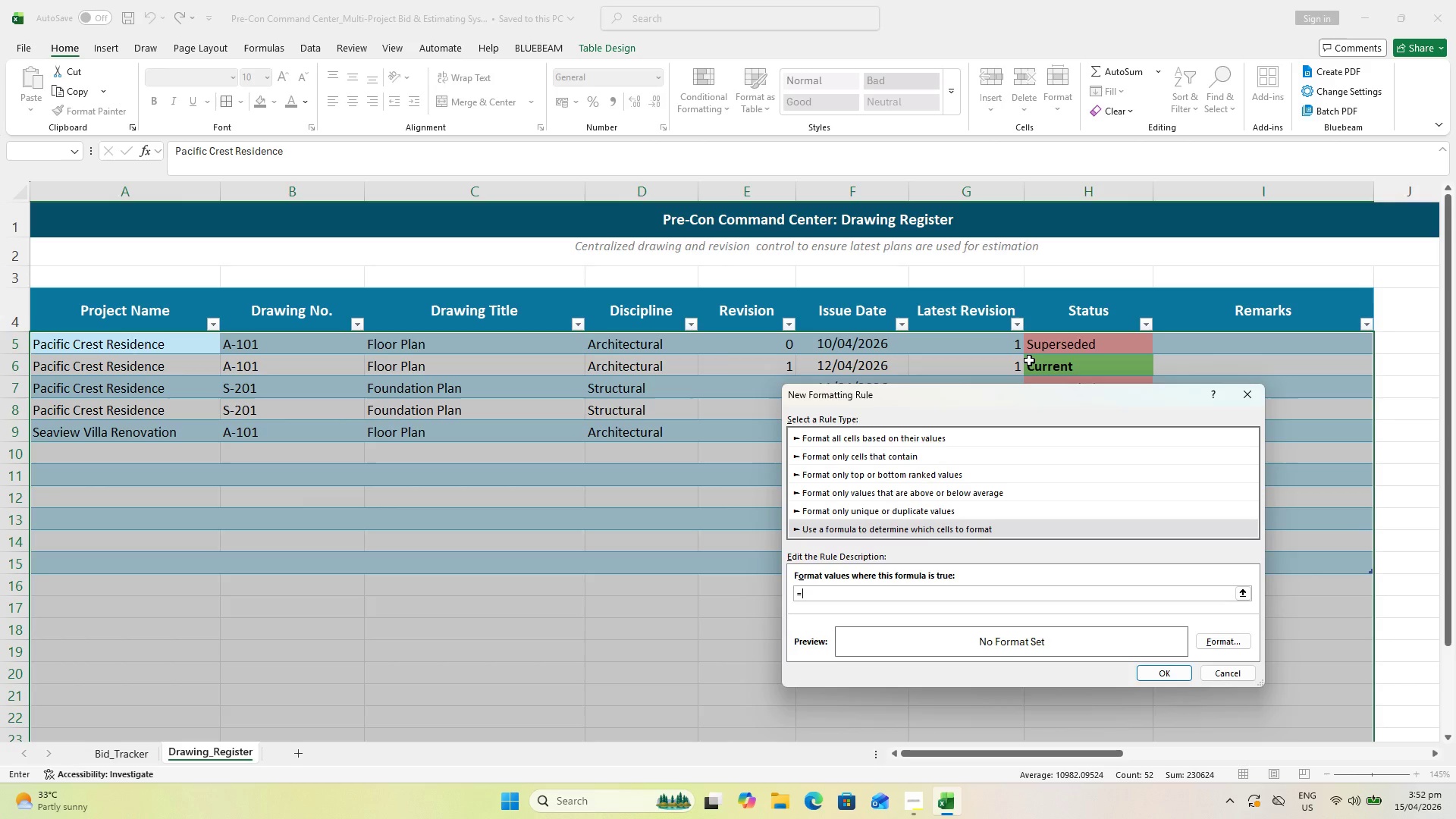 
left_click_drag(start_coordinate=[1019, 393], to_coordinate=[501, 339])
 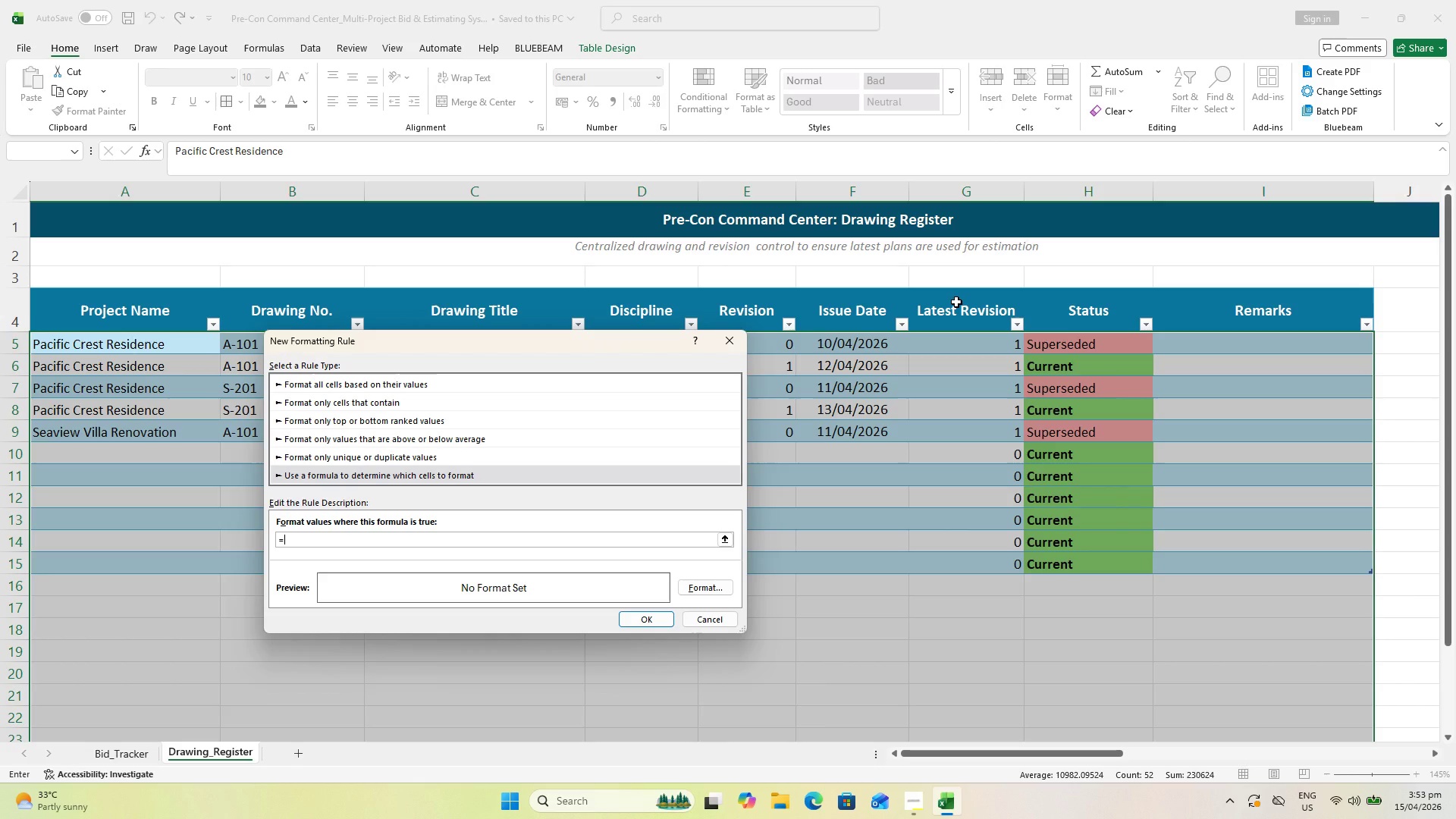 
wait(36.19)
 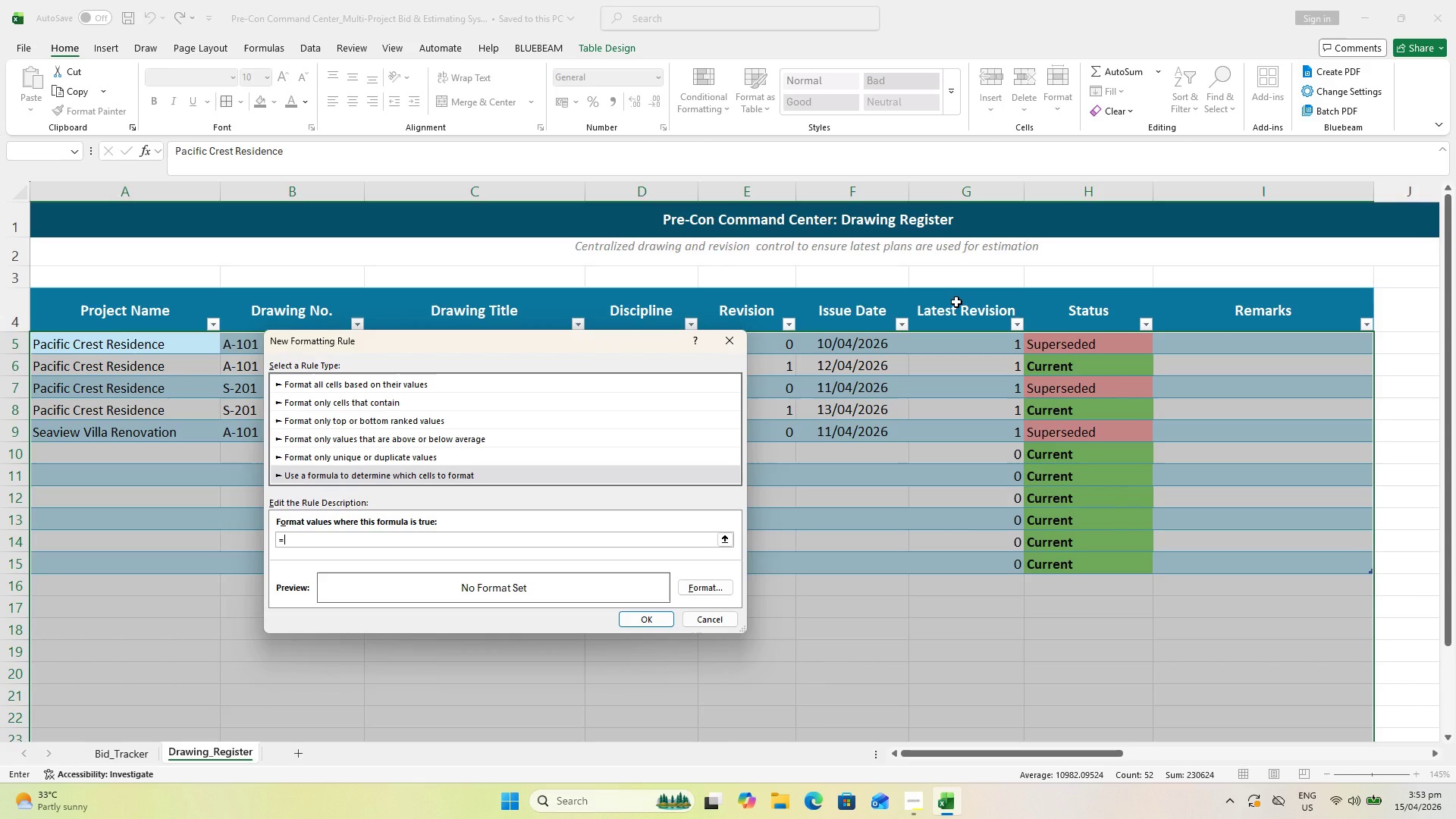 
key(BracketLeft)
 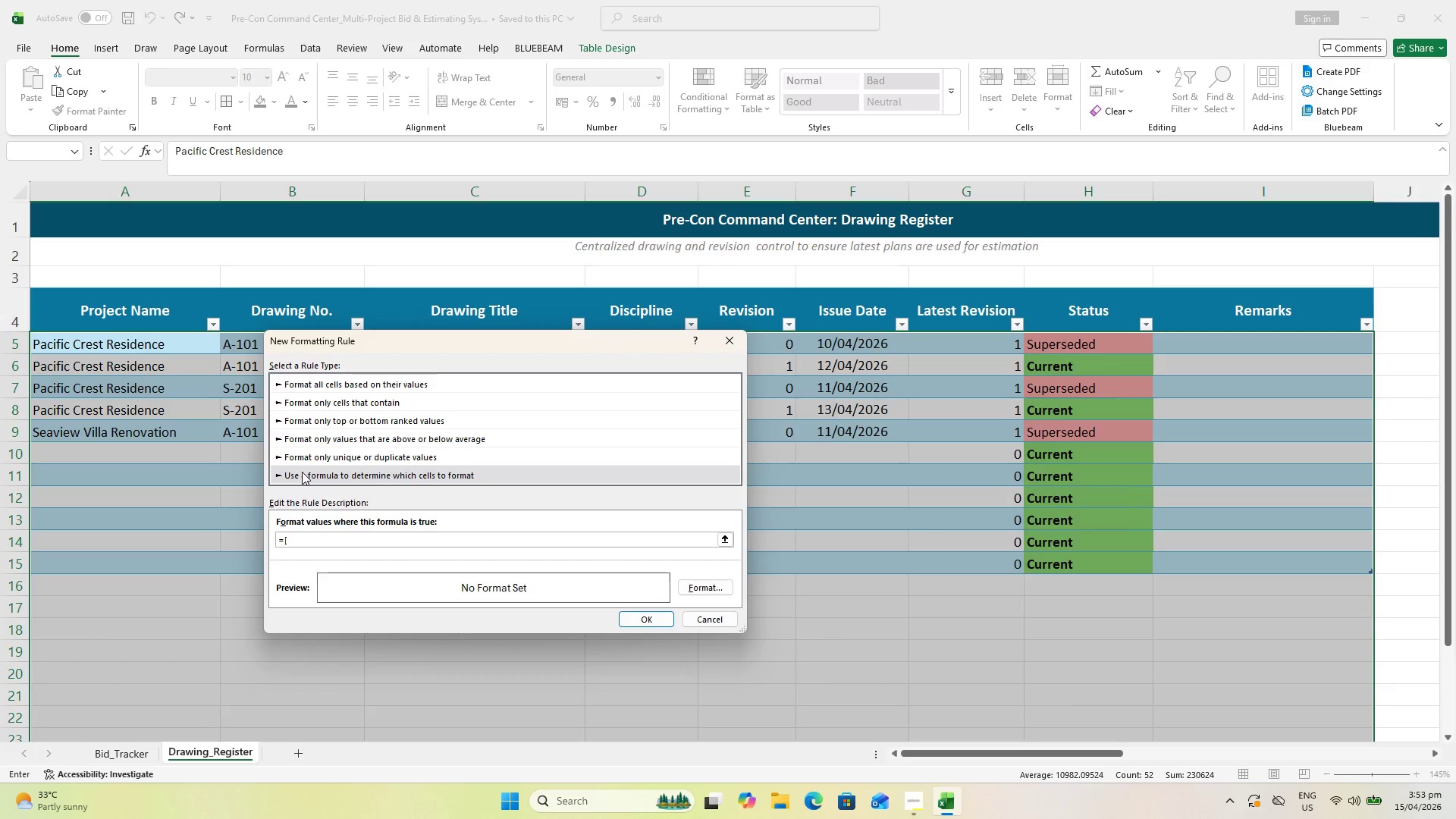 
hold_key(key=ShiftLeft, duration=0.72)
 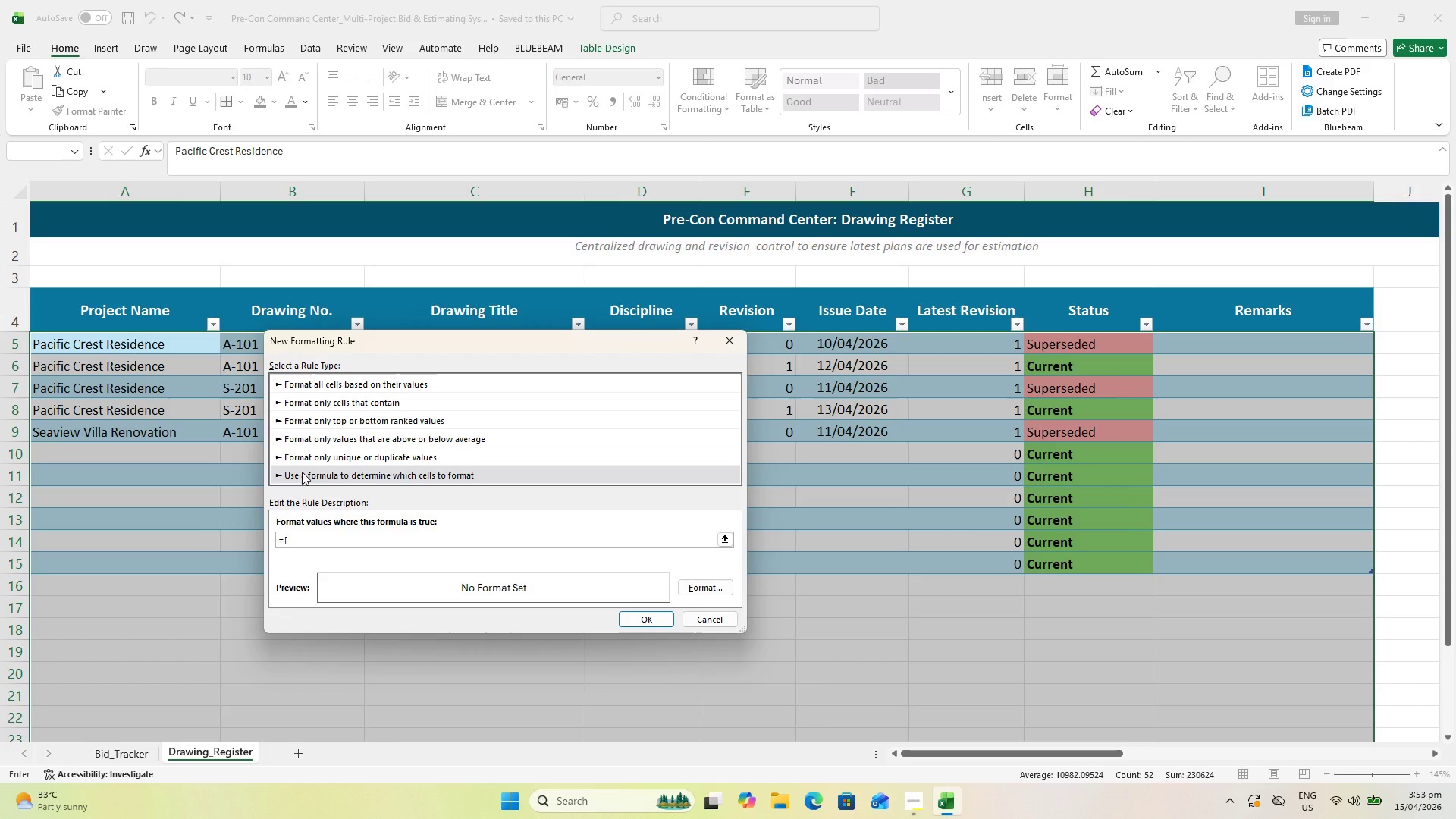 
type(Revision)
 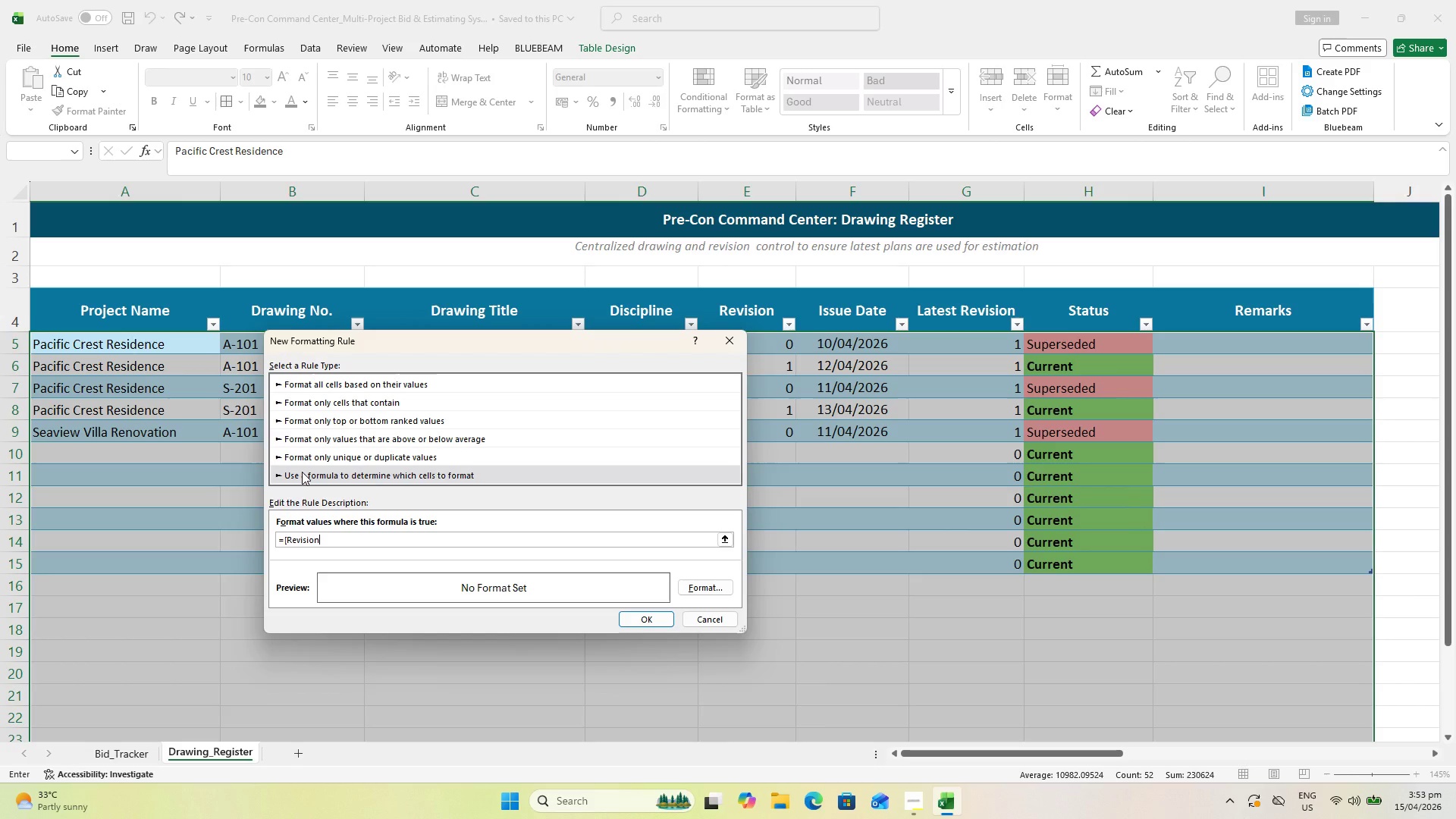 
hold_key(key=ShiftLeft, duration=1.5)
 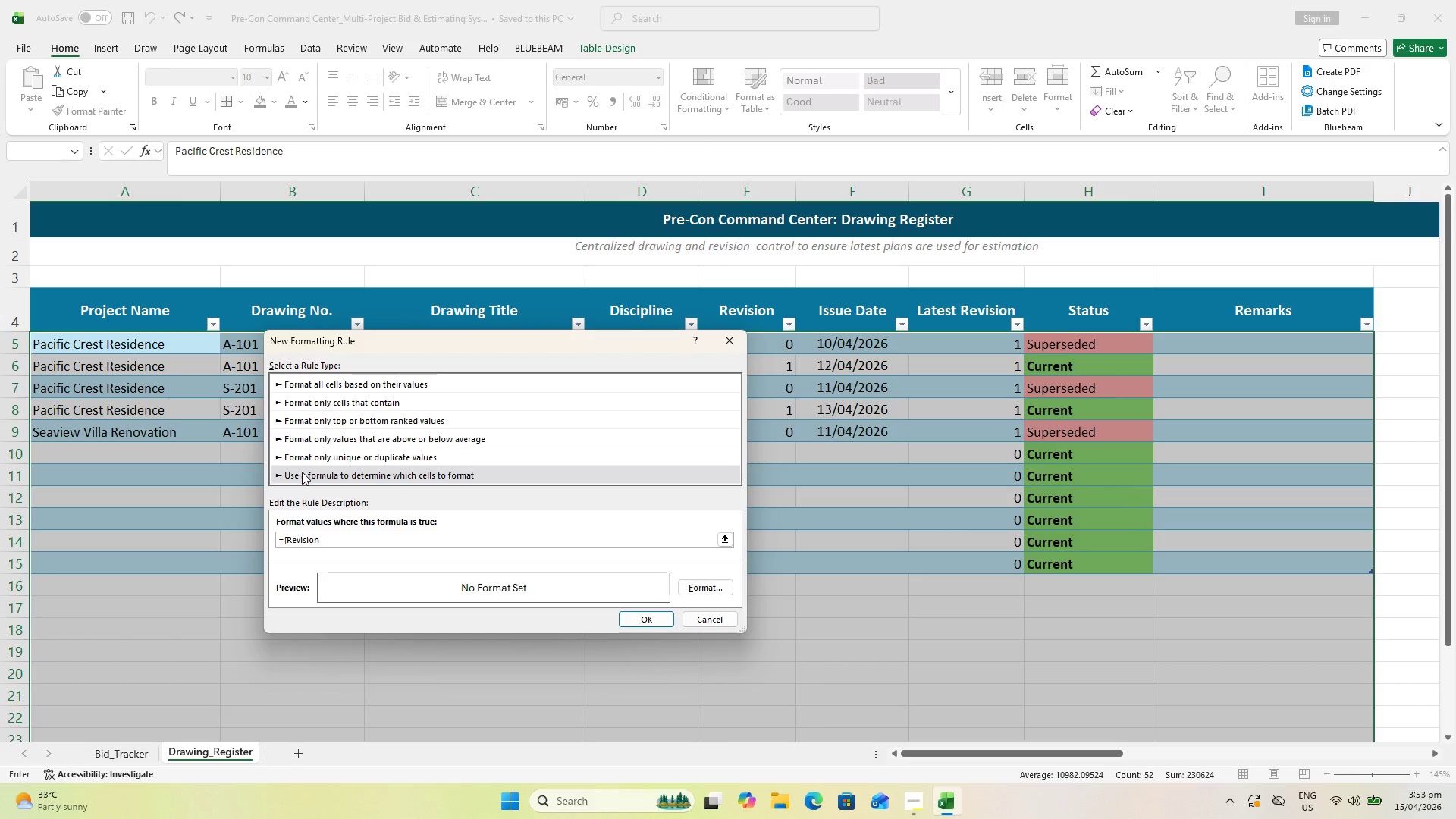 
hold_key(key=ShiftLeft, duration=0.31)
 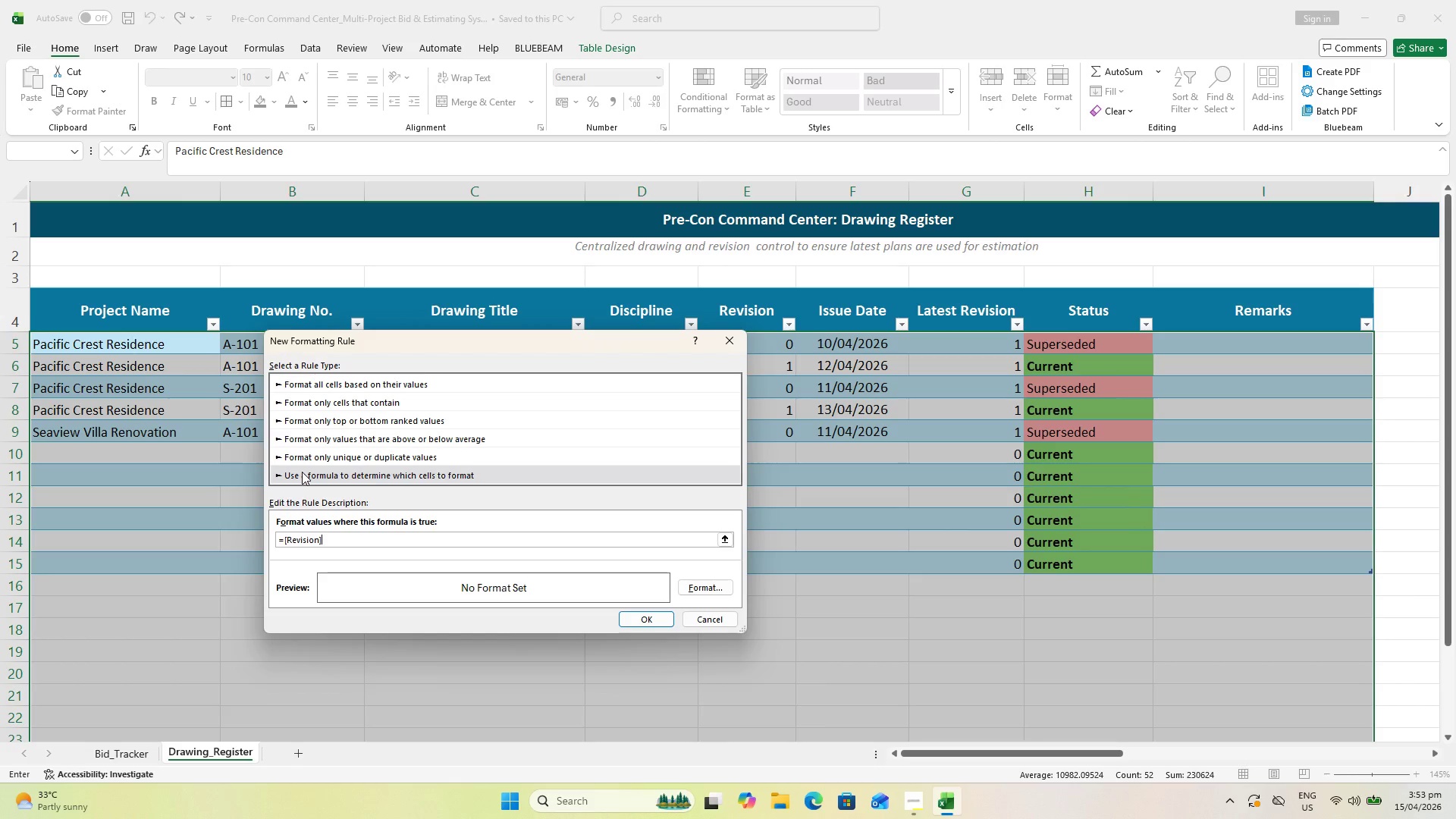 
key(BracketRight)
 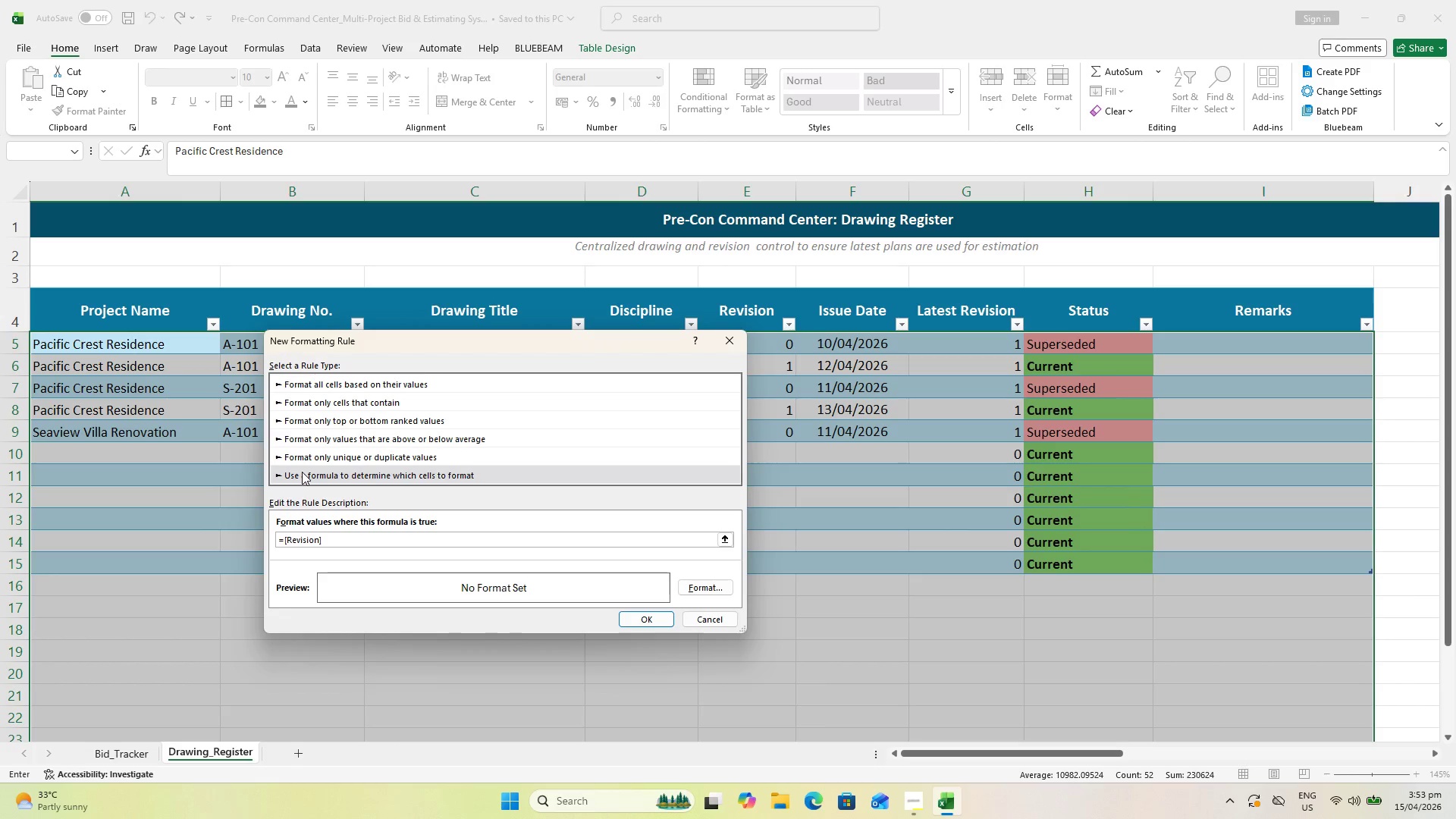 
key(Shift+Comma)
 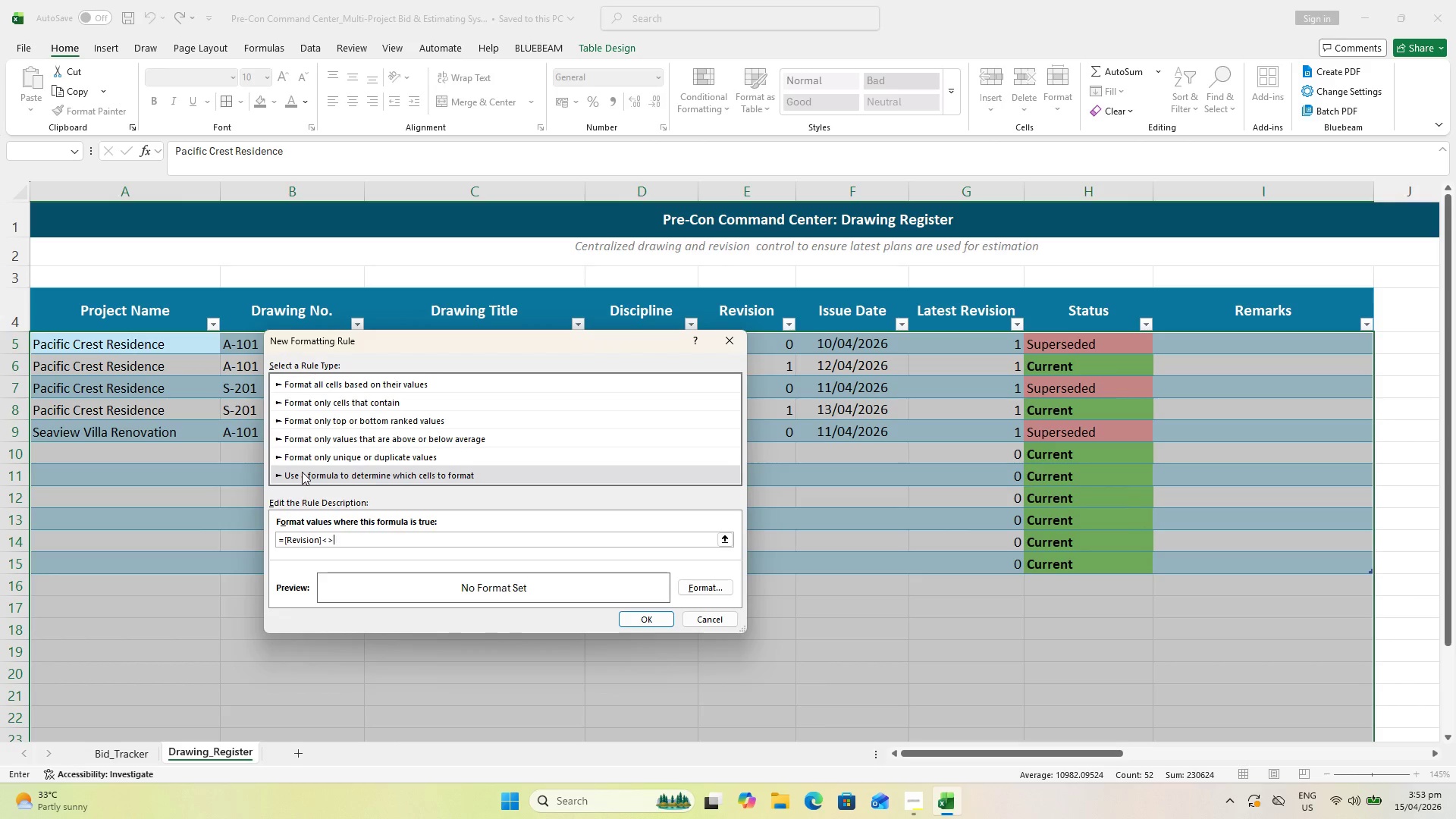 
key(Shift+Period)
 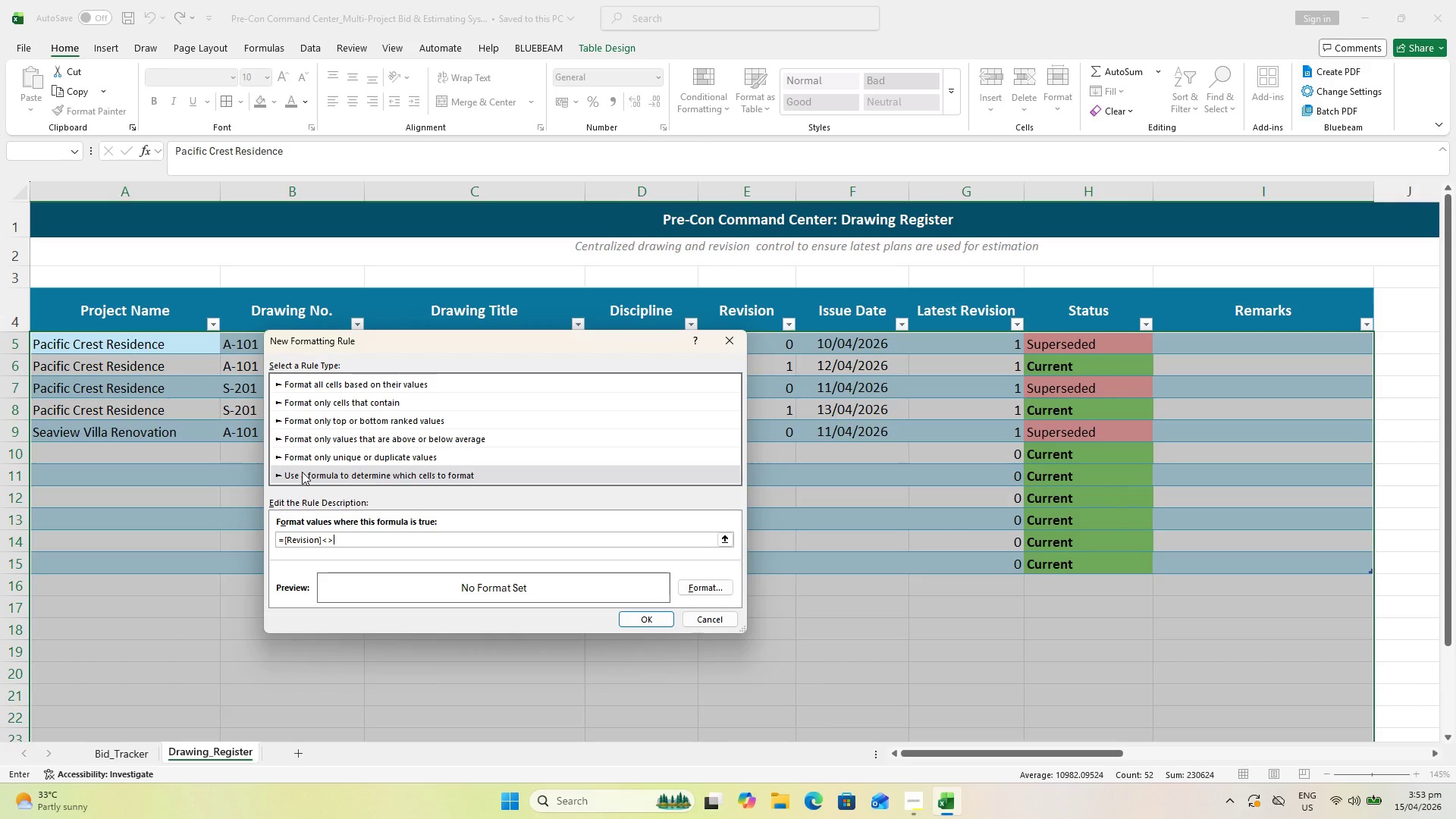 
hold_key(key=ShiftLeft, duration=0.8)
 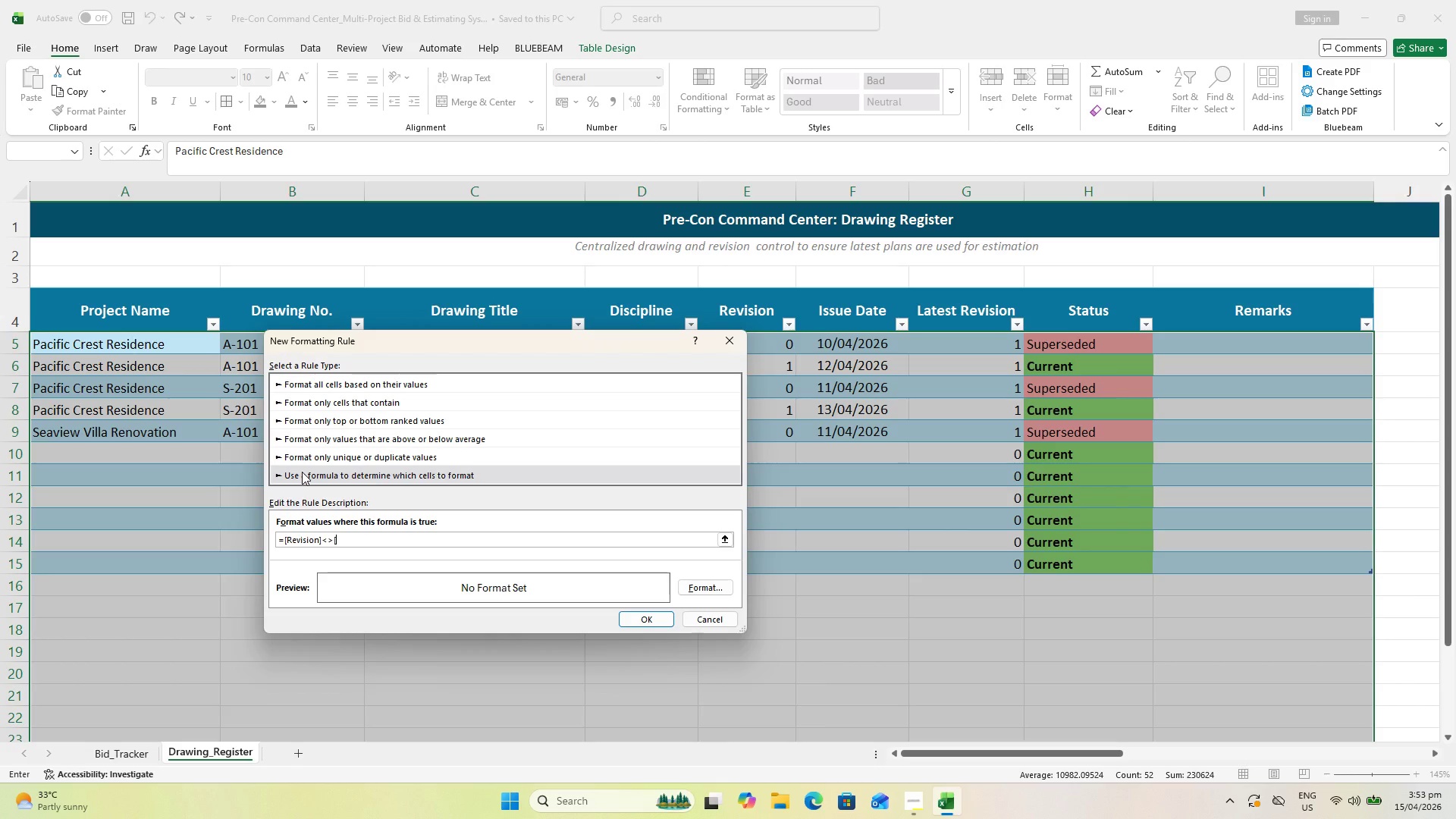 
type([@[Latr)
key(Backspace)
type(est Revision]])
 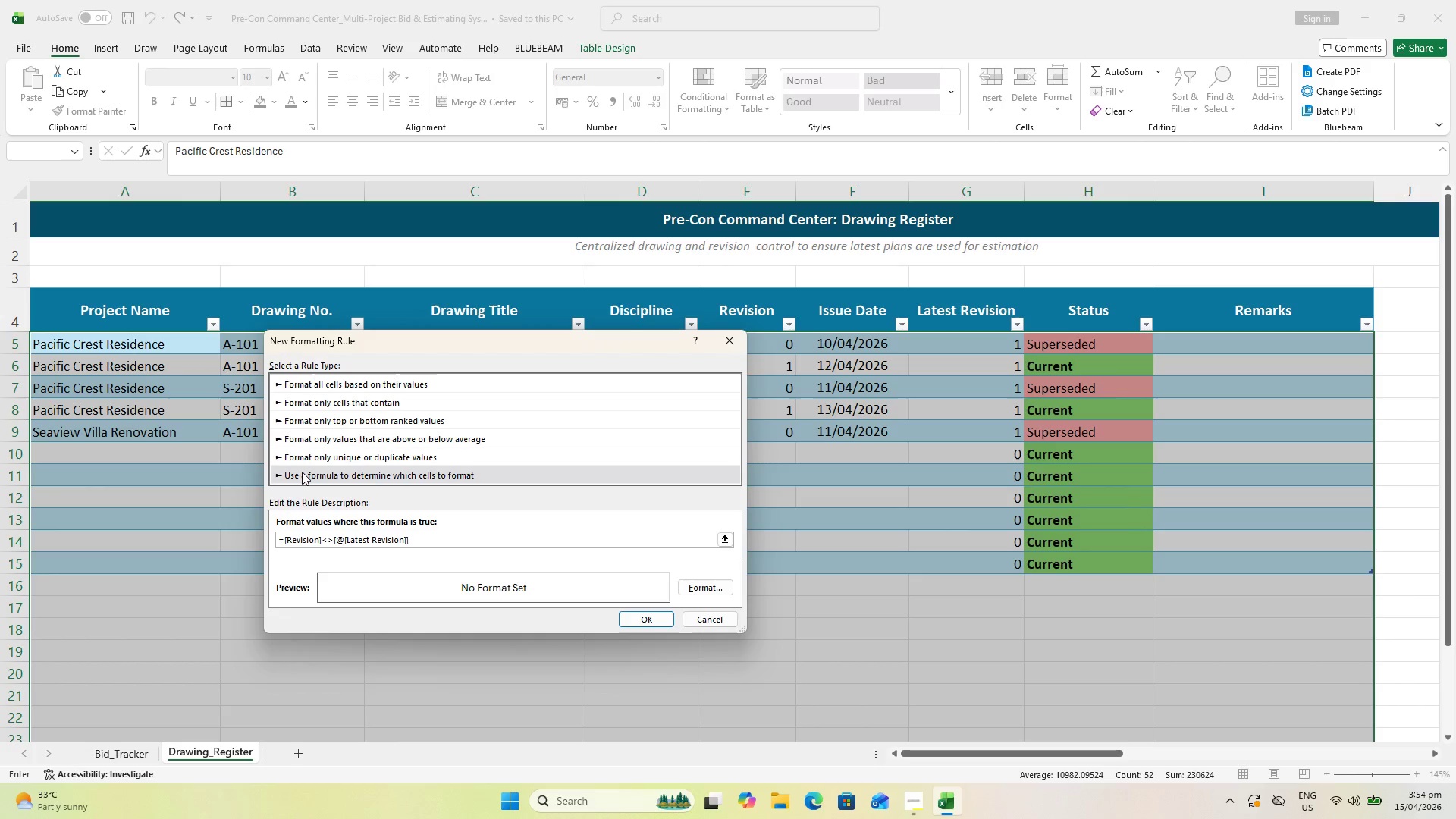 
wait(8.69)
 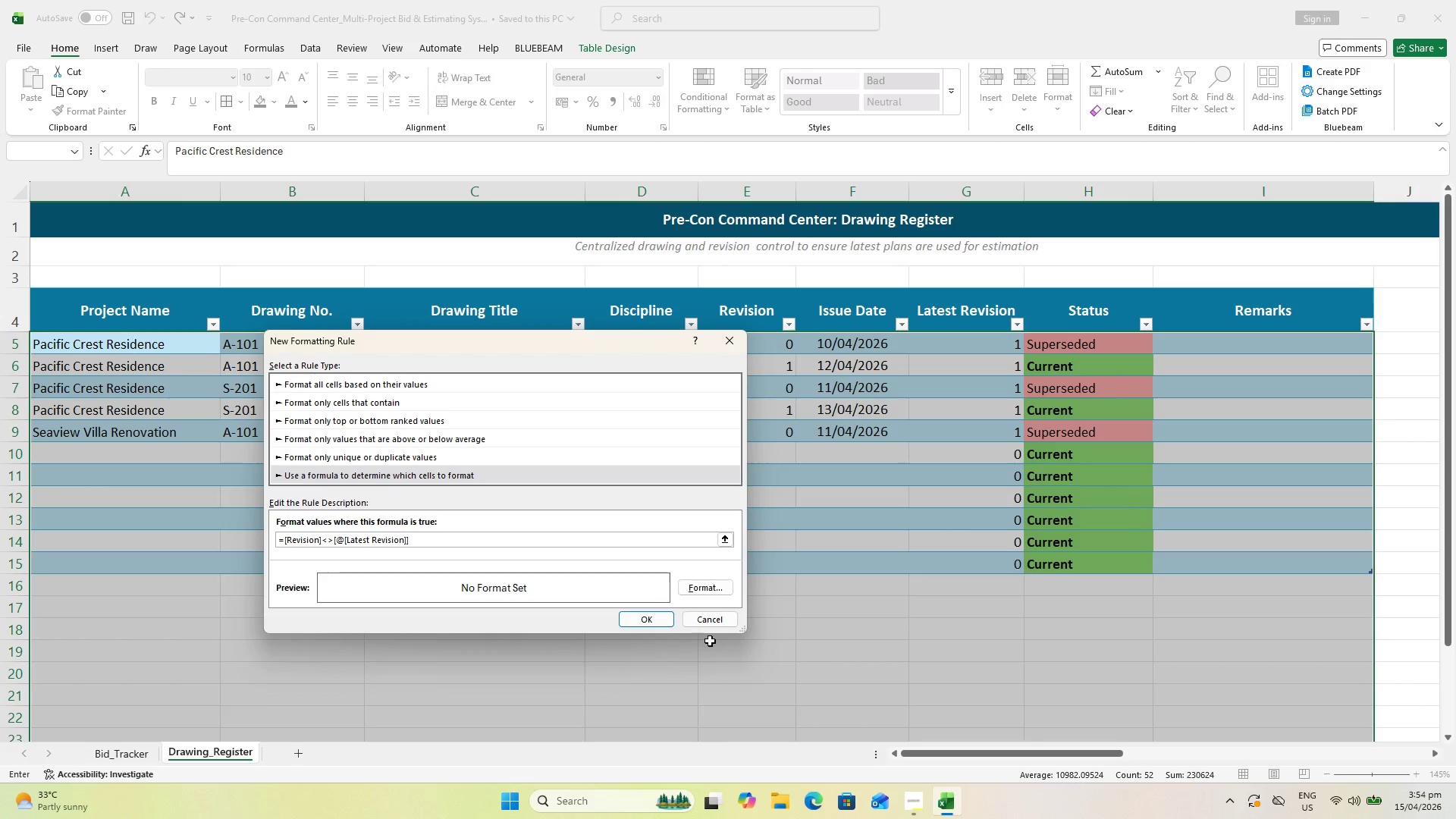 
left_click([949, 300])
 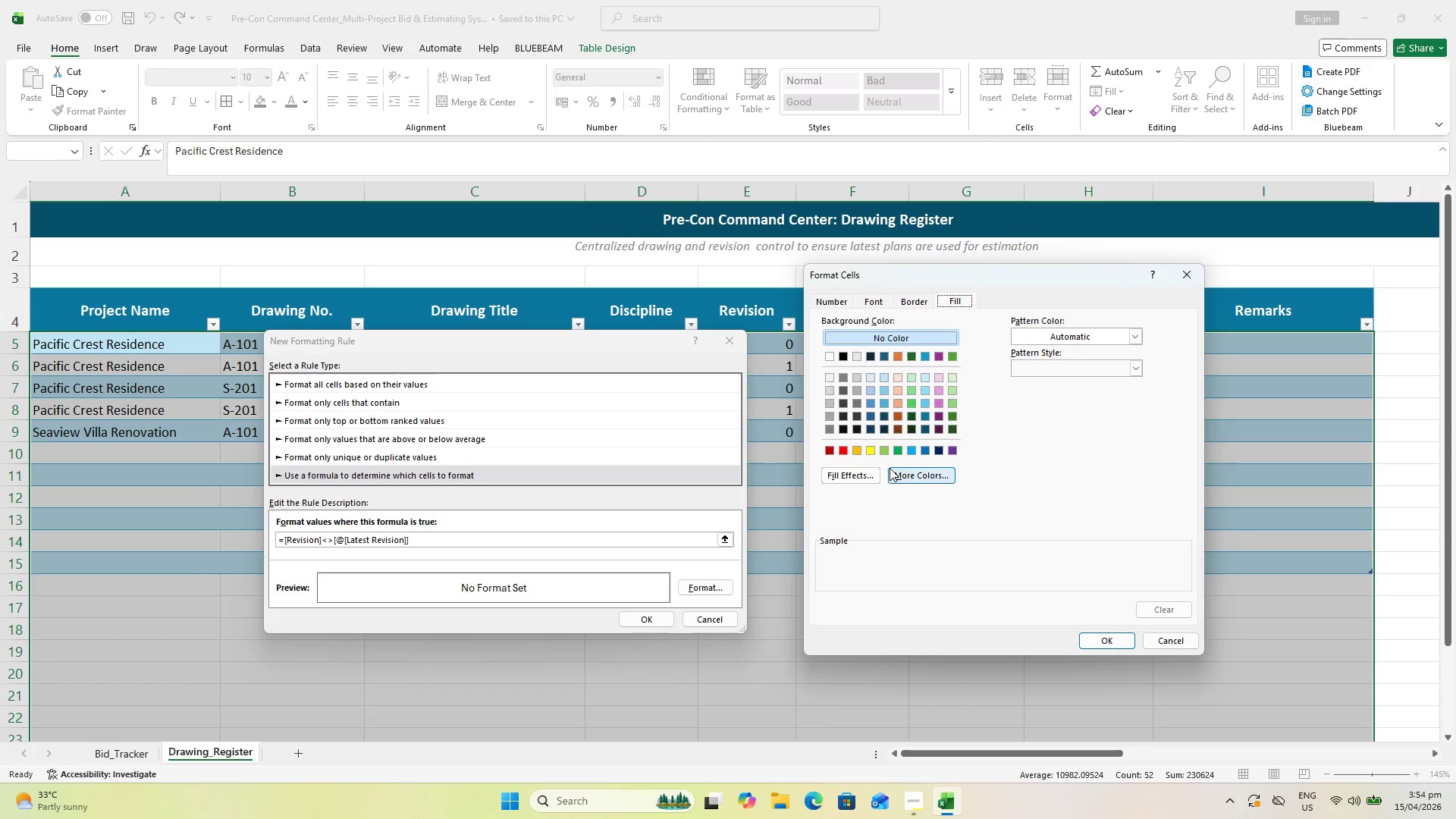 
double_click([904, 470])
 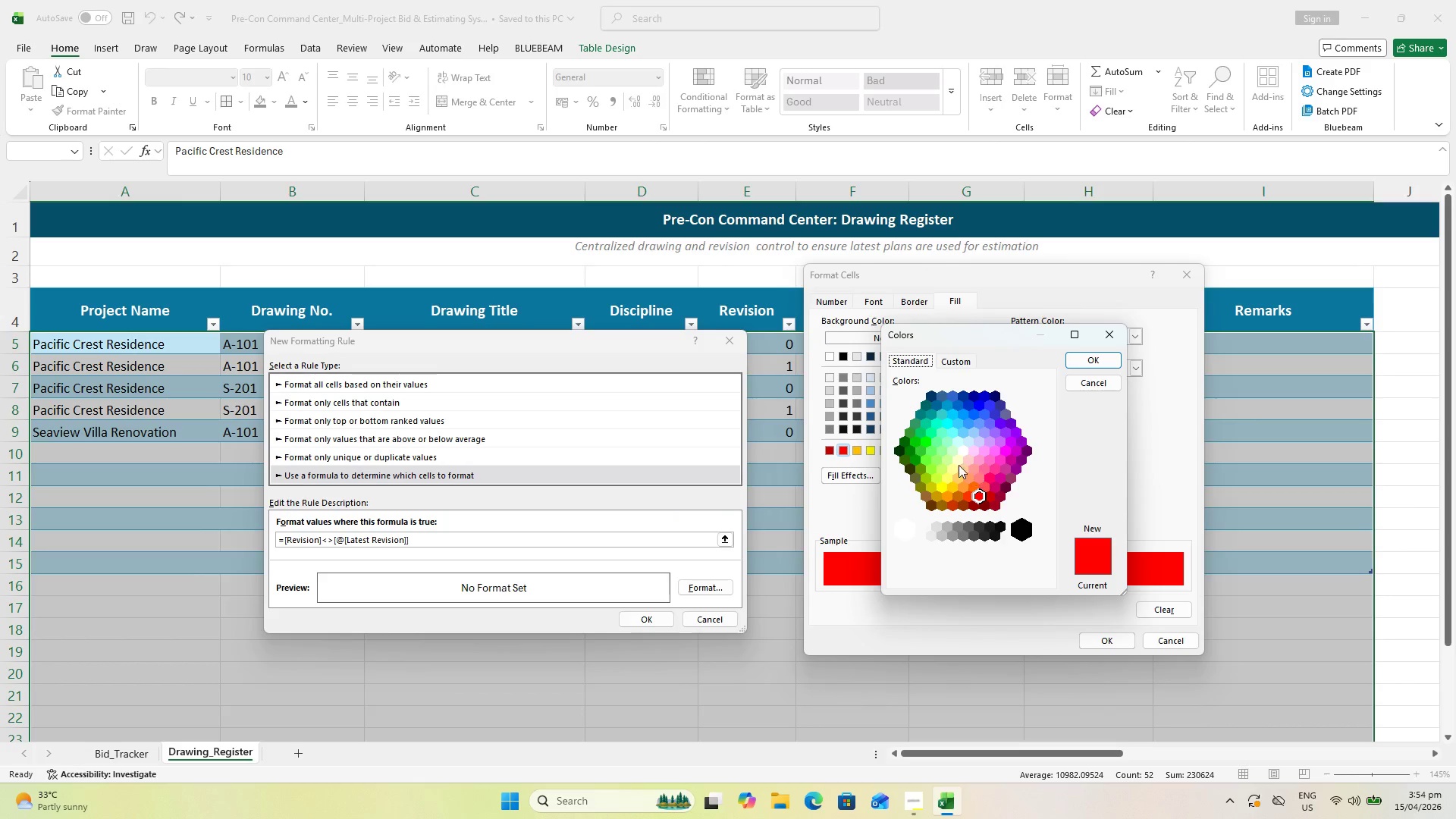 
wait(6.55)
 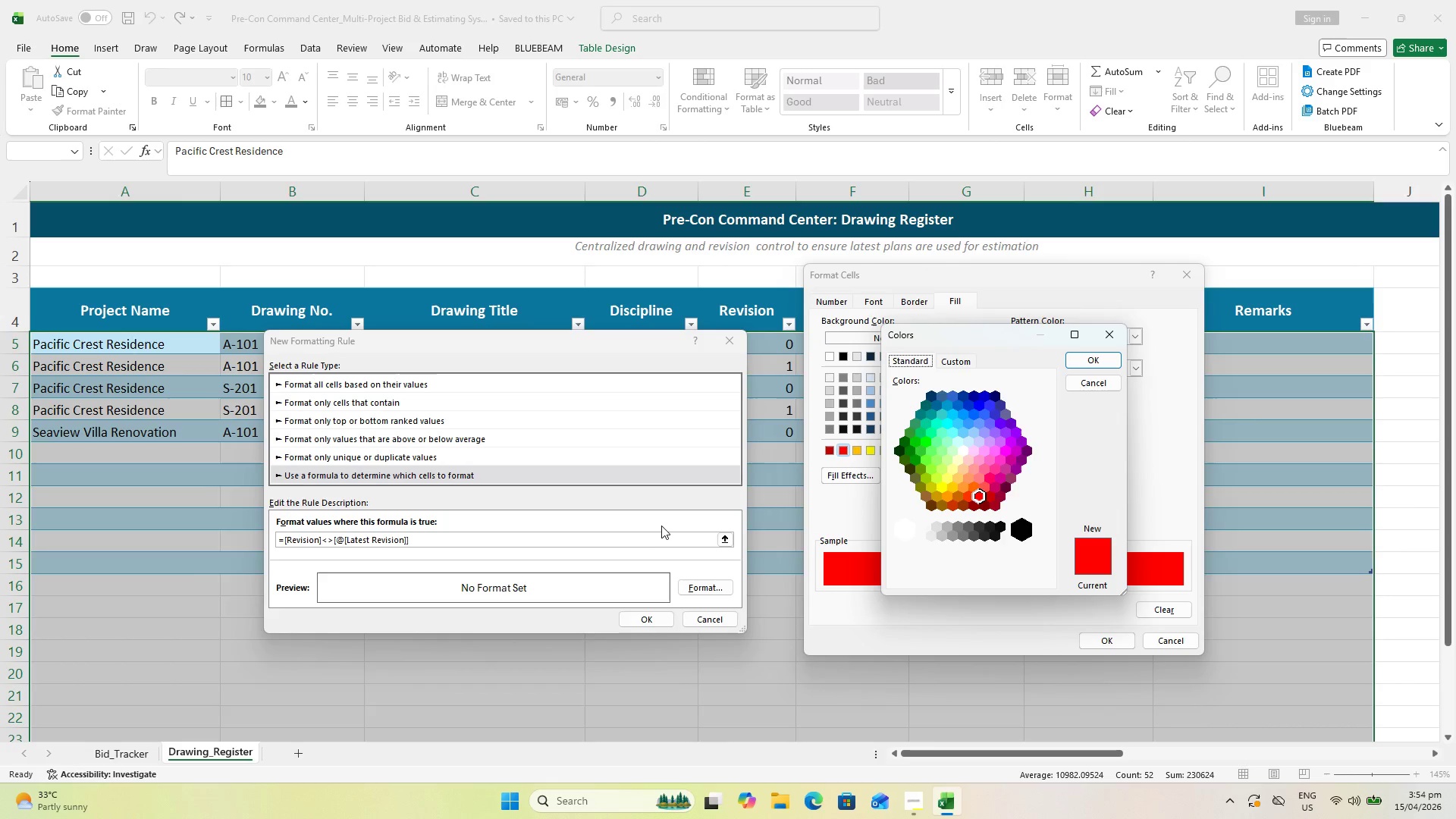 
left_click([950, 358])
 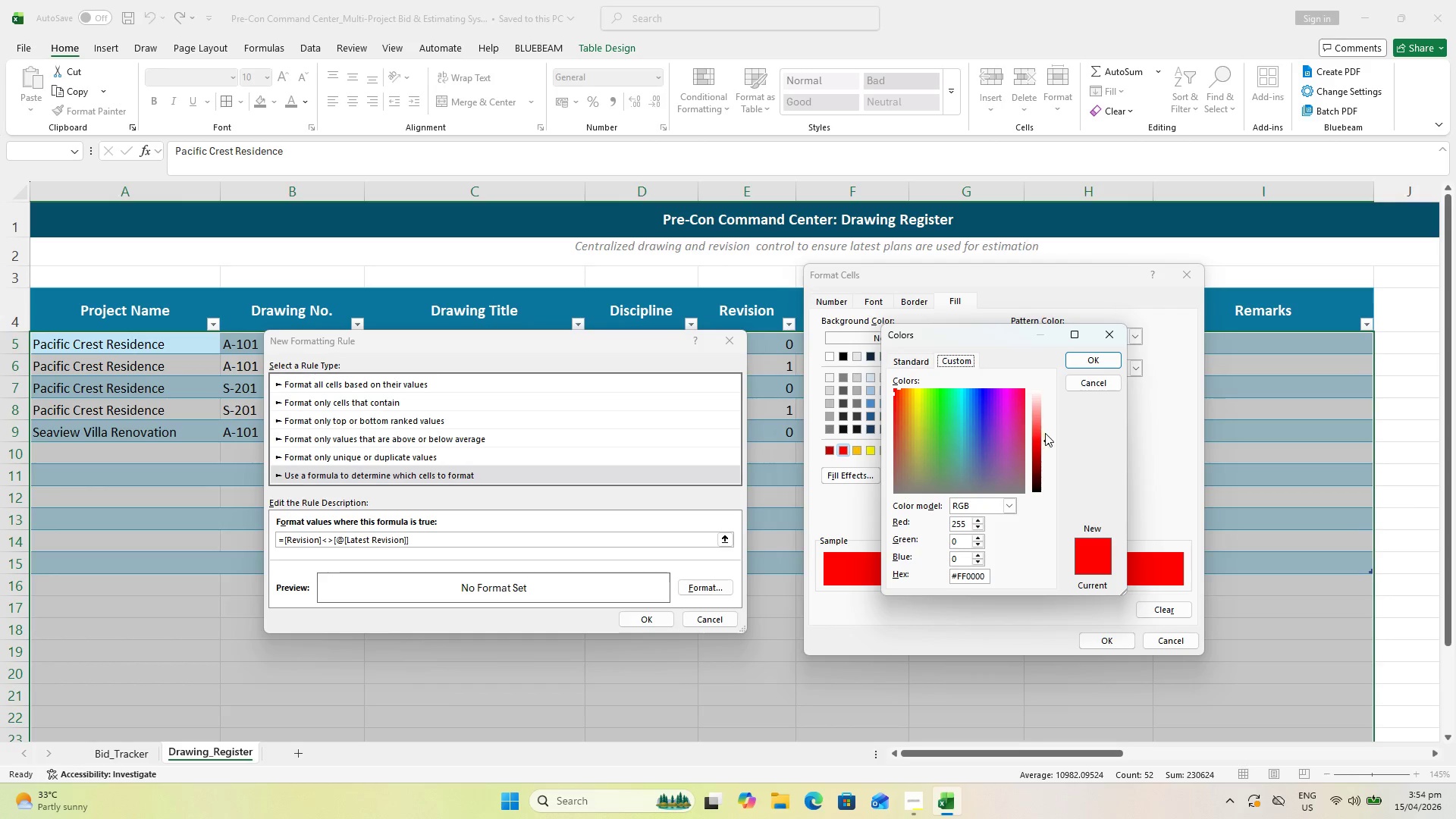 
left_click_drag(start_coordinate=[1046, 436], to_coordinate=[1050, 399])
 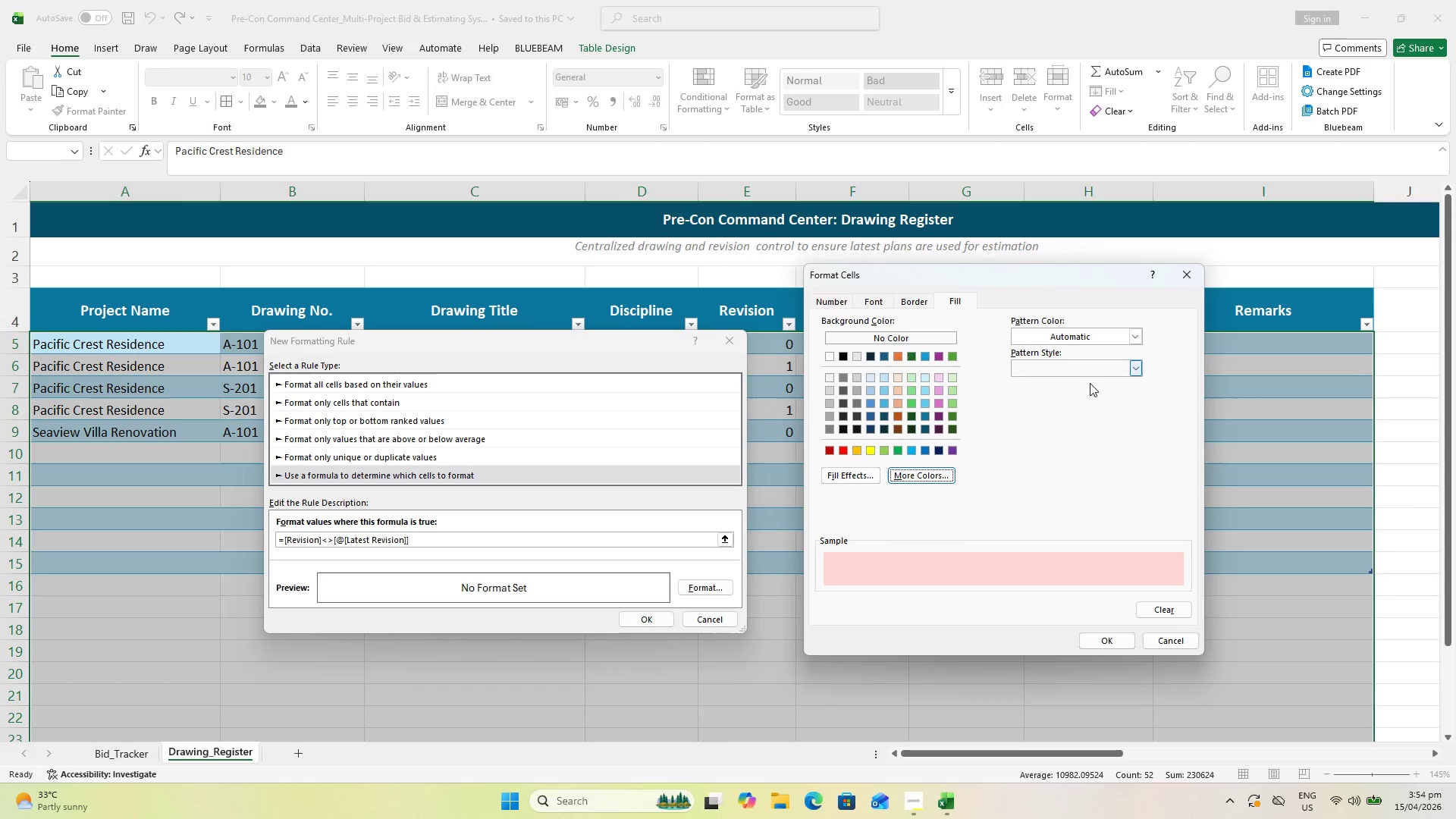 
left_click([1109, 641])
 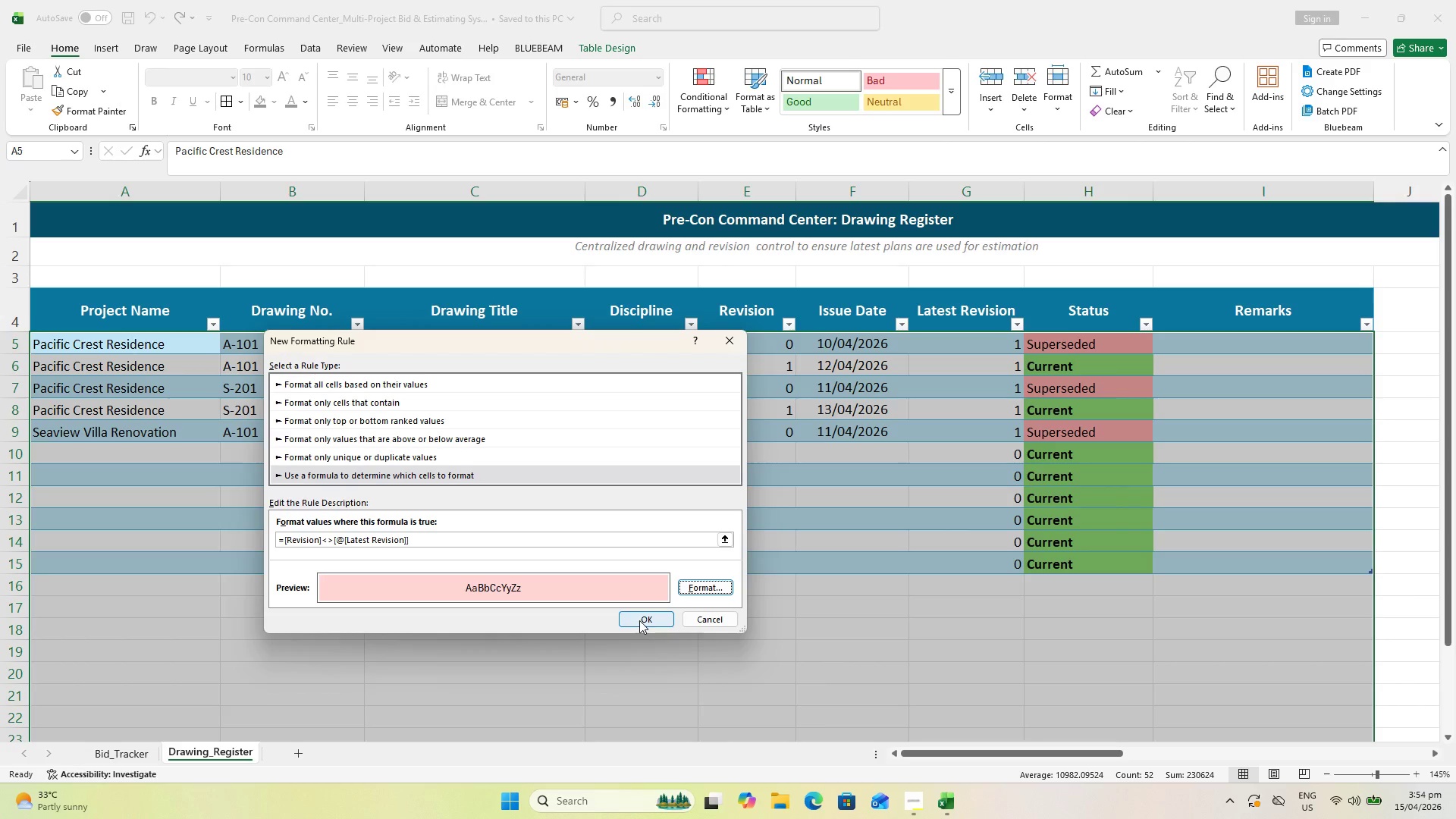 
left_click([639, 620])
 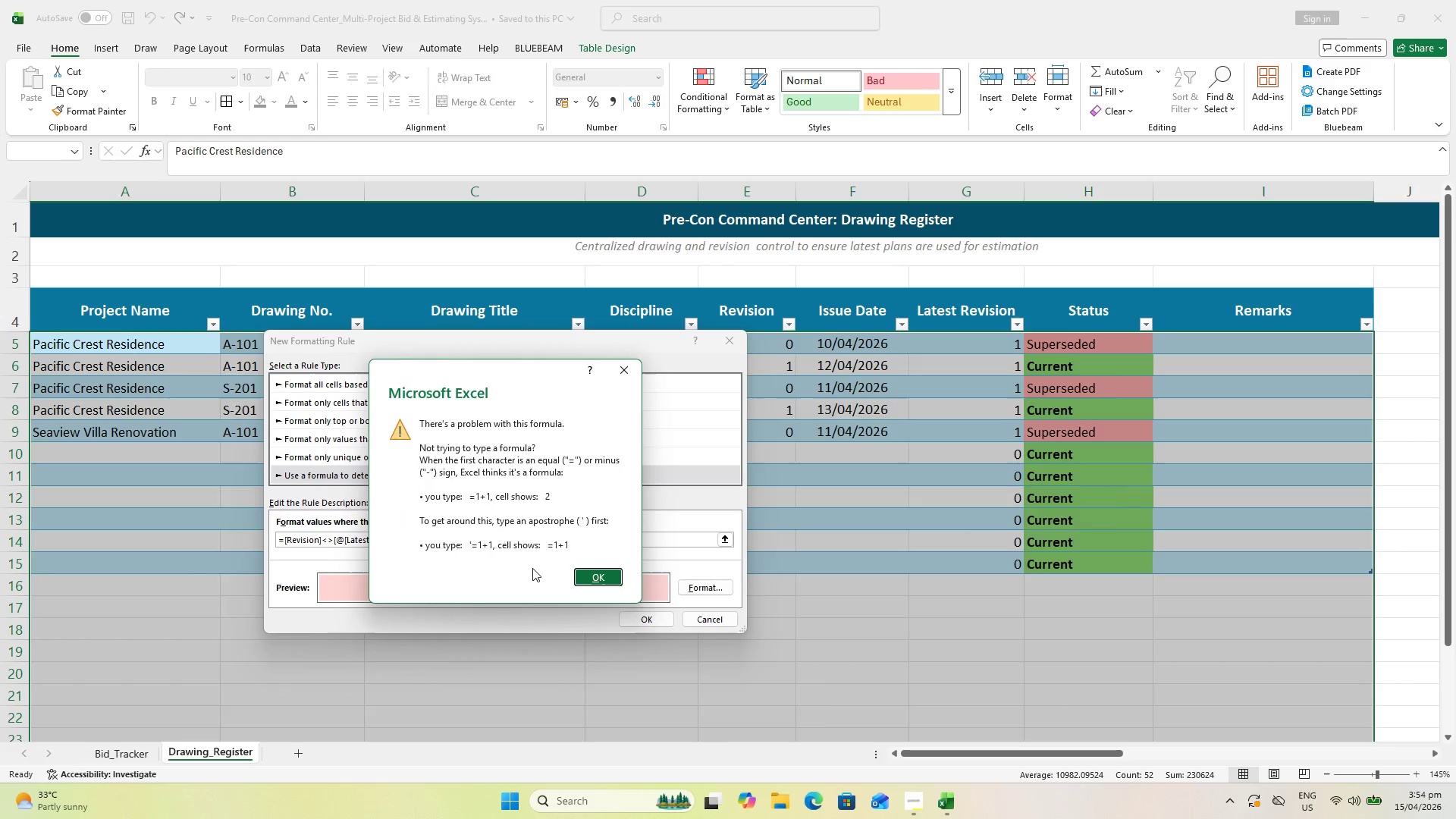 
left_click([592, 575])
 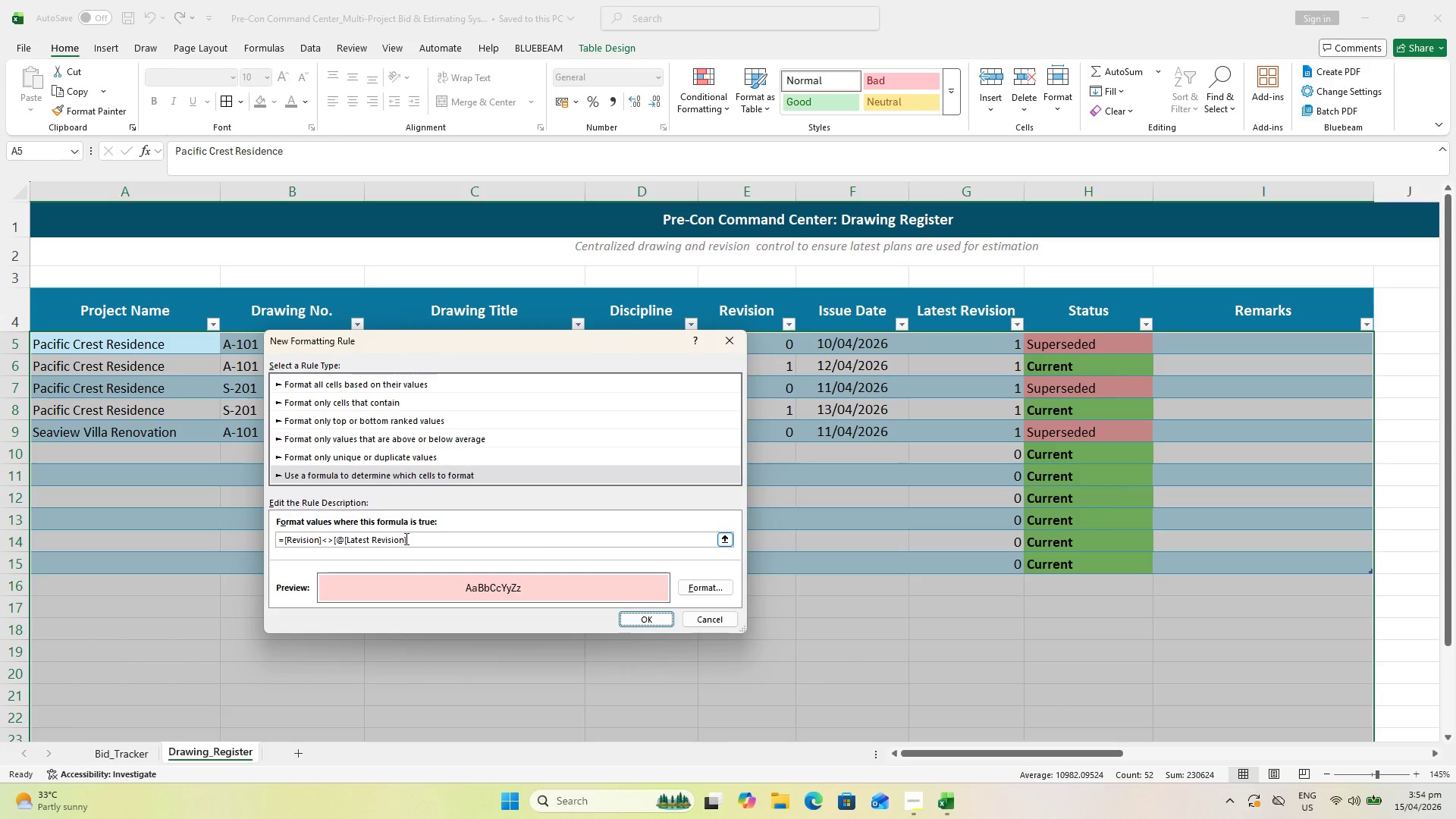 
left_click([428, 540])
 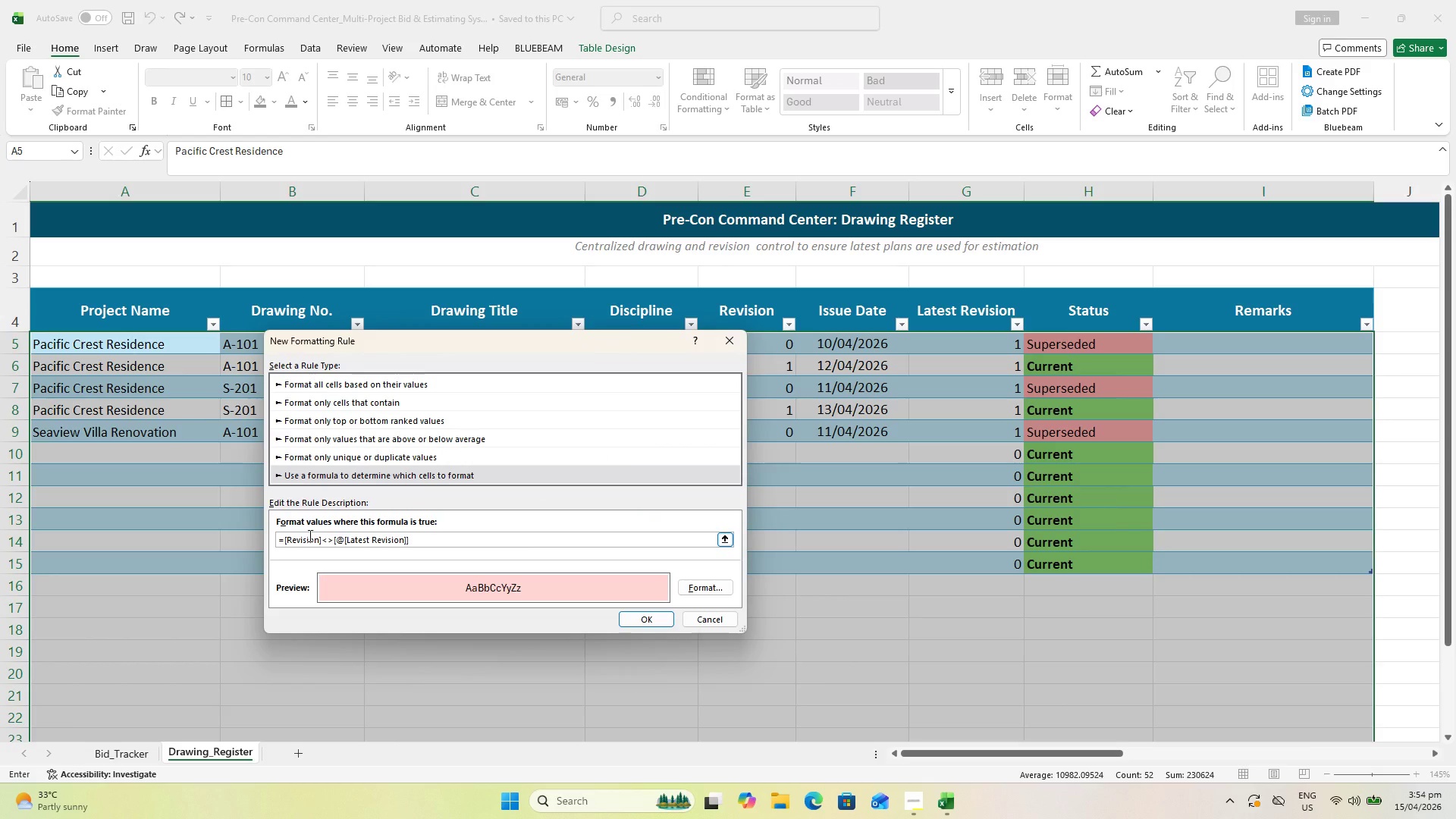 
wait(8.67)
 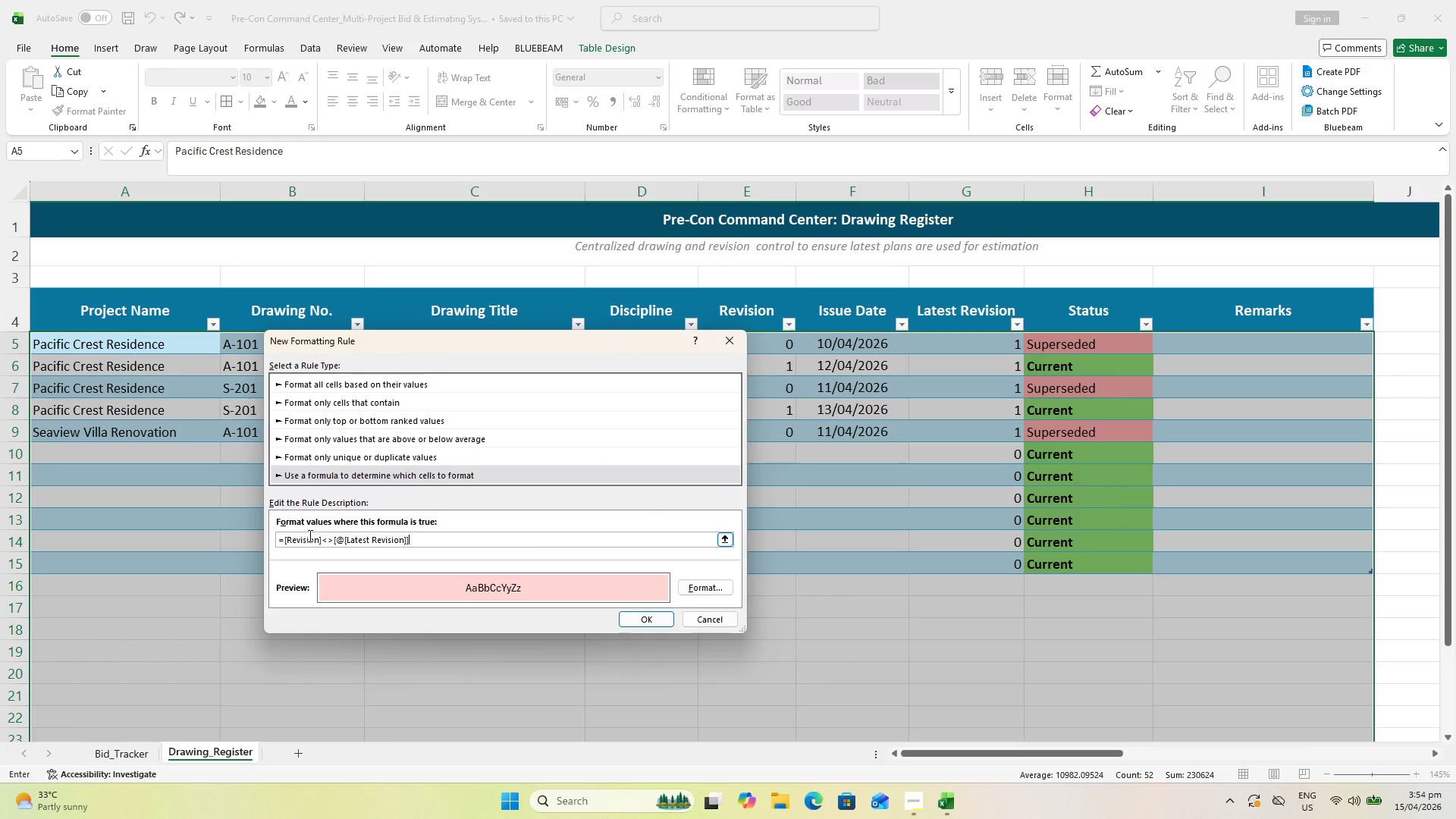 
key(Shift+2)
 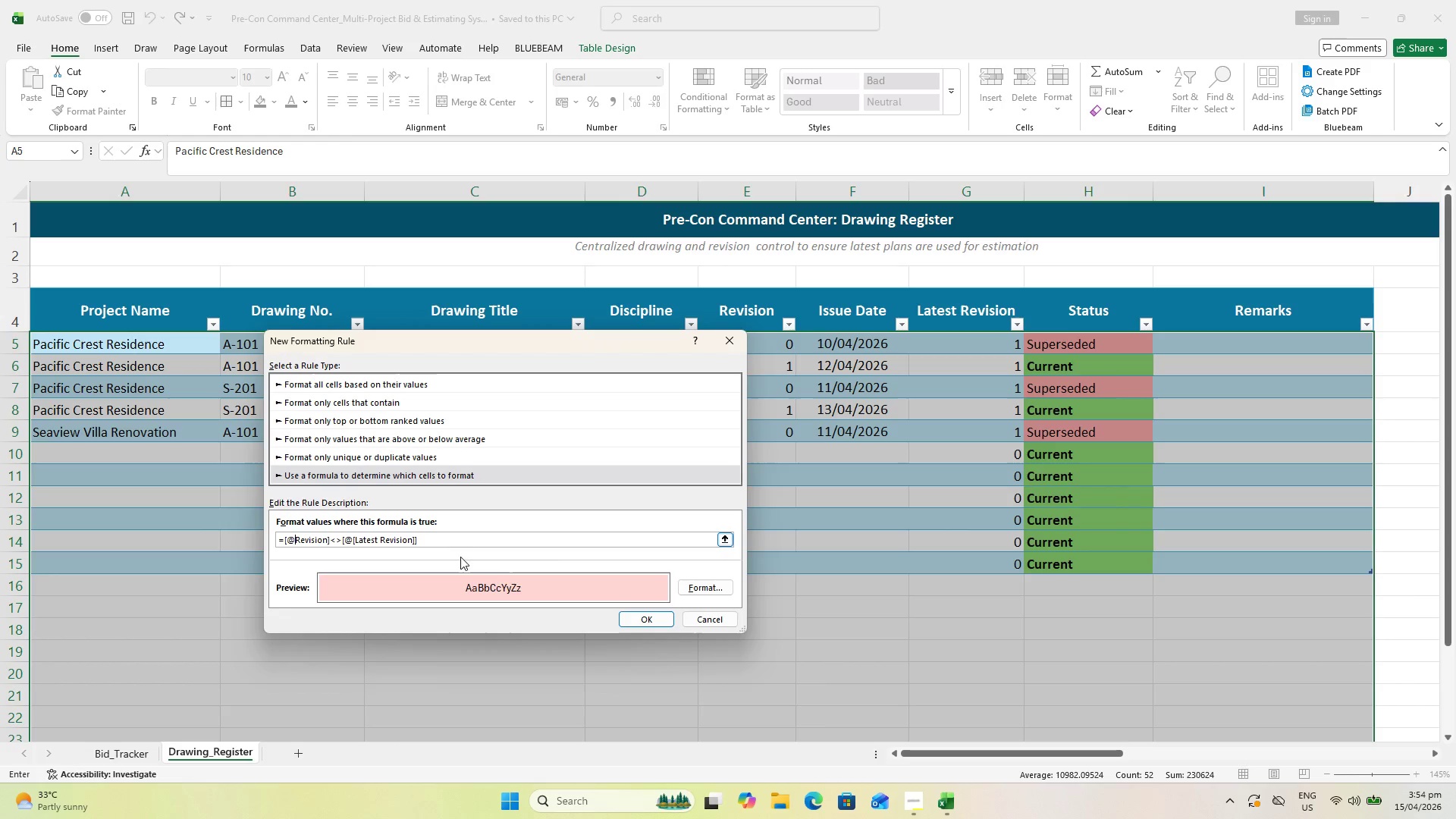 
left_click([646, 617])
 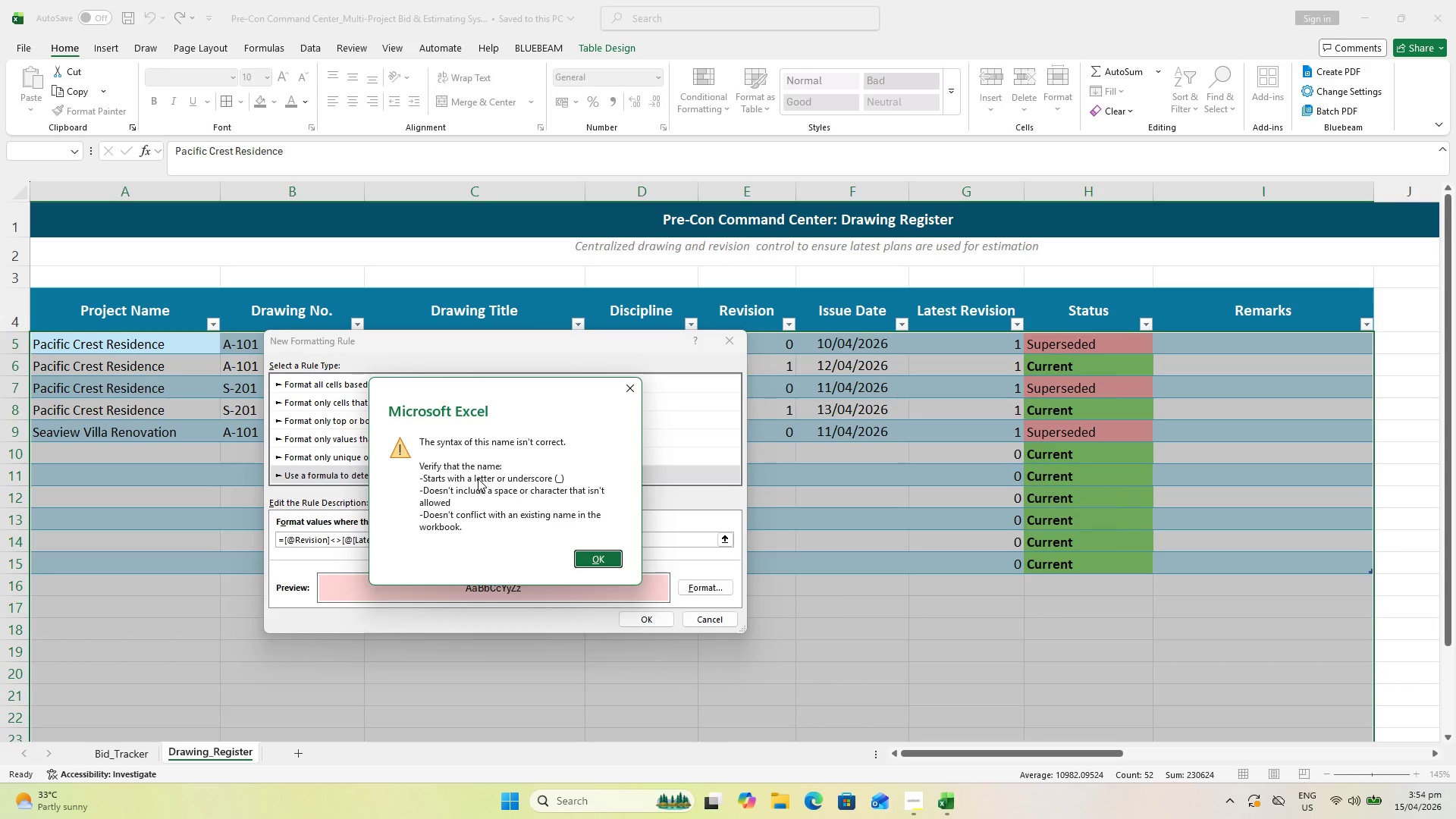 
wait(14.56)
 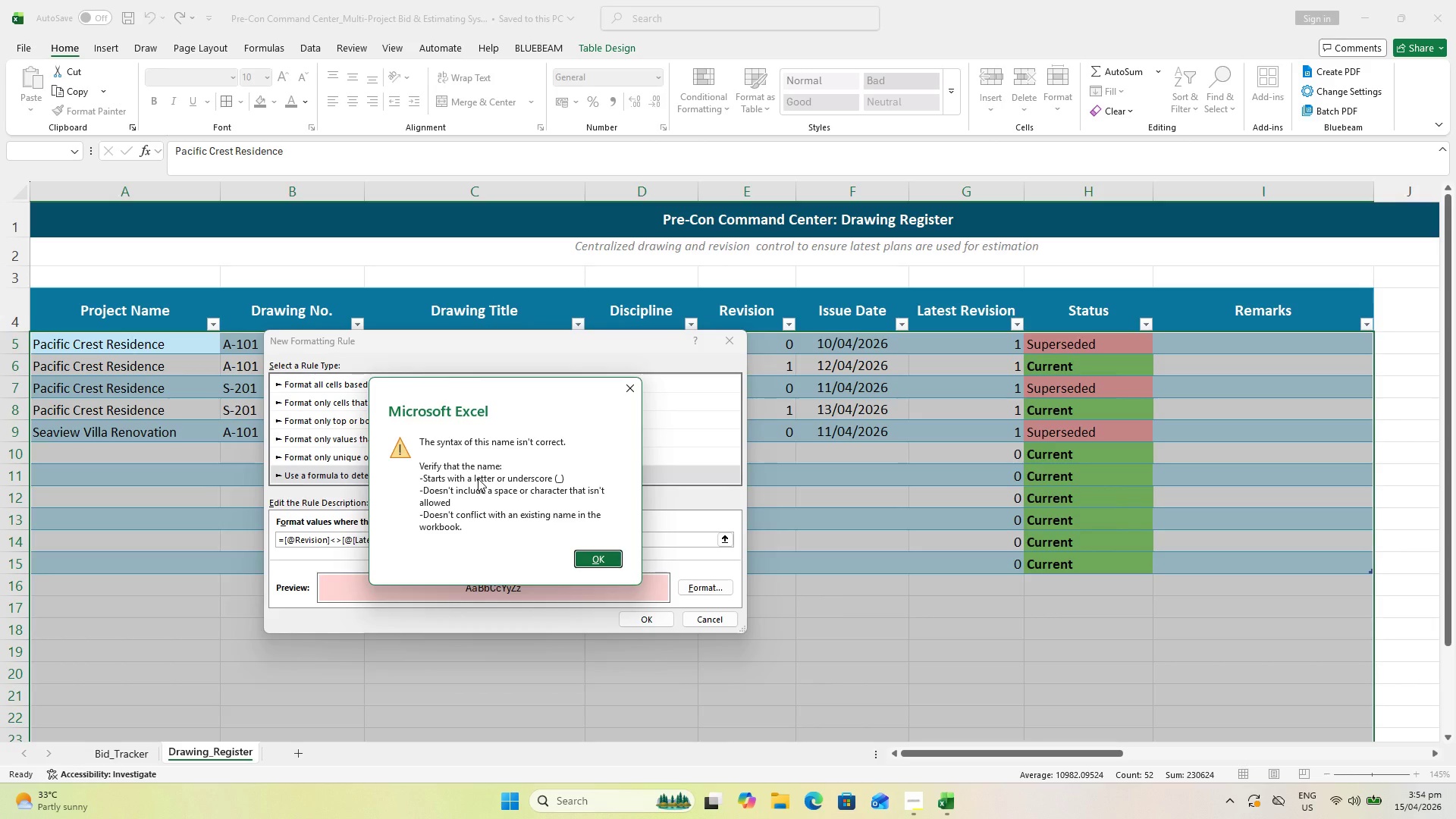 
left_click_drag(start_coordinate=[604, 555], to_coordinate=[604, 559])
 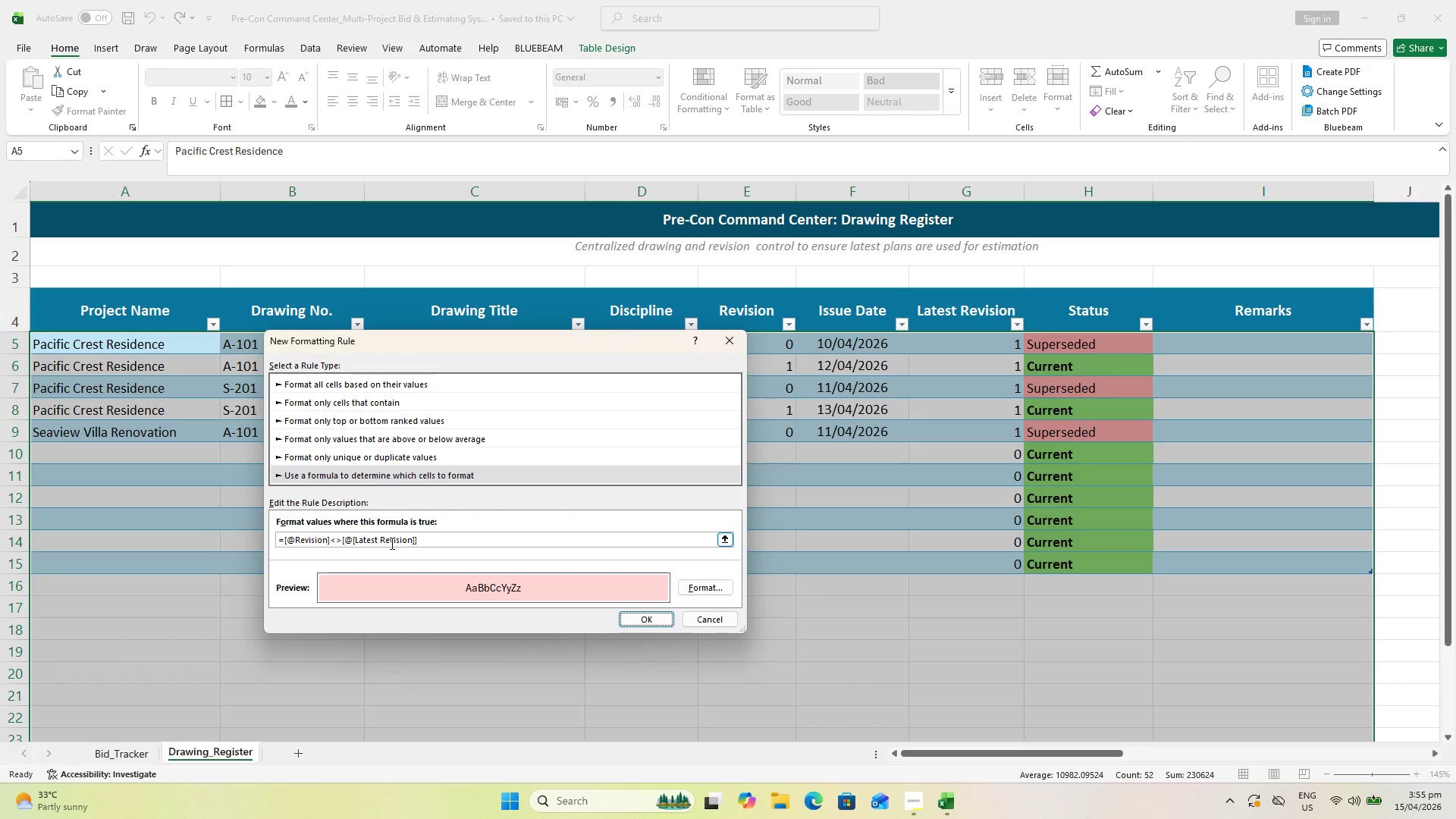 
left_click([382, 540])
 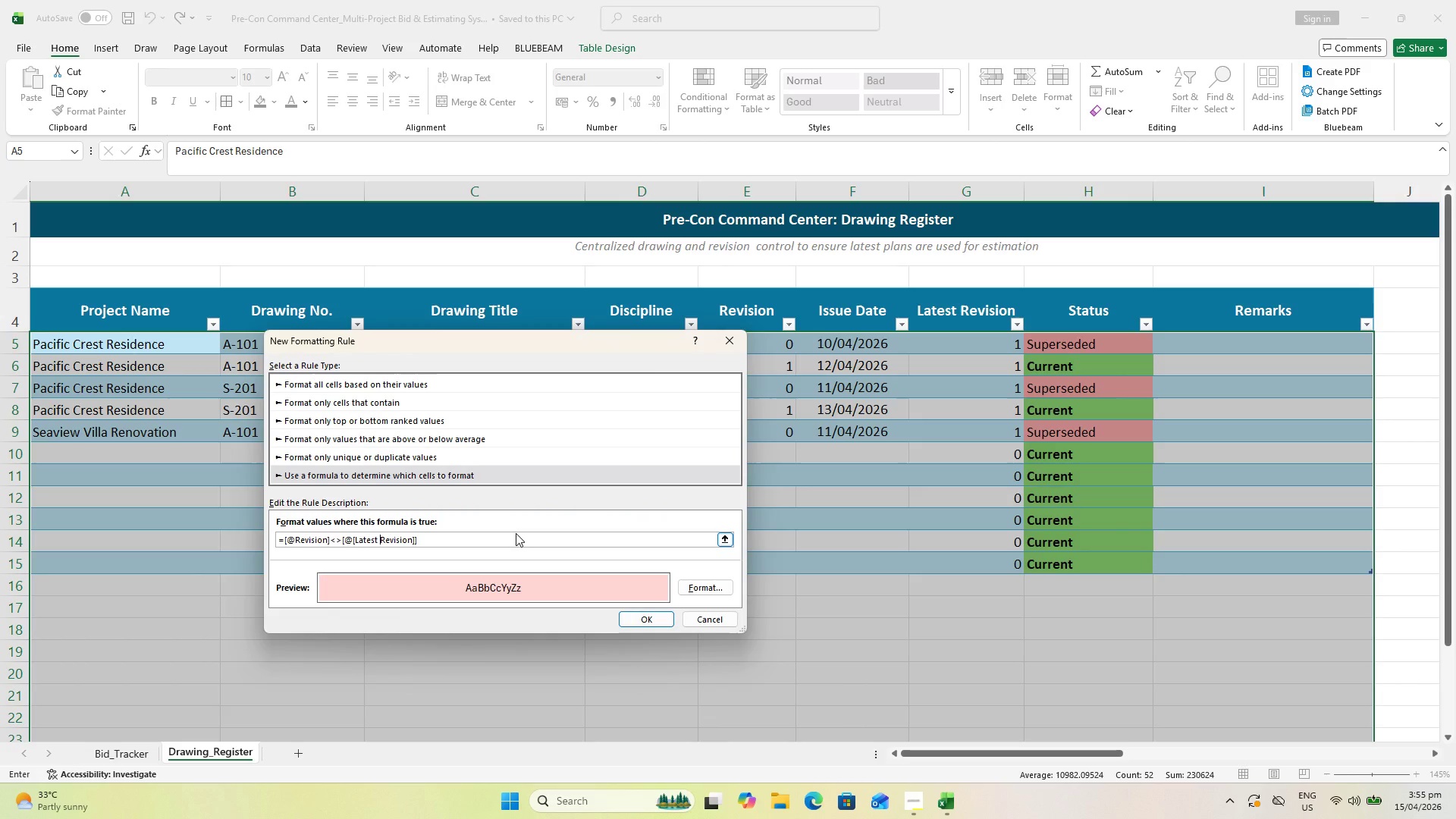 
wait(11.59)
 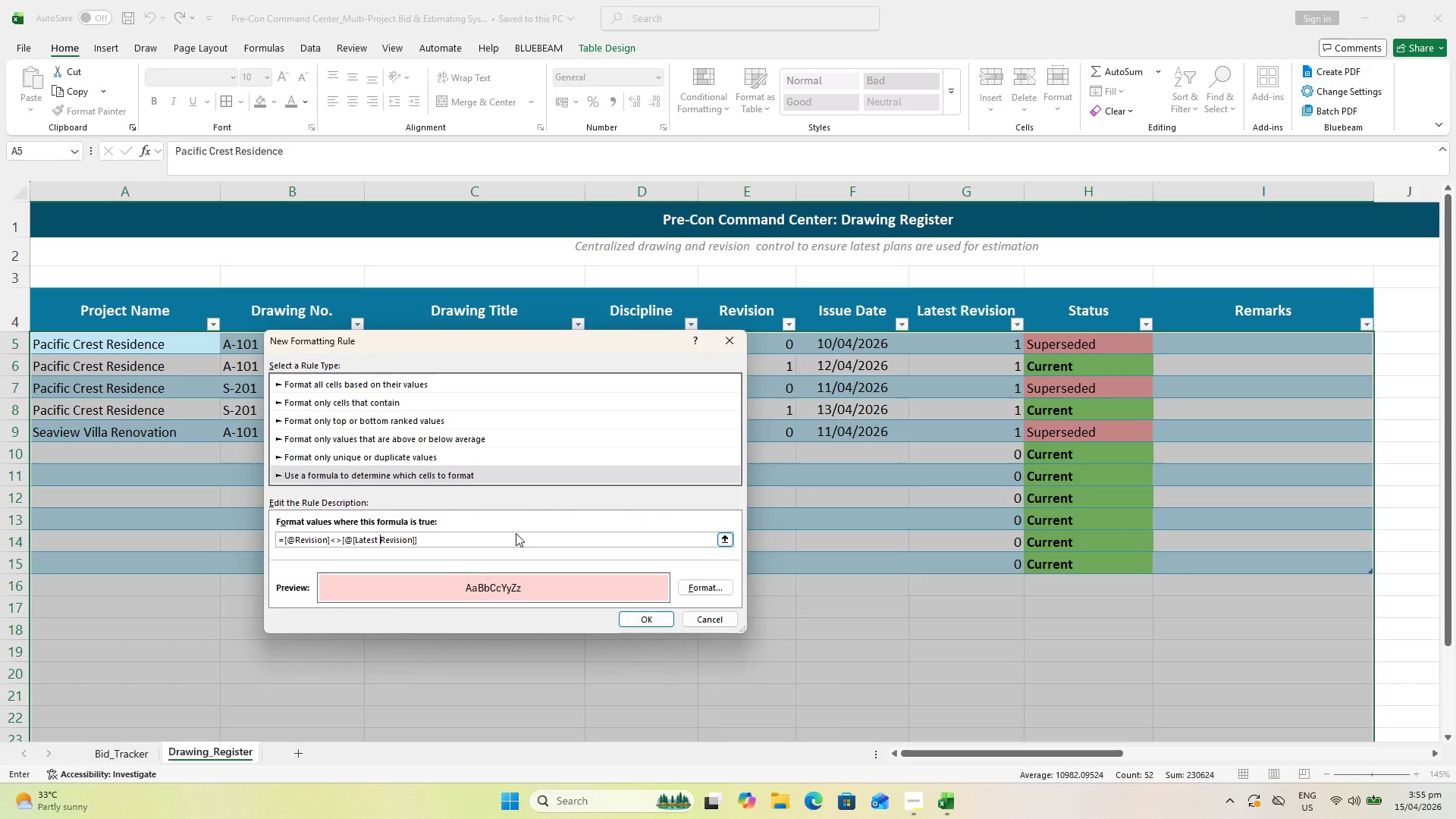 
left_click([515, 533])
 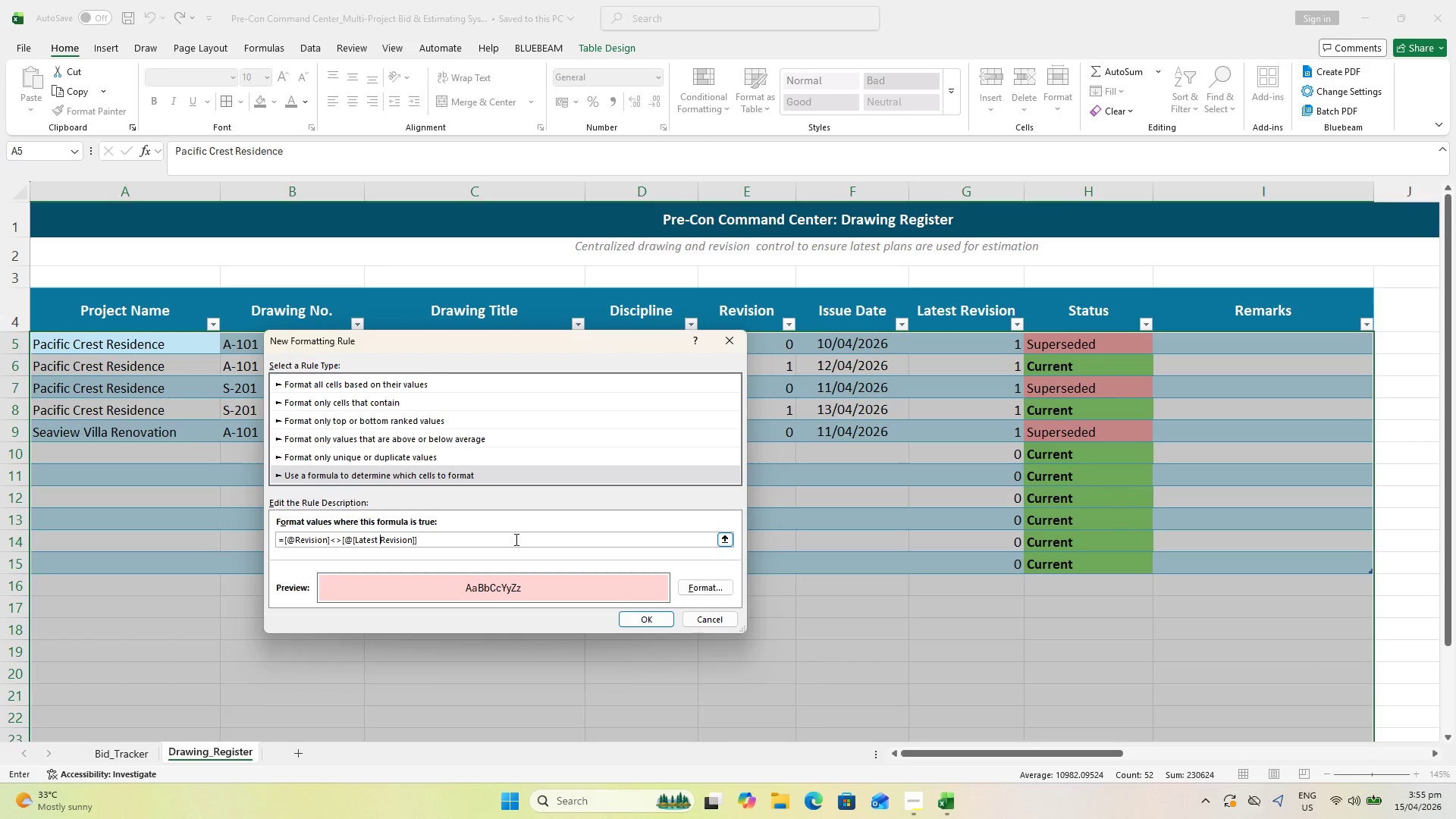 
key(Backspace)
 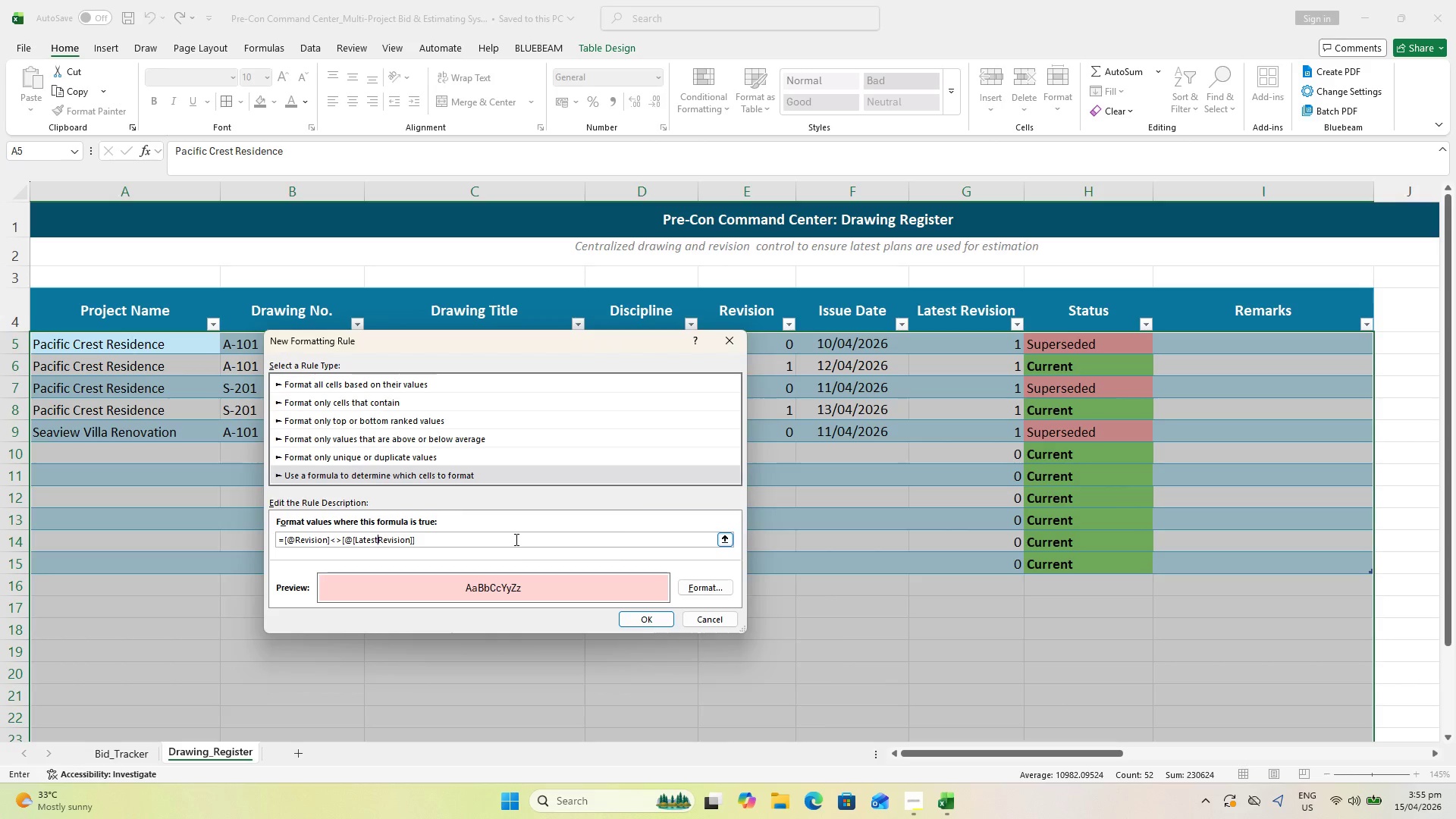 
key(Enter)
 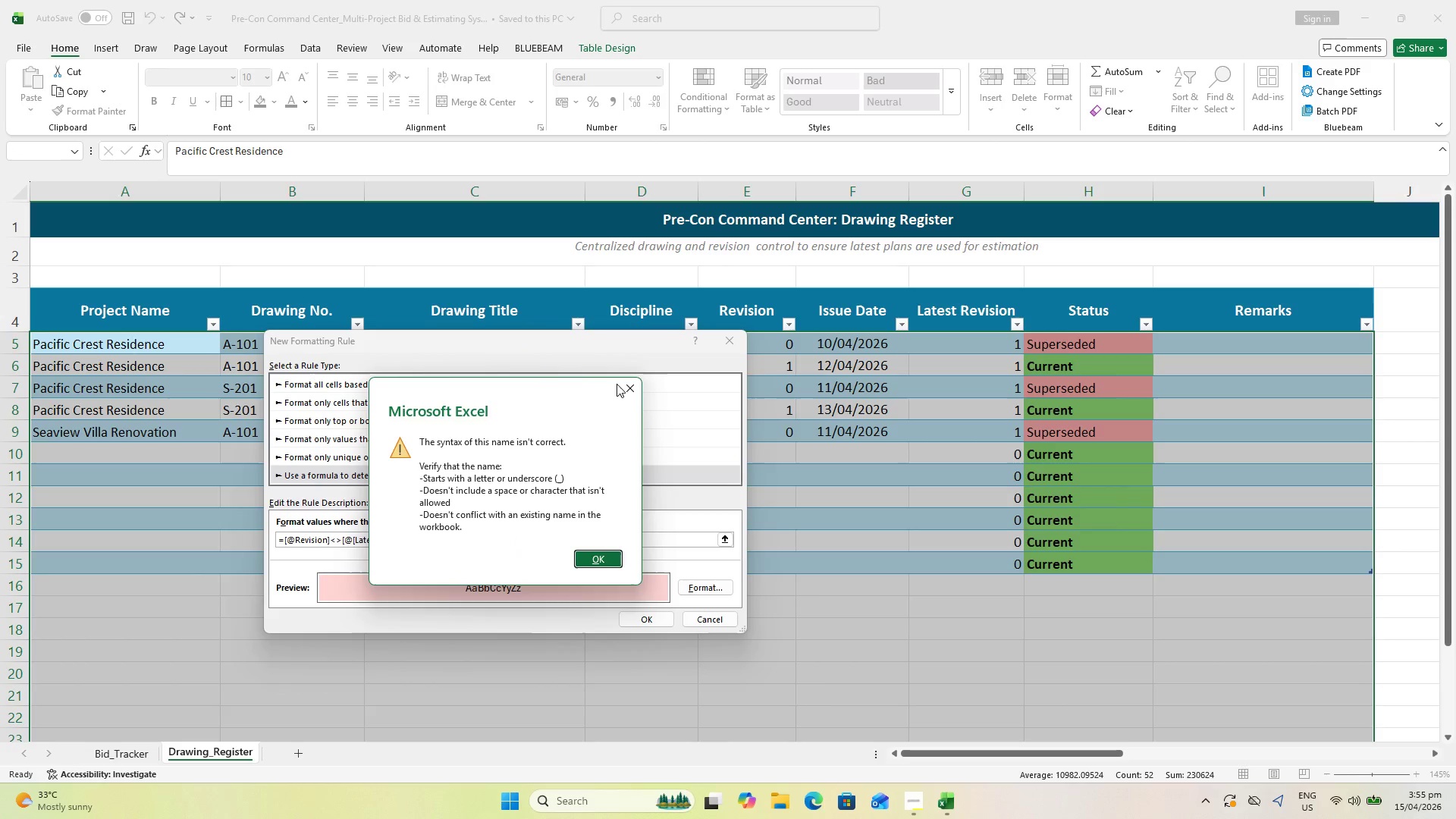 
left_click([633, 388])
 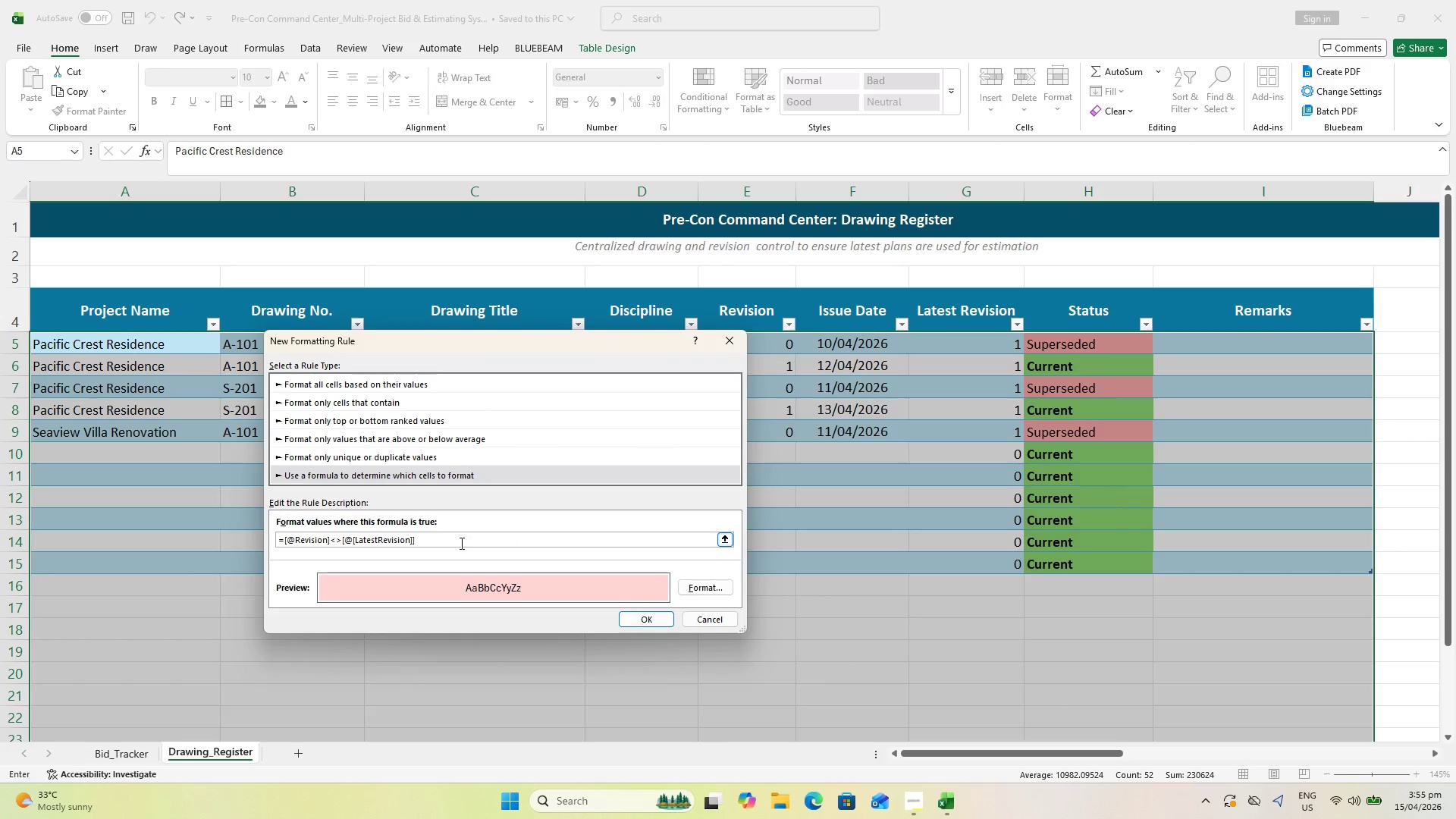 
left_click_drag(start_coordinate=[457, 540], to_coordinate=[440, 540])
 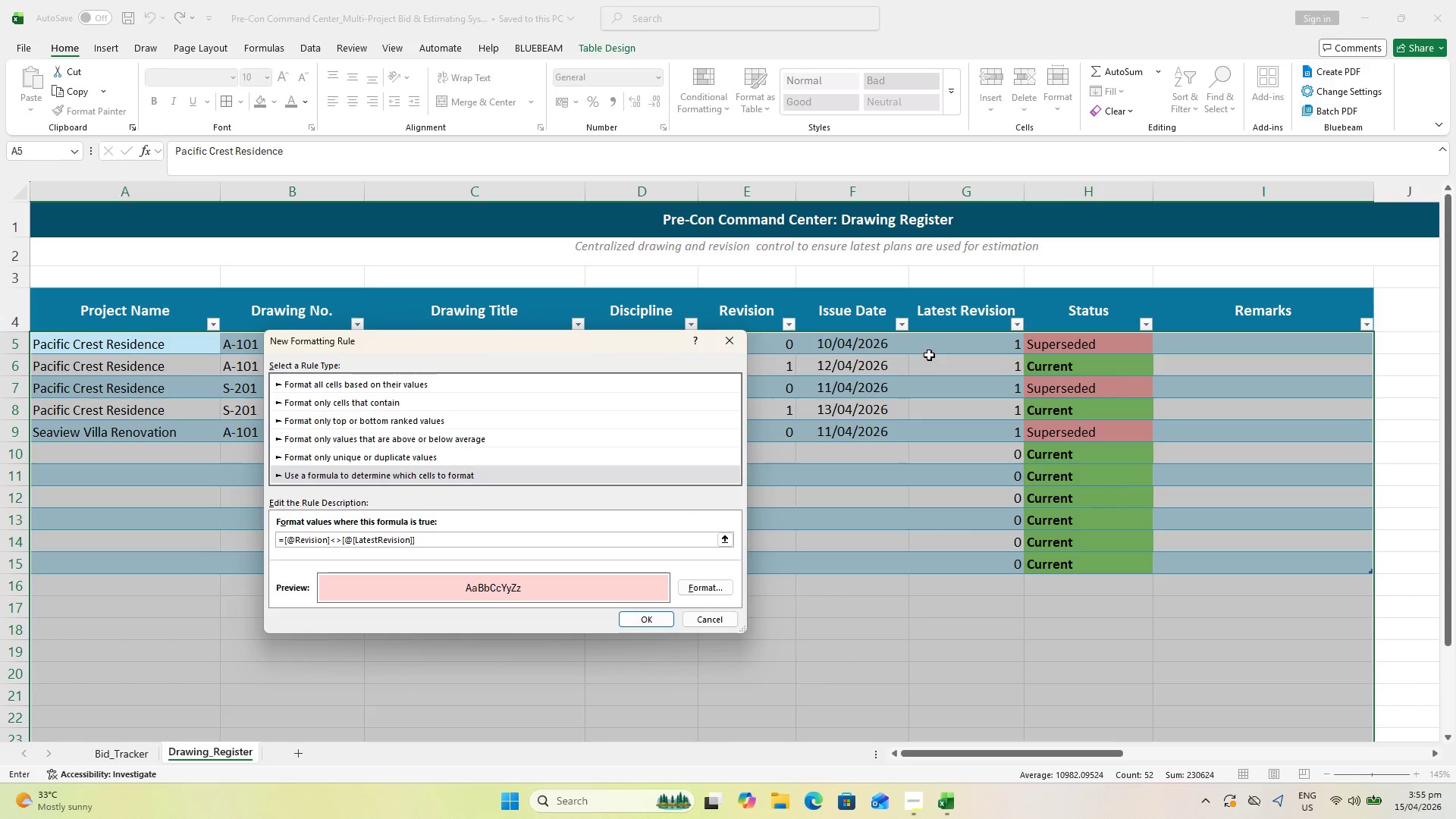 
left_click([934, 349])
 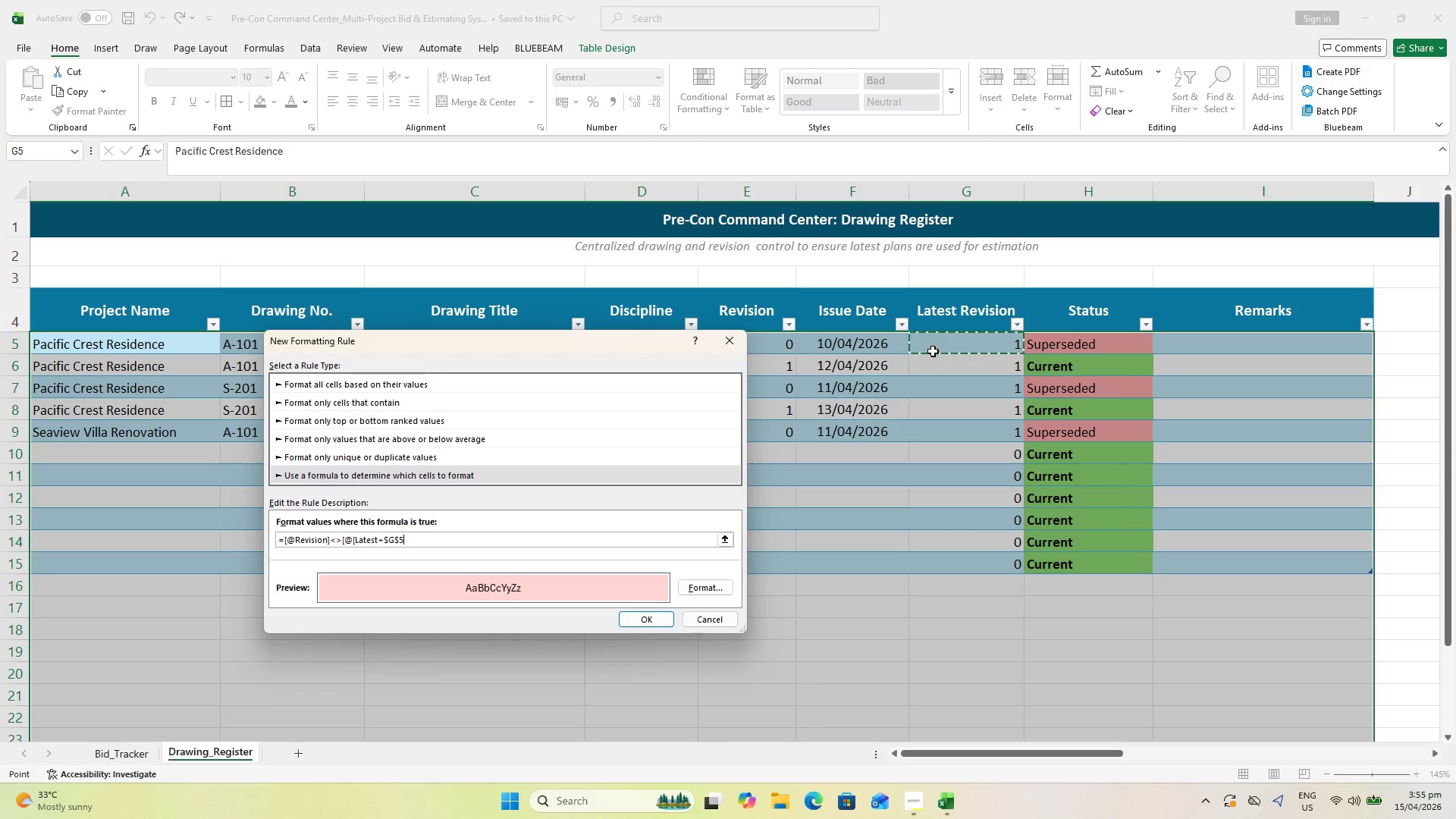 
key(Escape)
 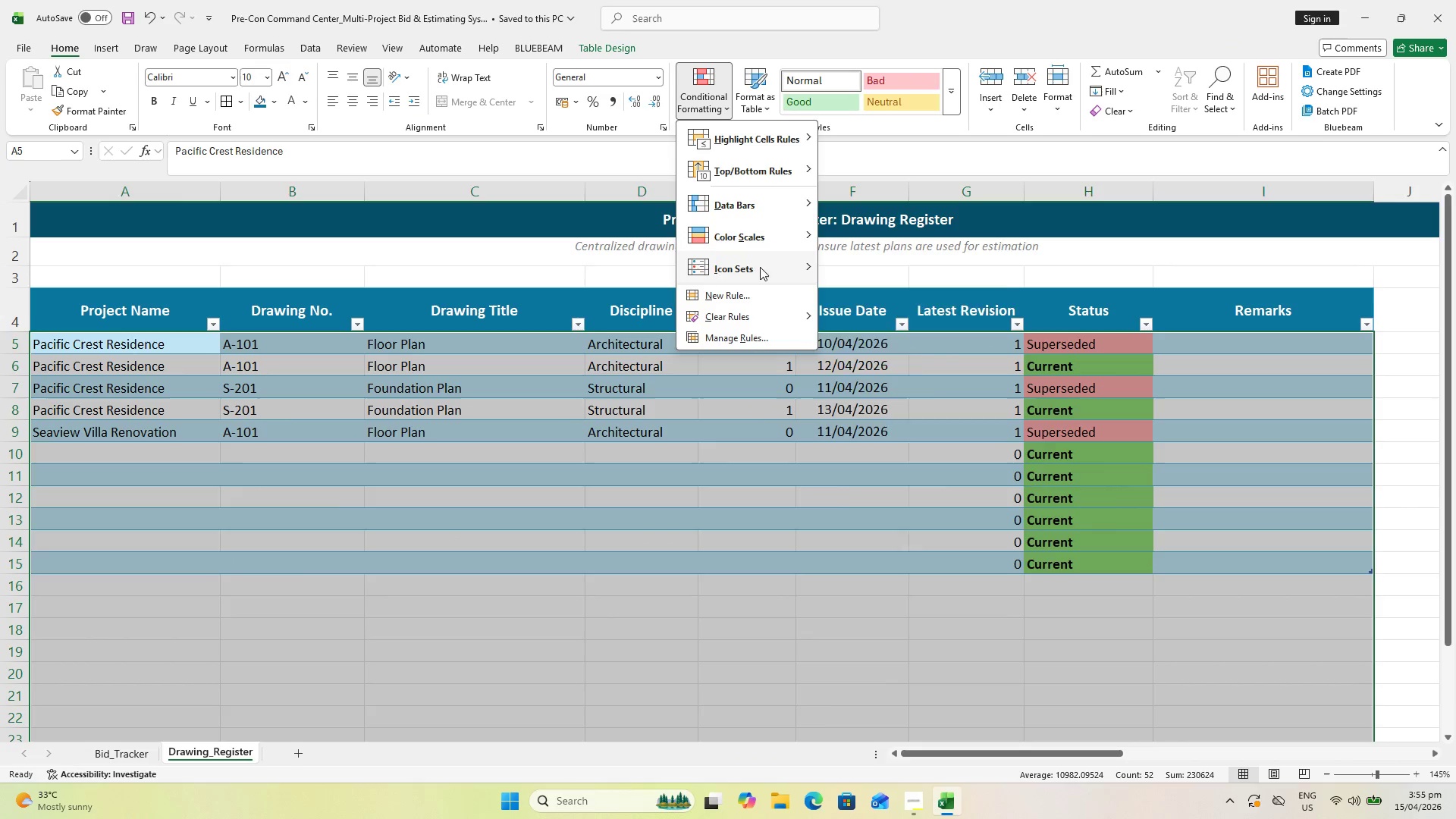 
left_click([766, 302])
 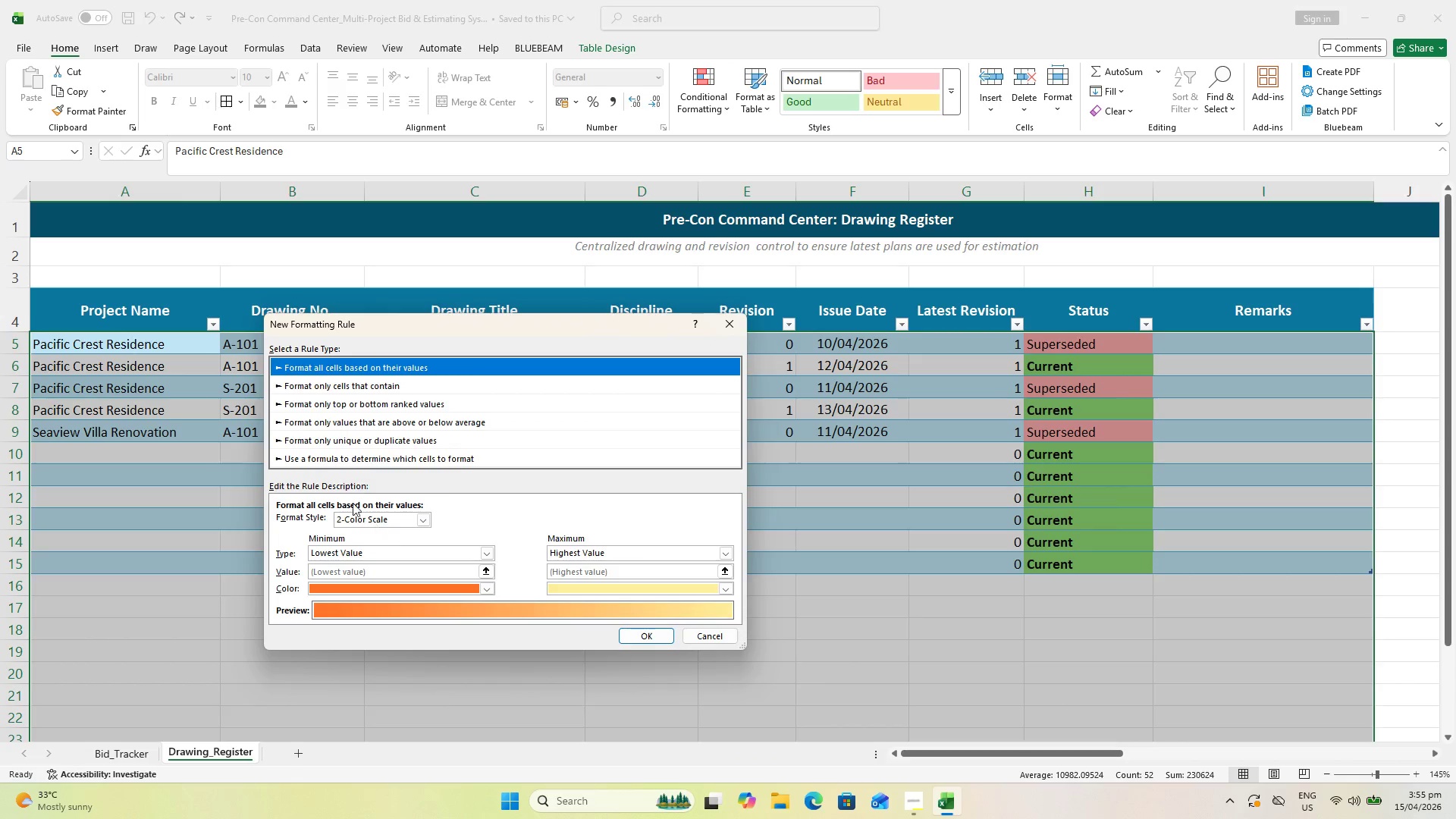 
left_click([324, 453])
 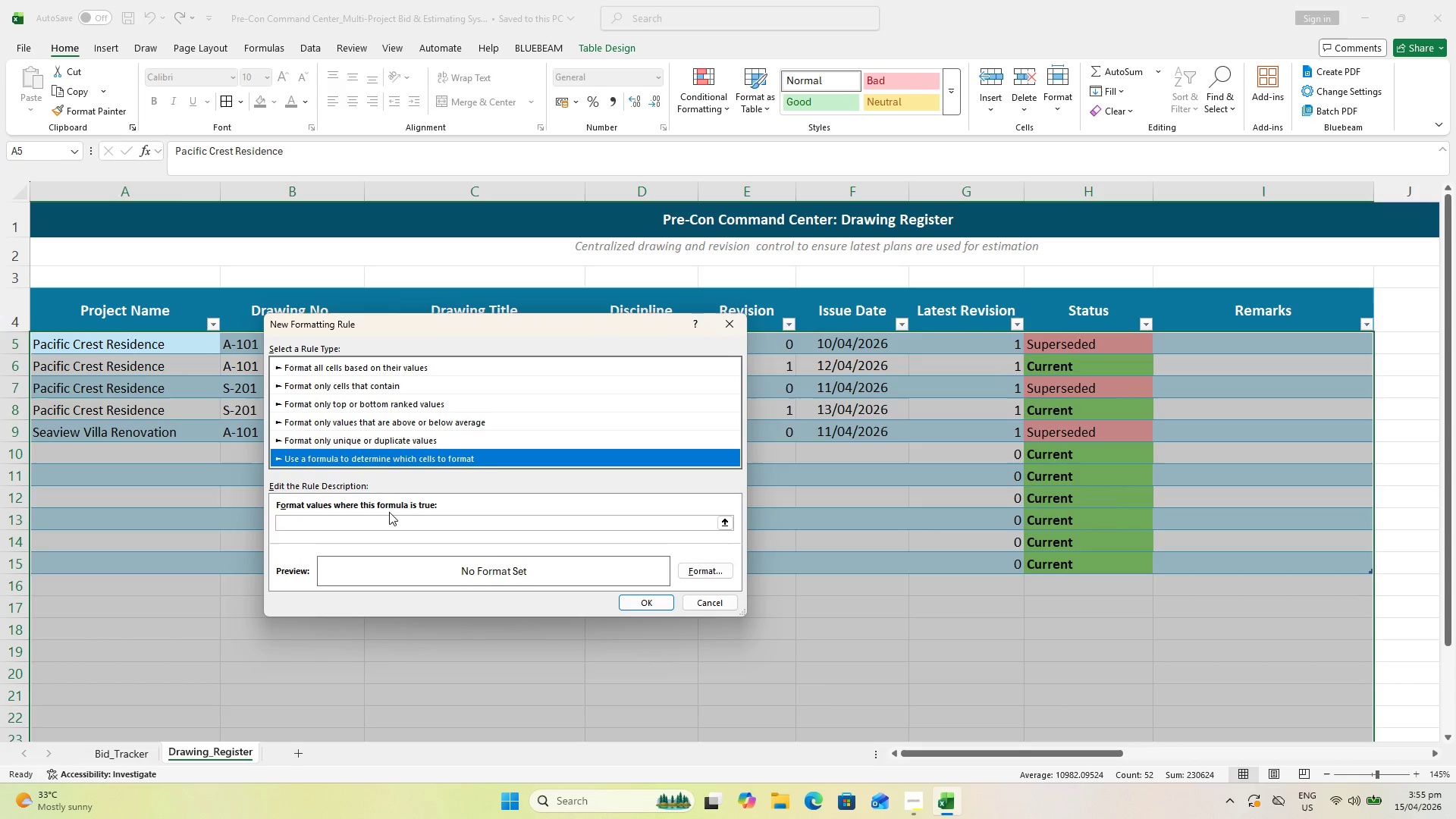 
left_click([389, 515])
 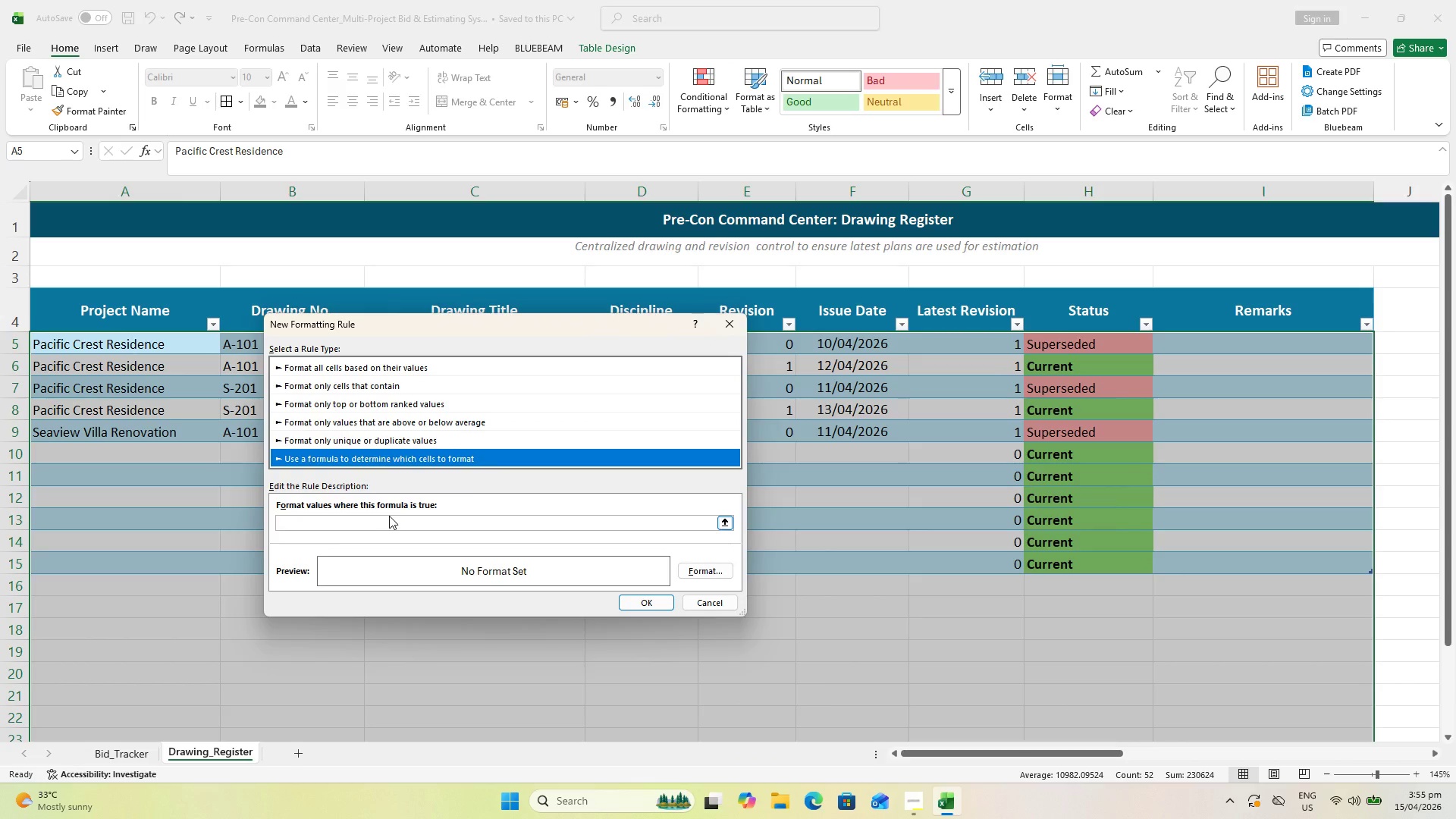 
triple_click([384, 522])
 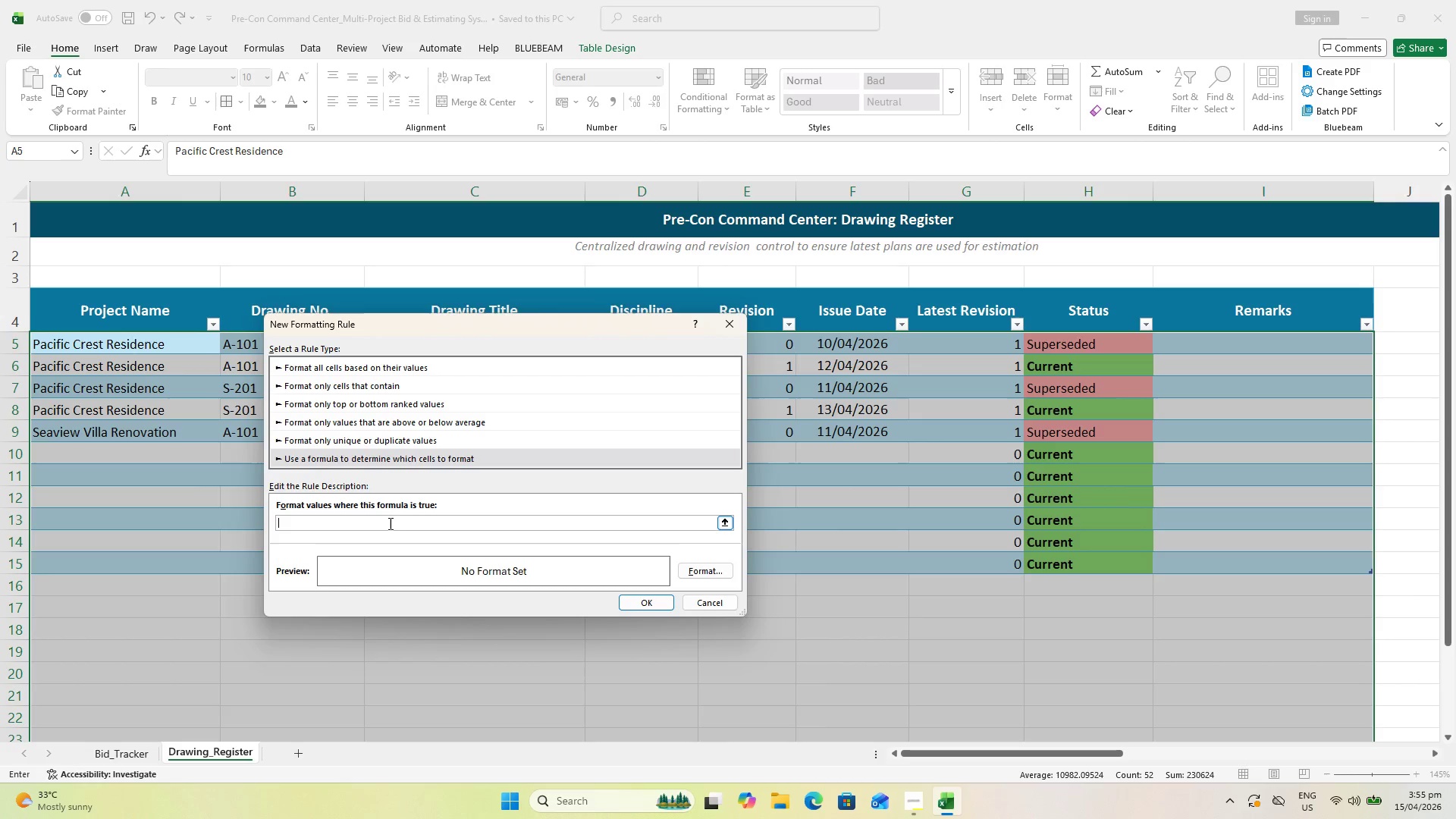 
key(Equal)
 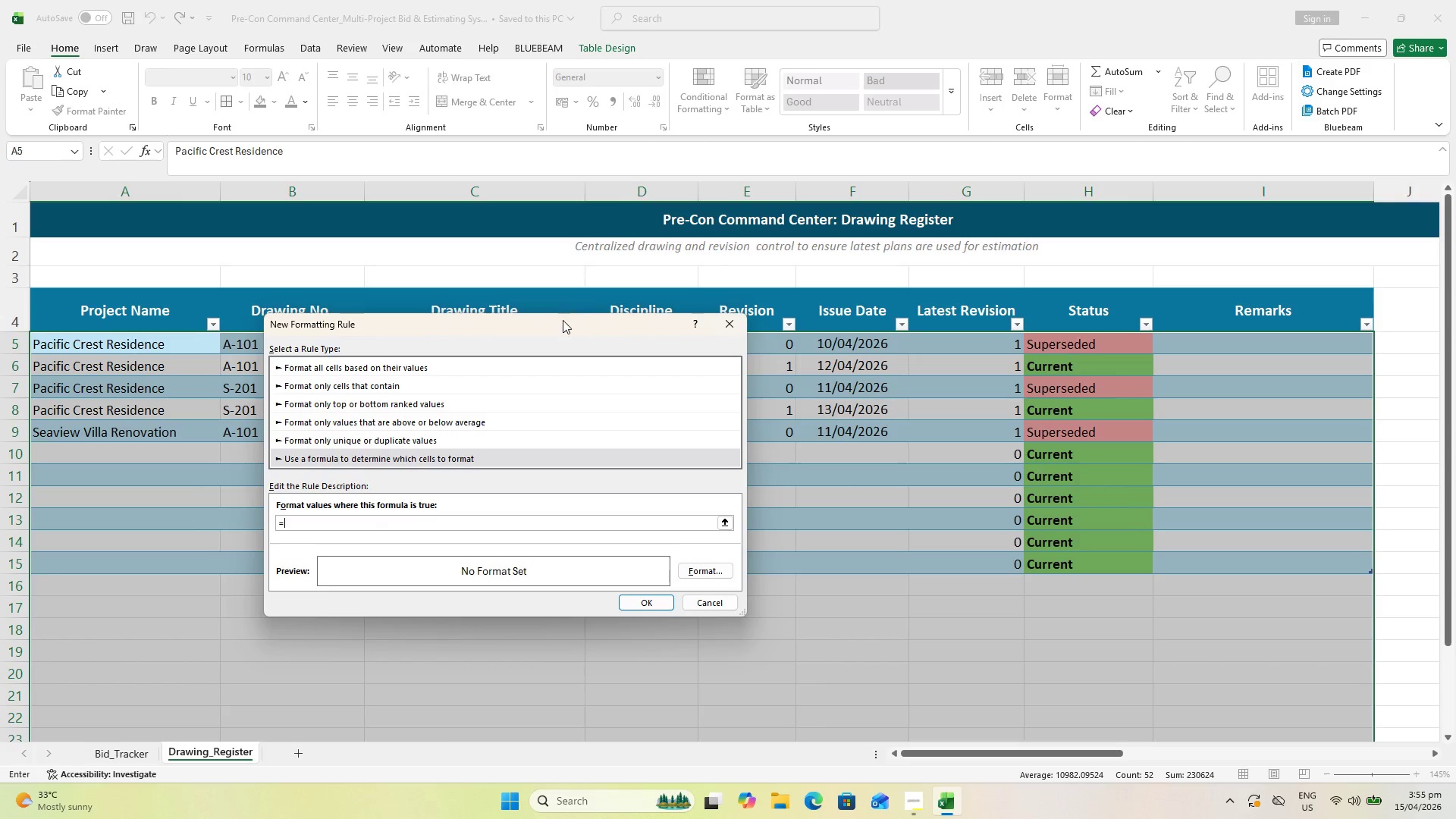 
left_click_drag(start_coordinate=[564, 325], to_coordinate=[372, 296])
 